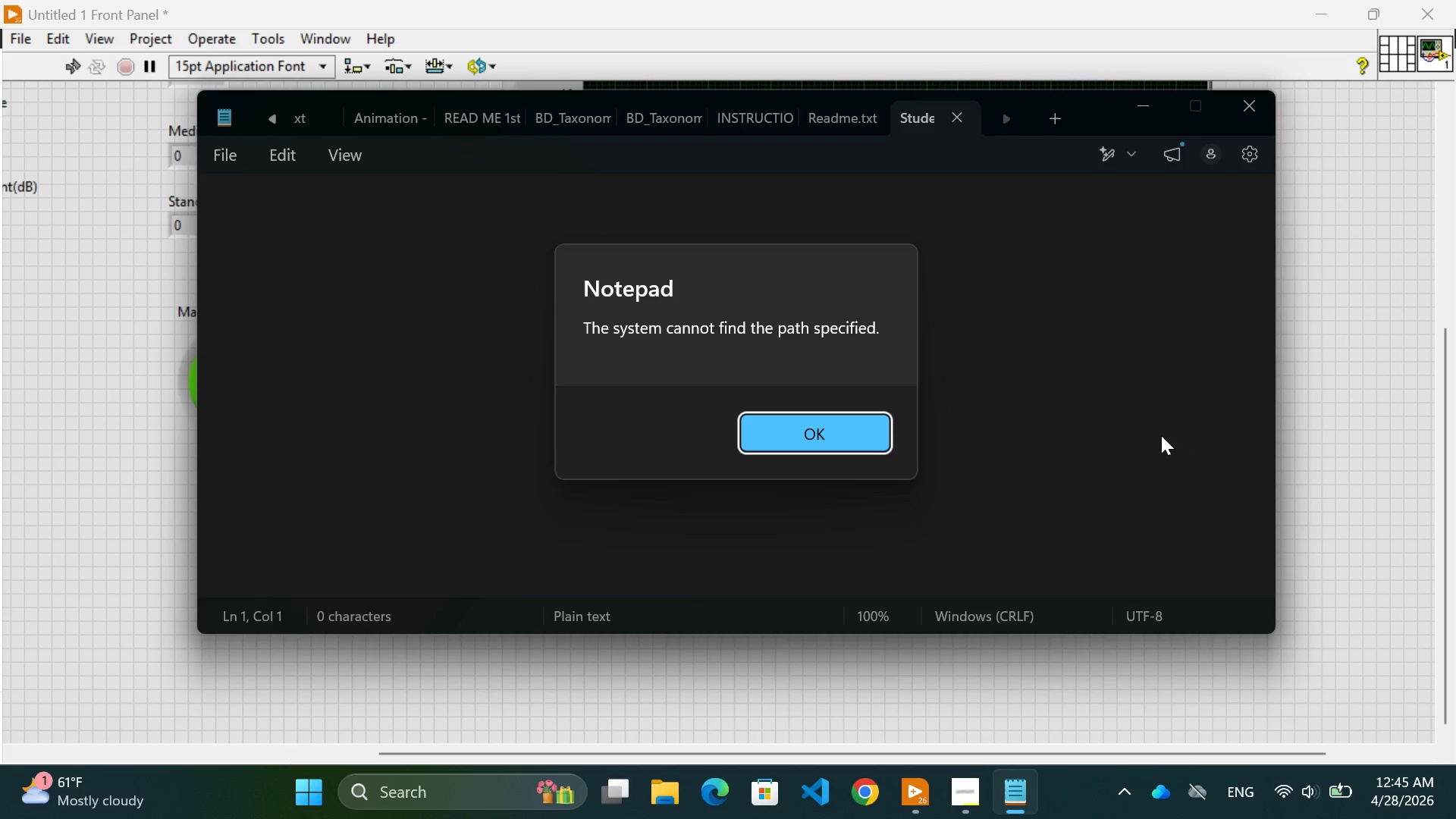 
left_click([809, 440])
 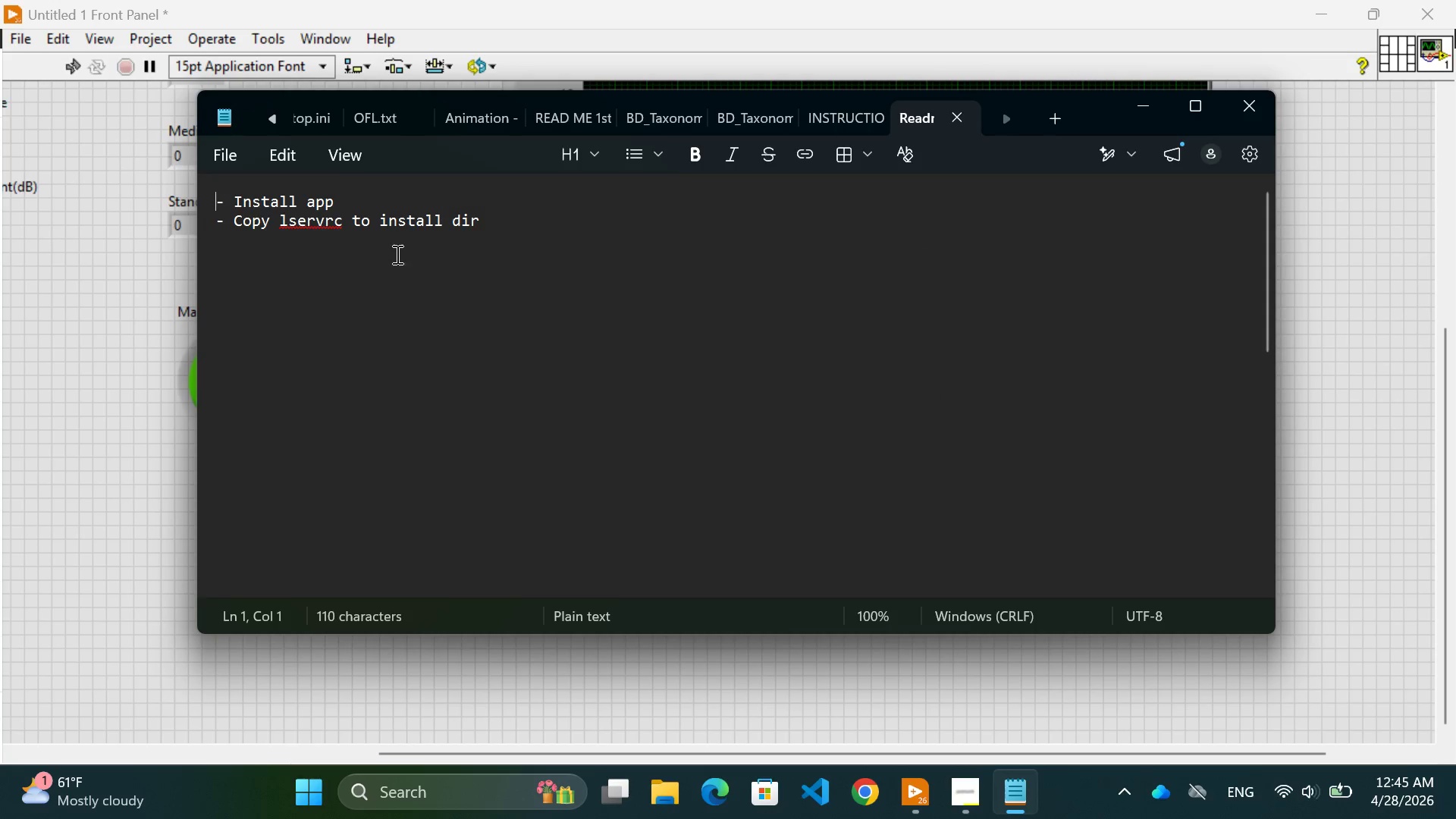 
left_click_drag(start_coordinate=[502, 222], to_coordinate=[158, 185])
 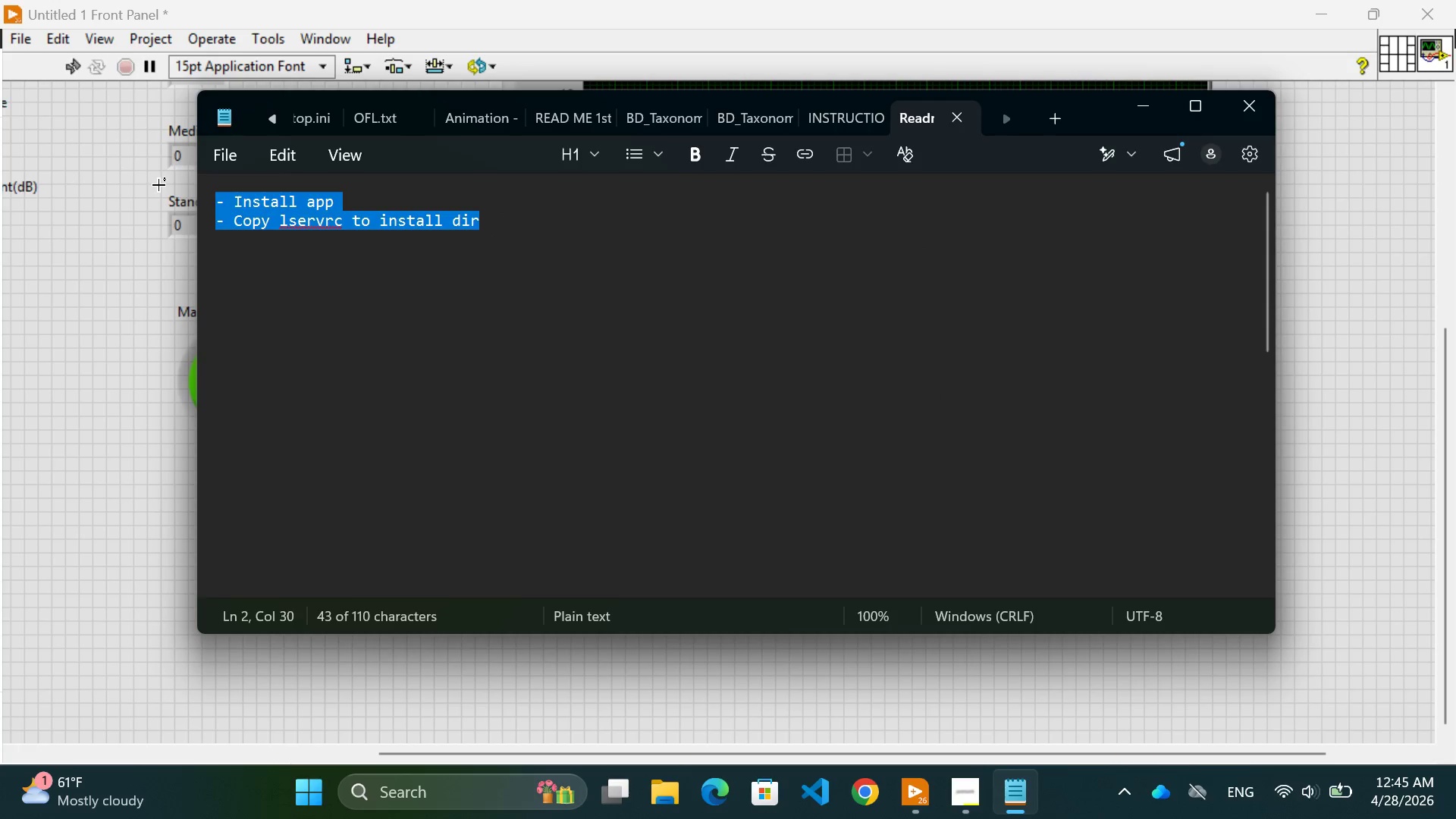 
key(Backspace)
 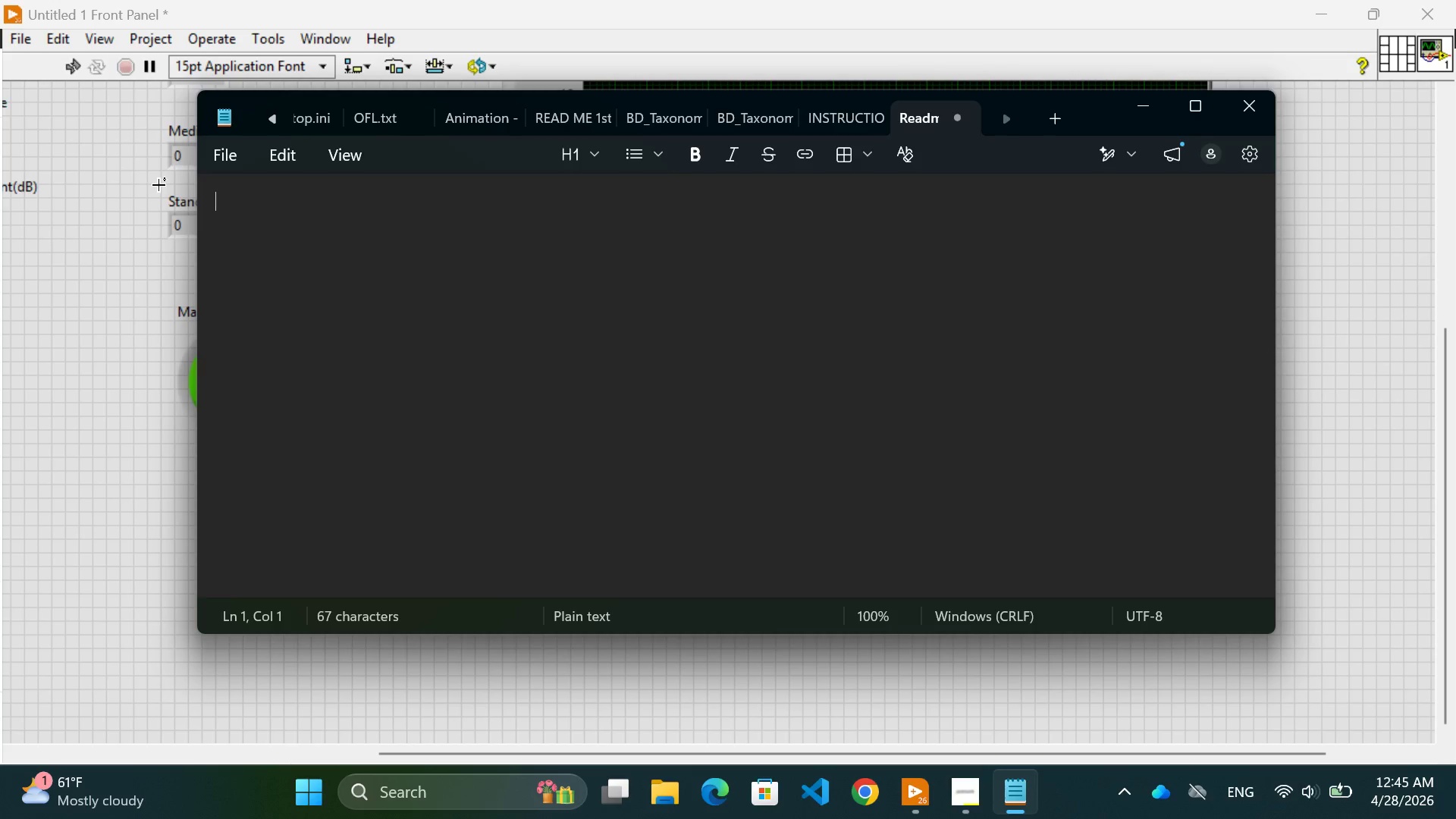 
type(41.4)
 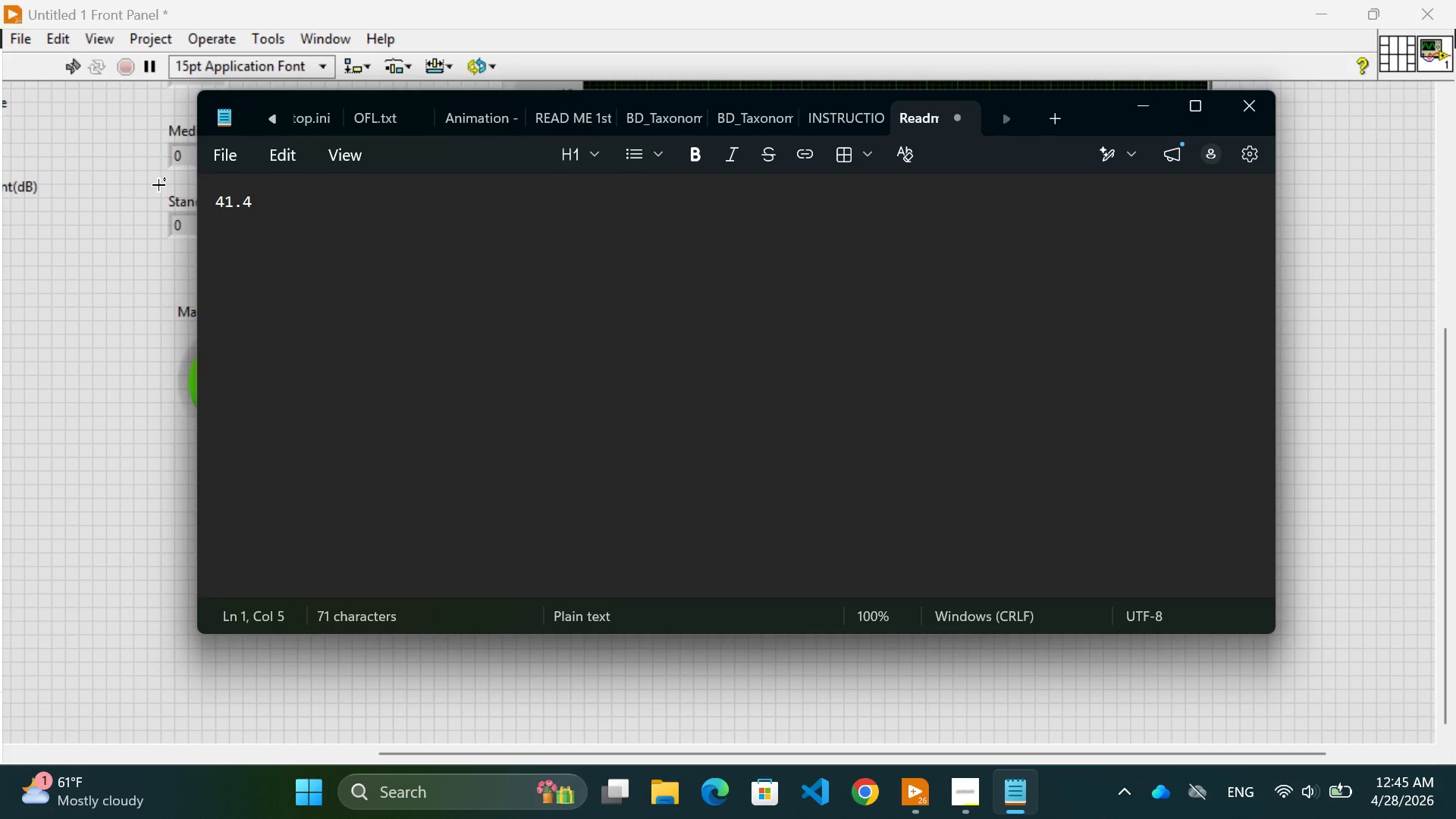 
key(Enter)
 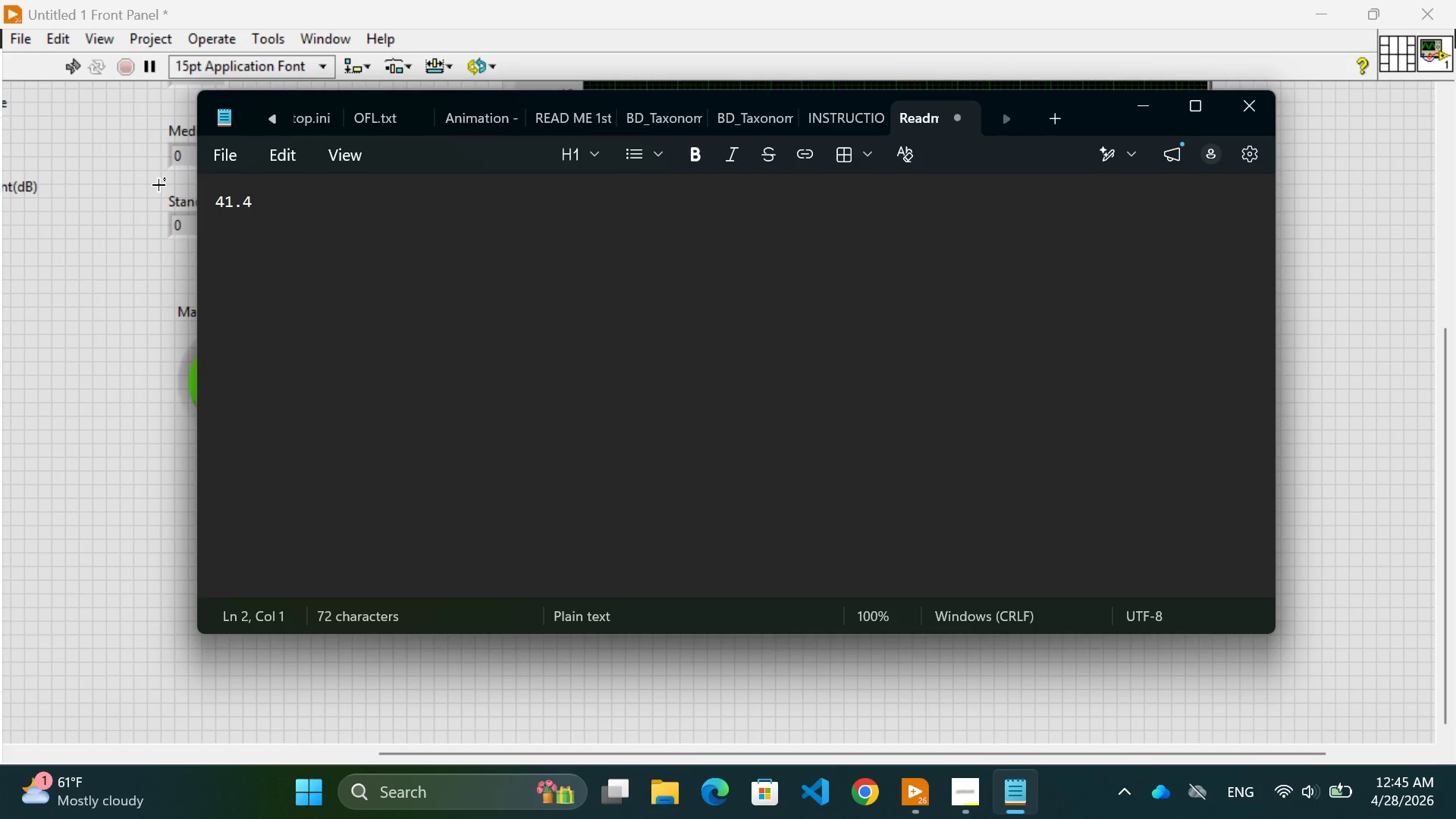 
key(Backspace)
 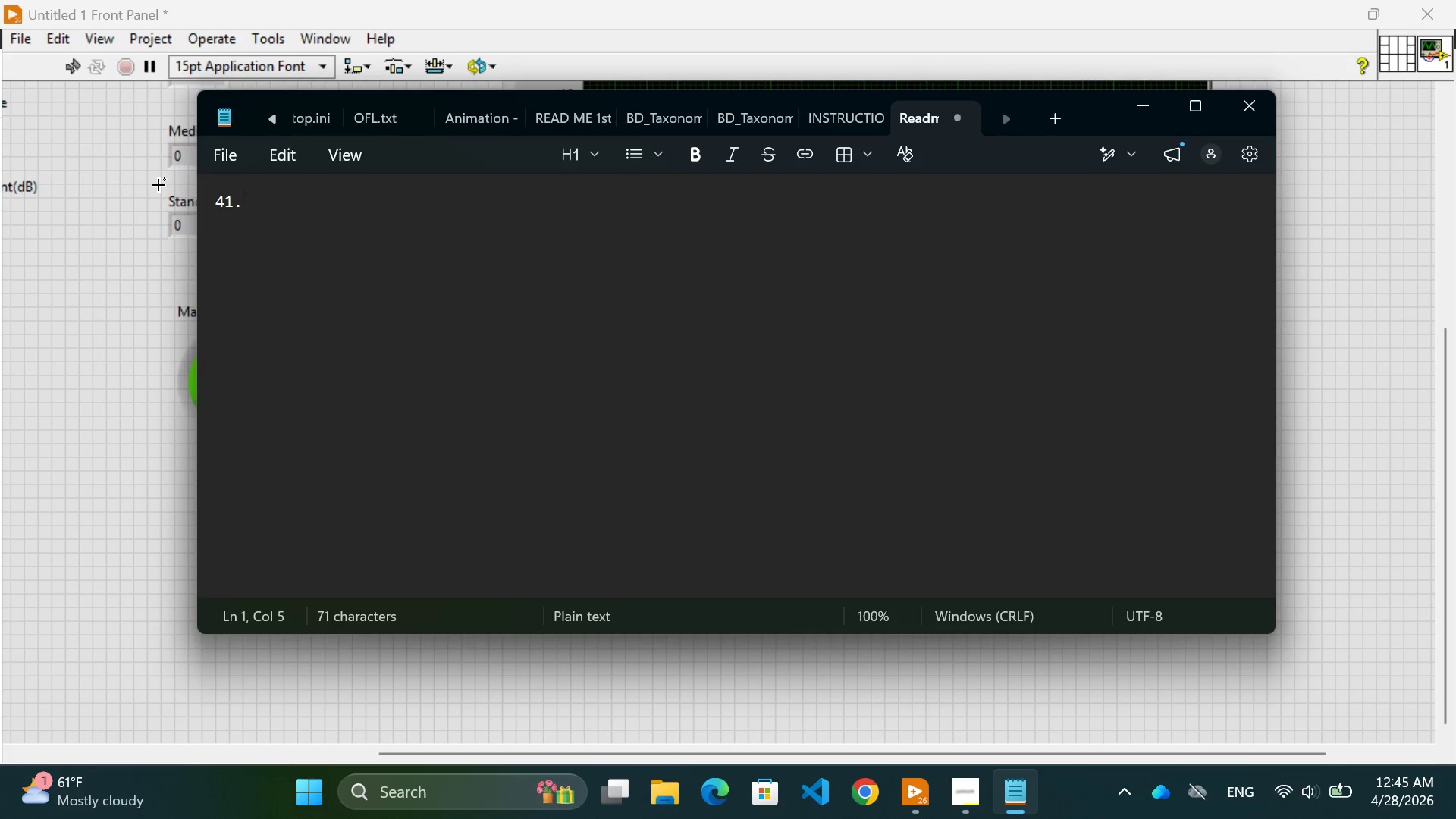 
key(Backspace)
 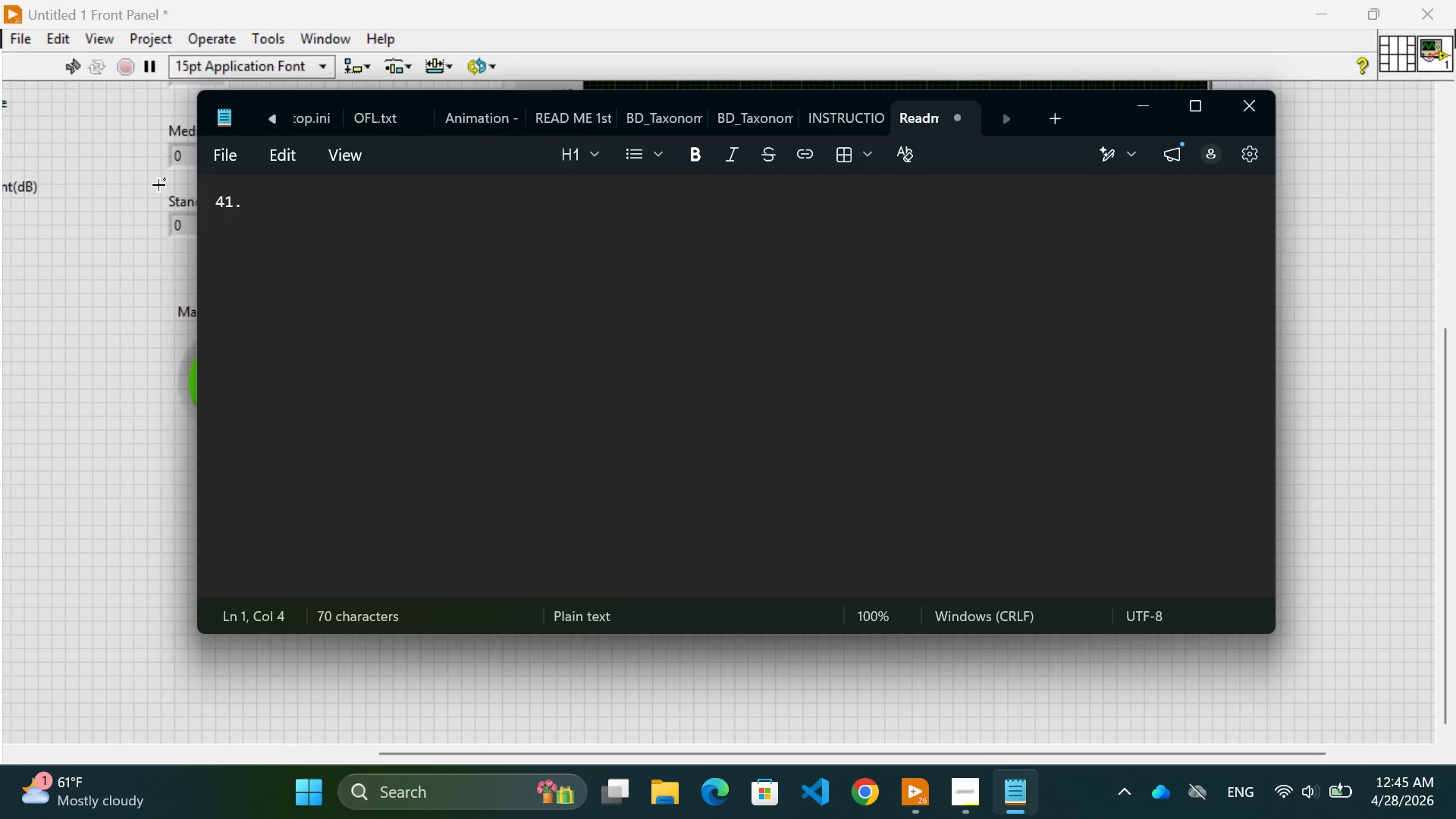 
key(5)
 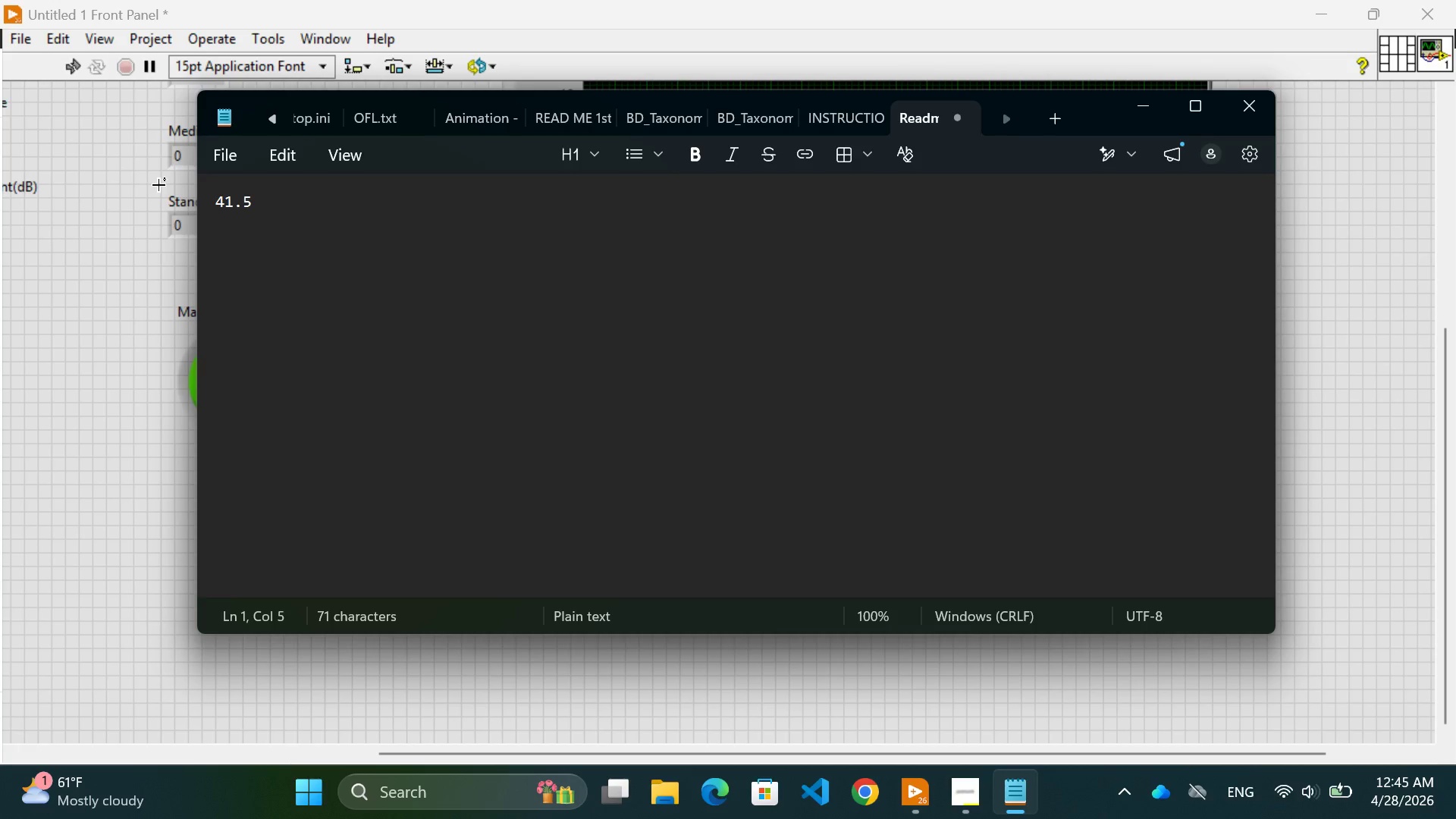 
key(Enter)
 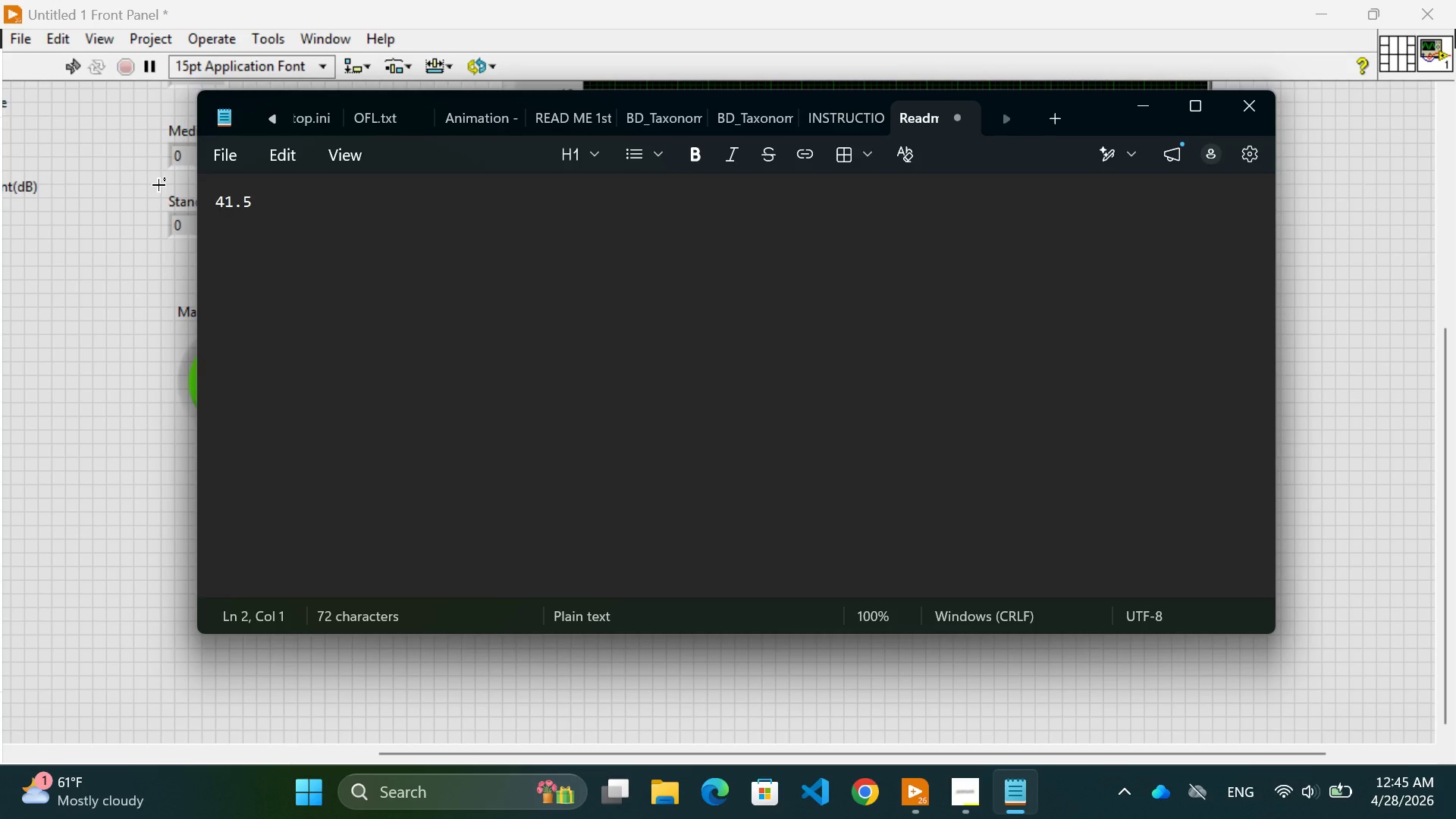 
type(40.5)
 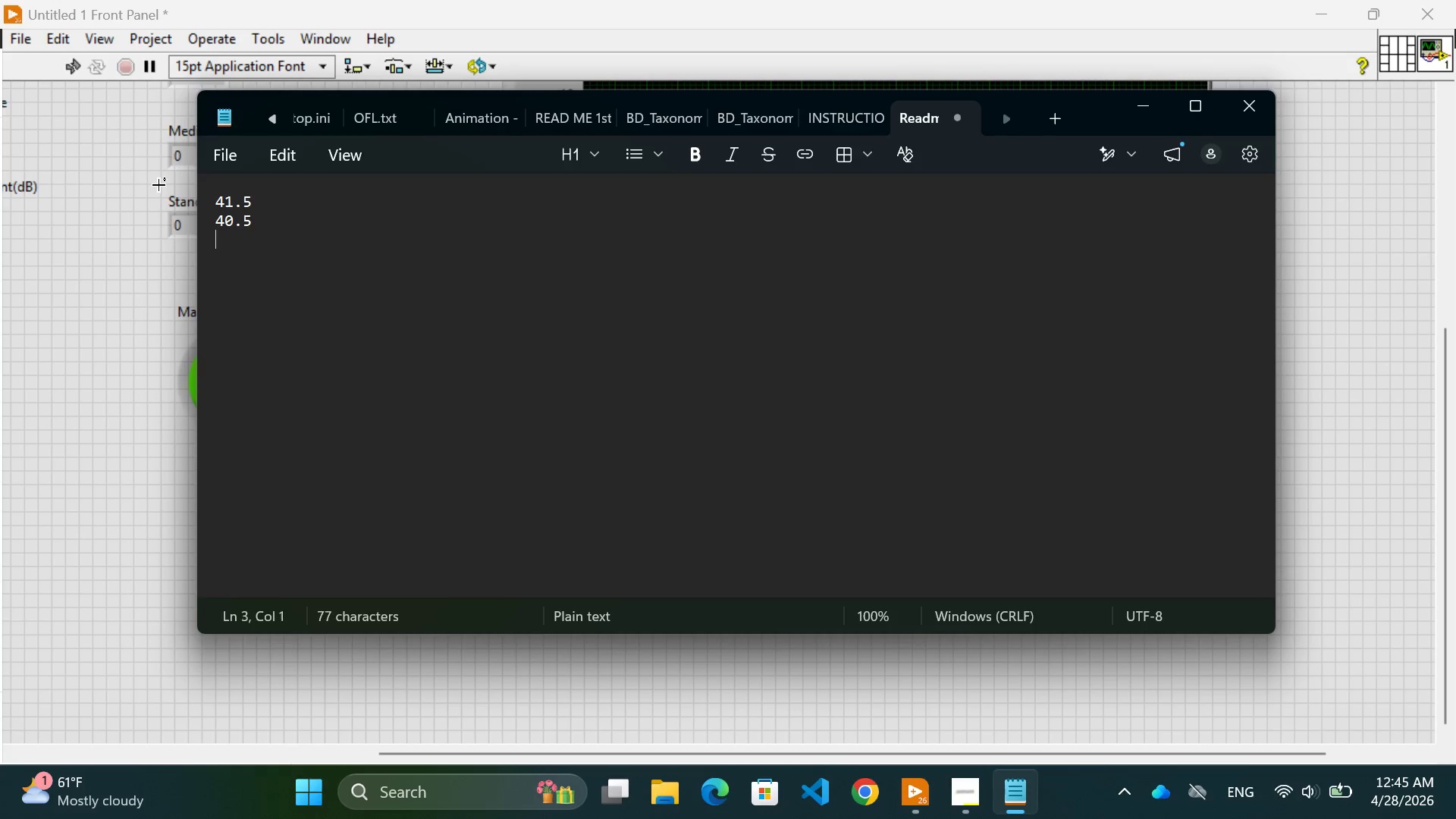 
key(Enter)
 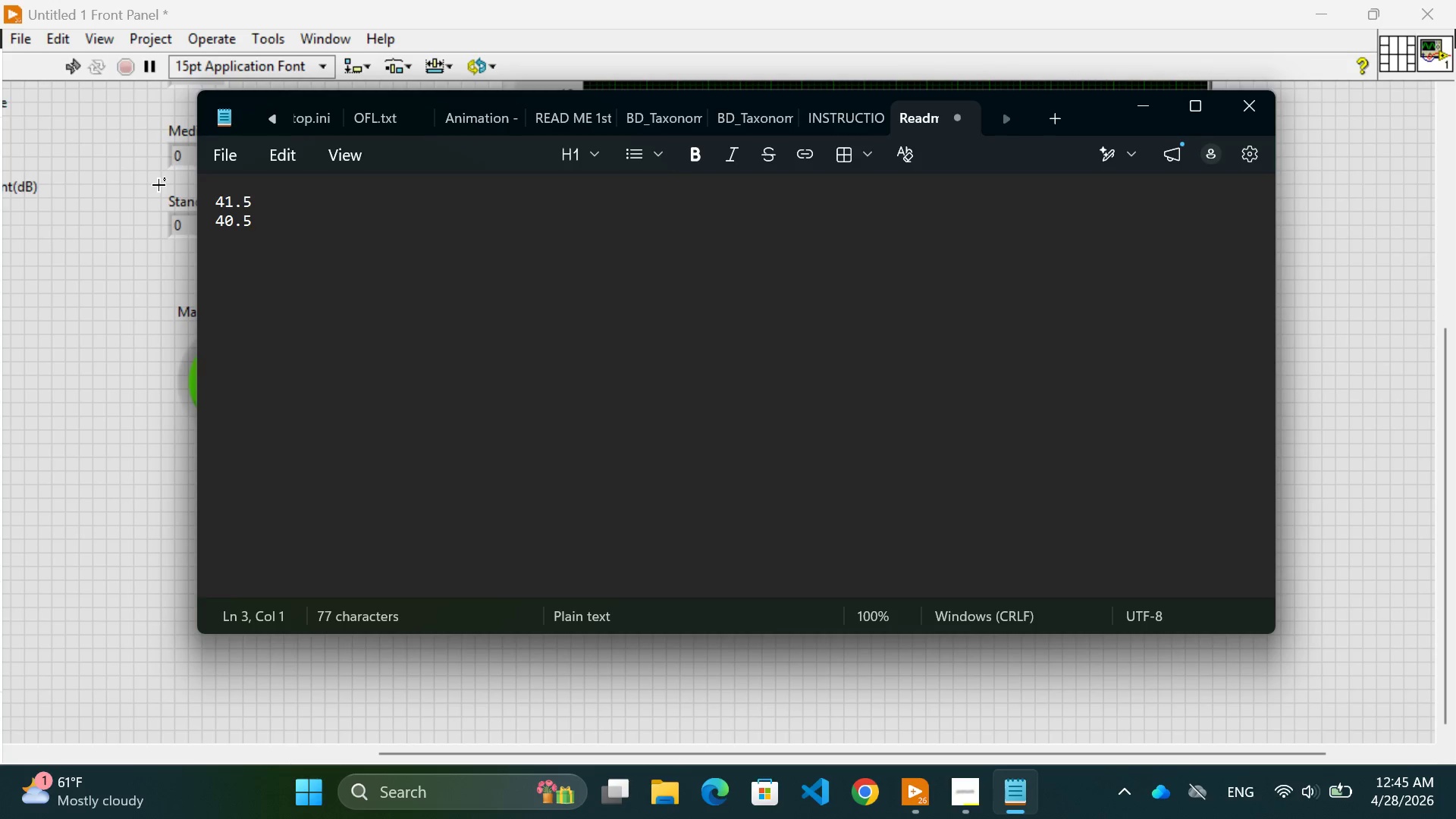 
key(Backspace)
 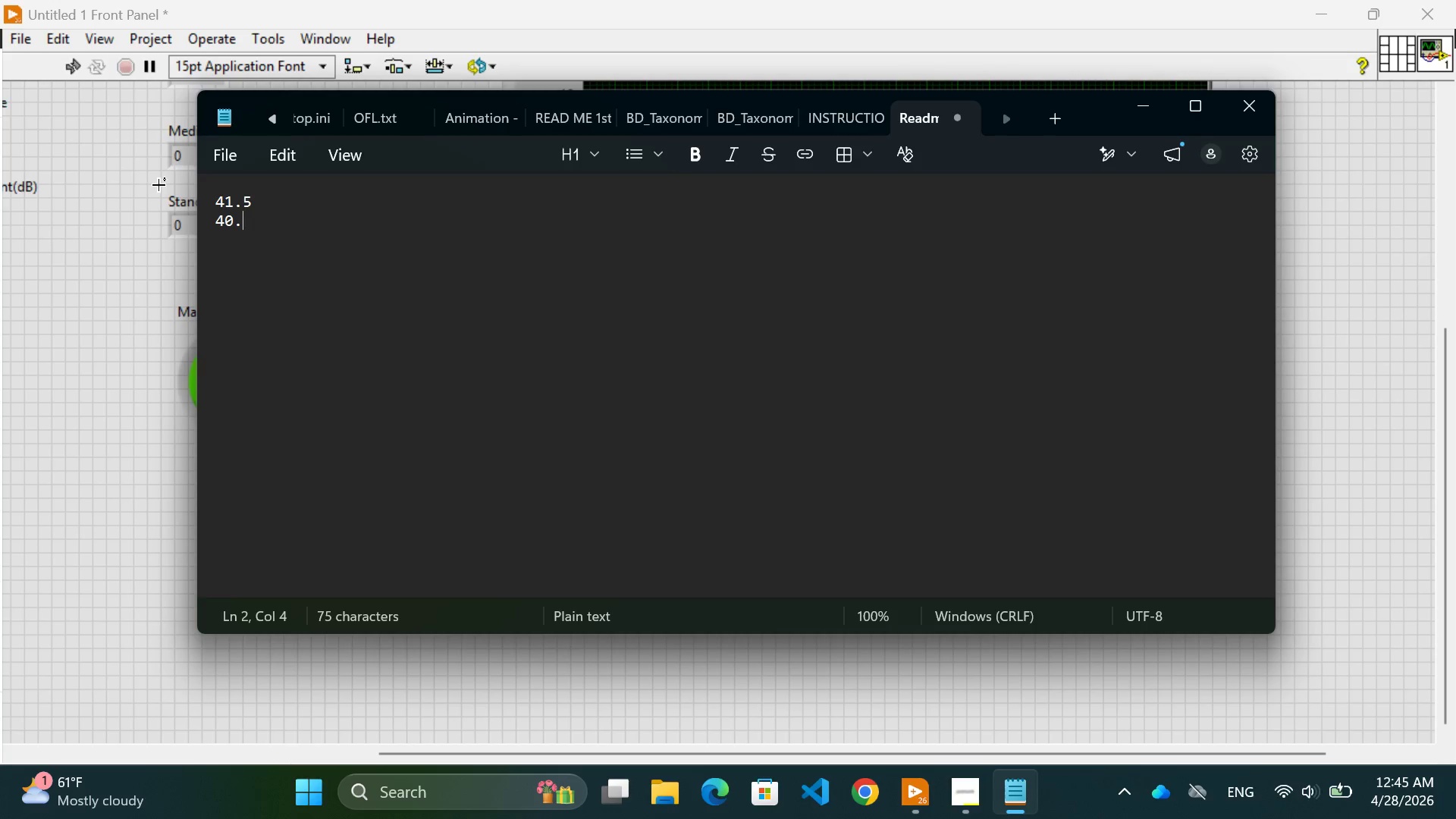 
key(Backspace)
 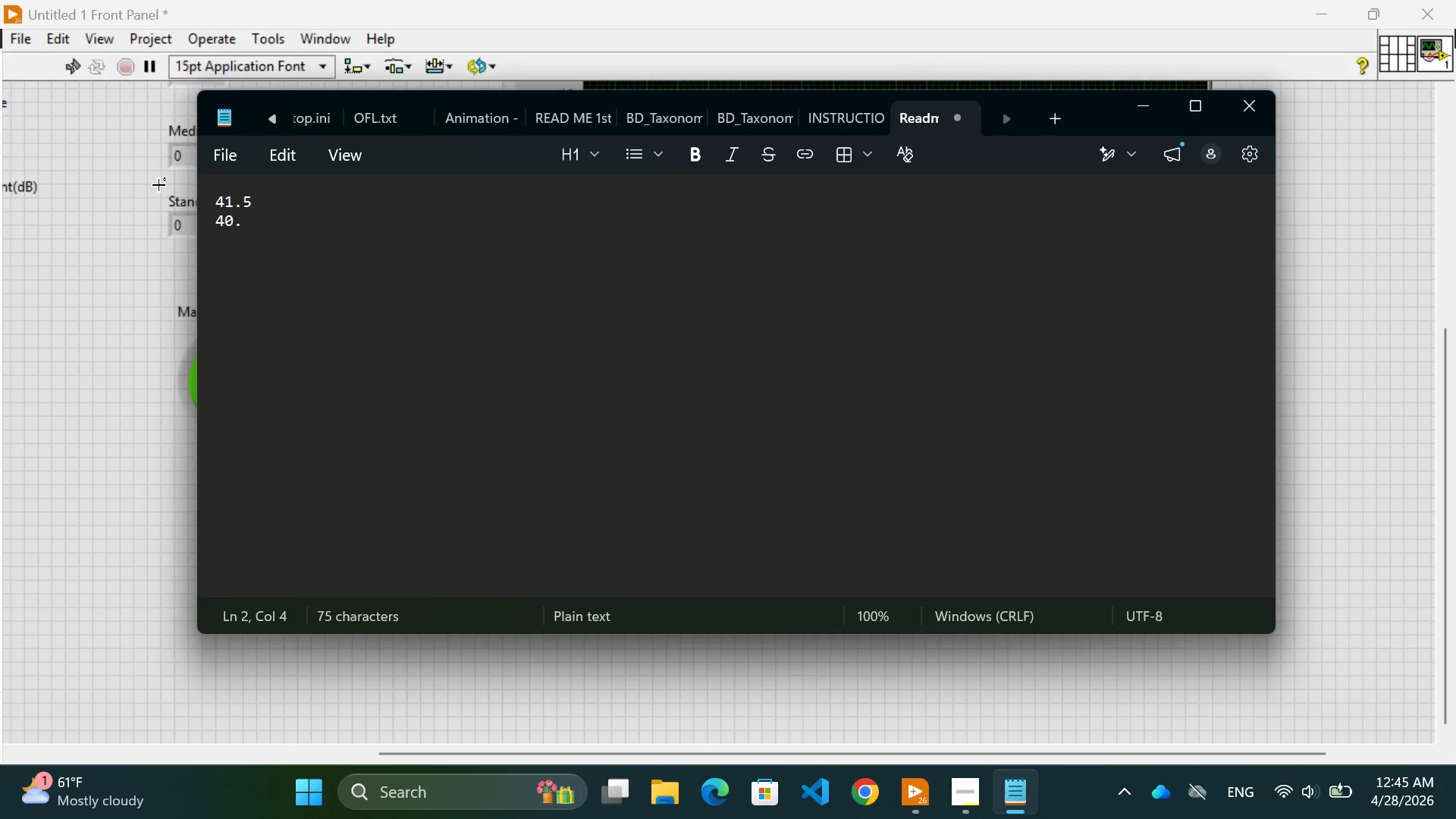 
key(2)
 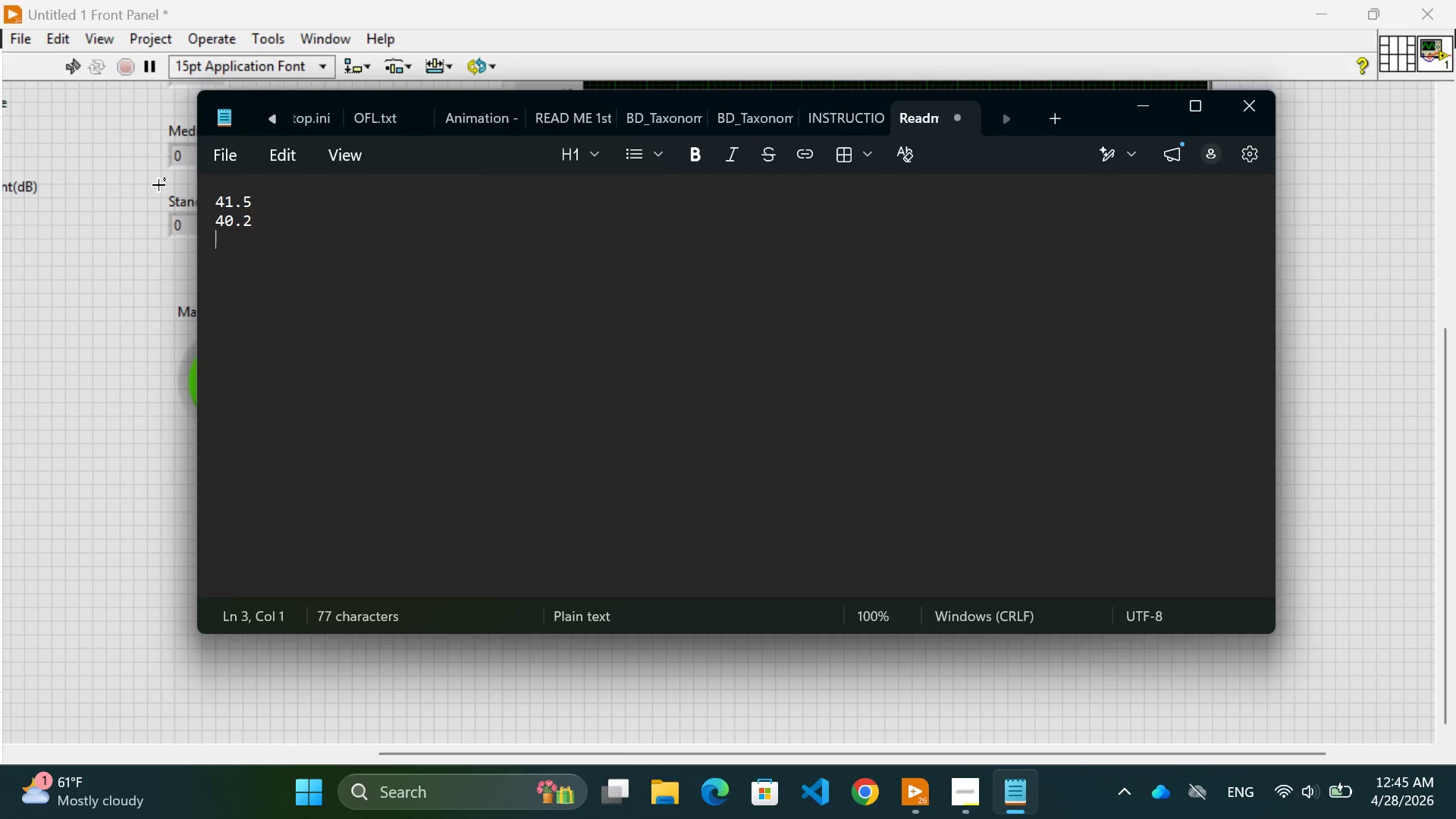 
key(Enter)
 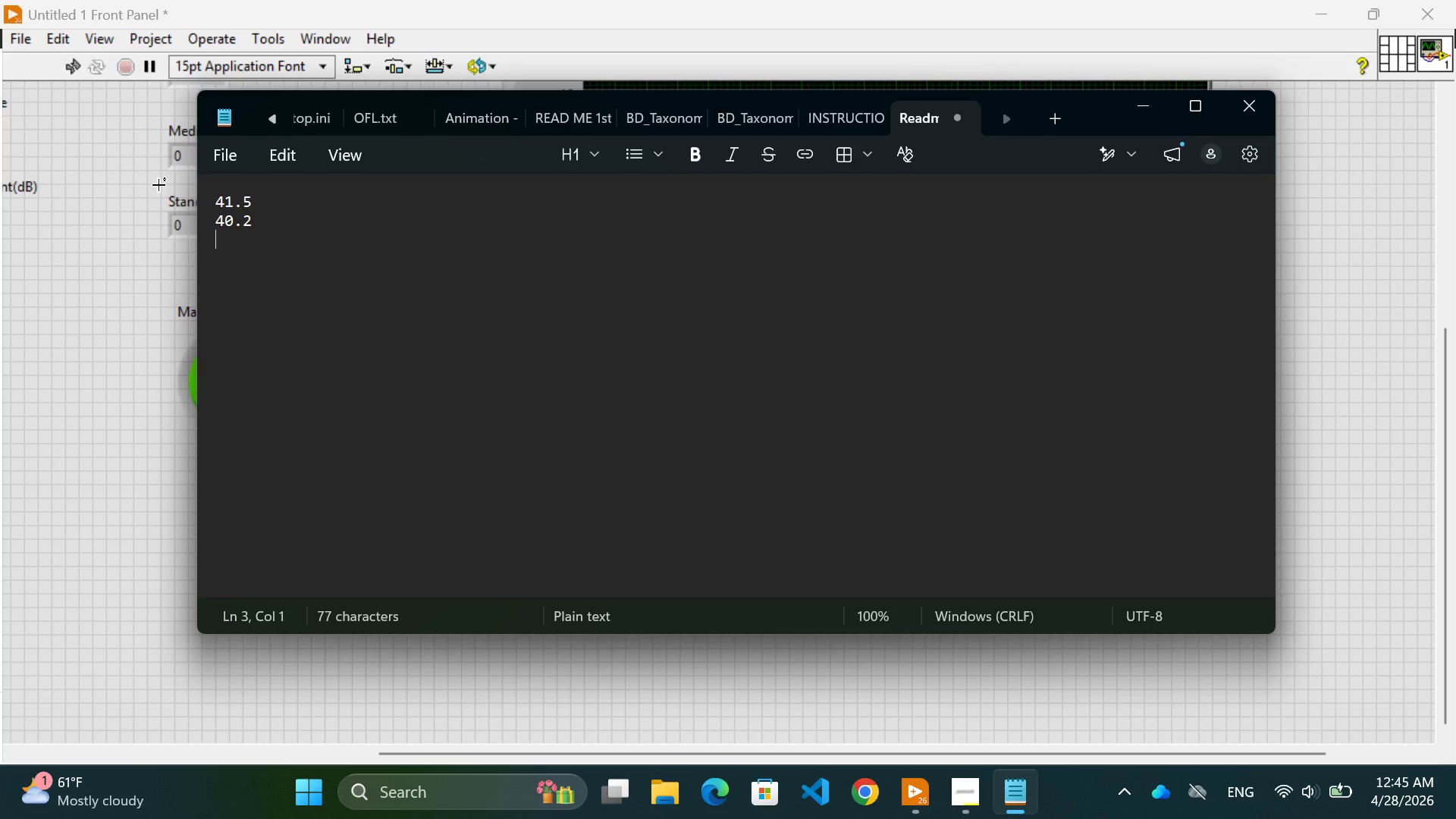 
type(43.1)
 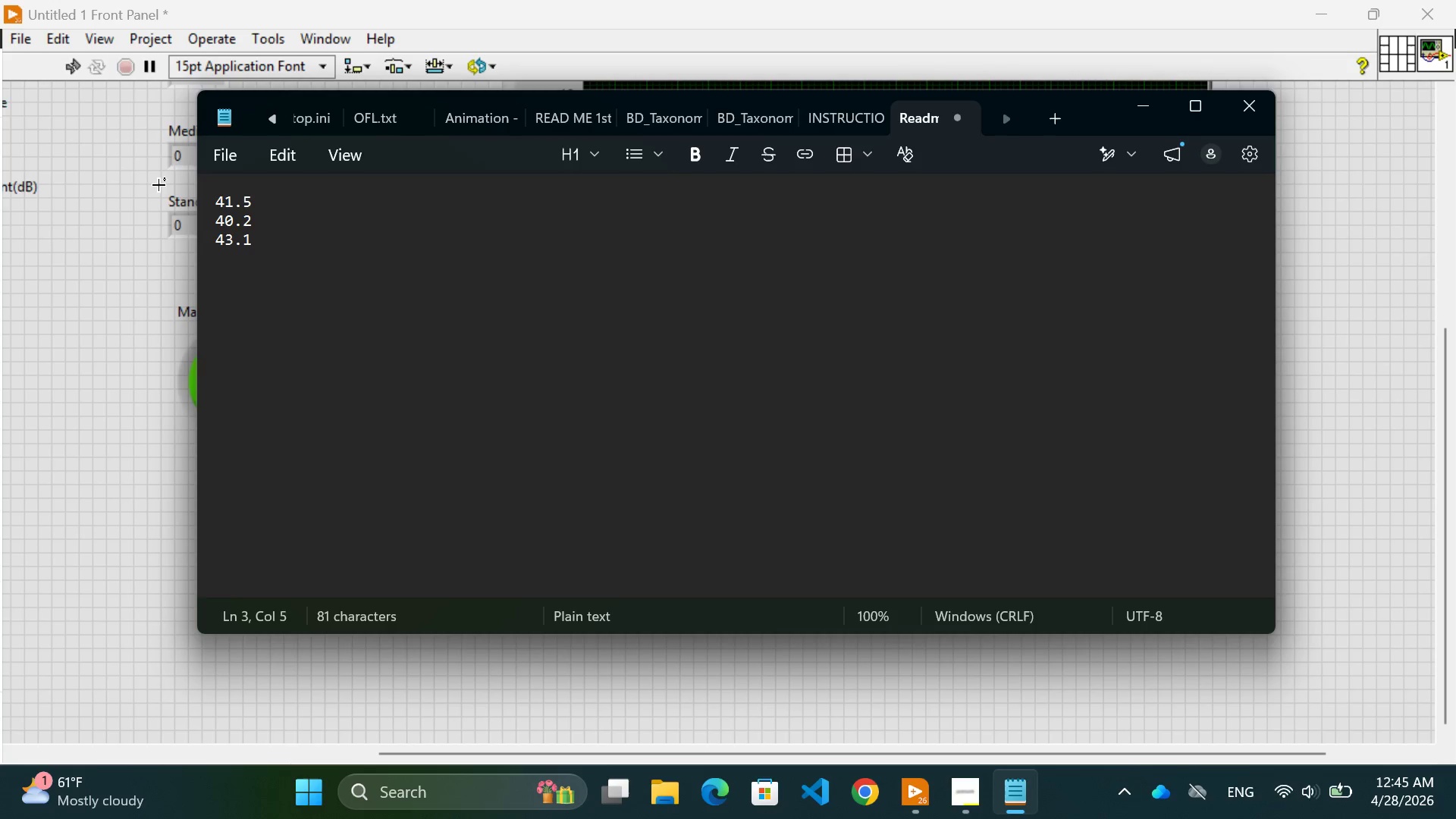 
key(Enter)
 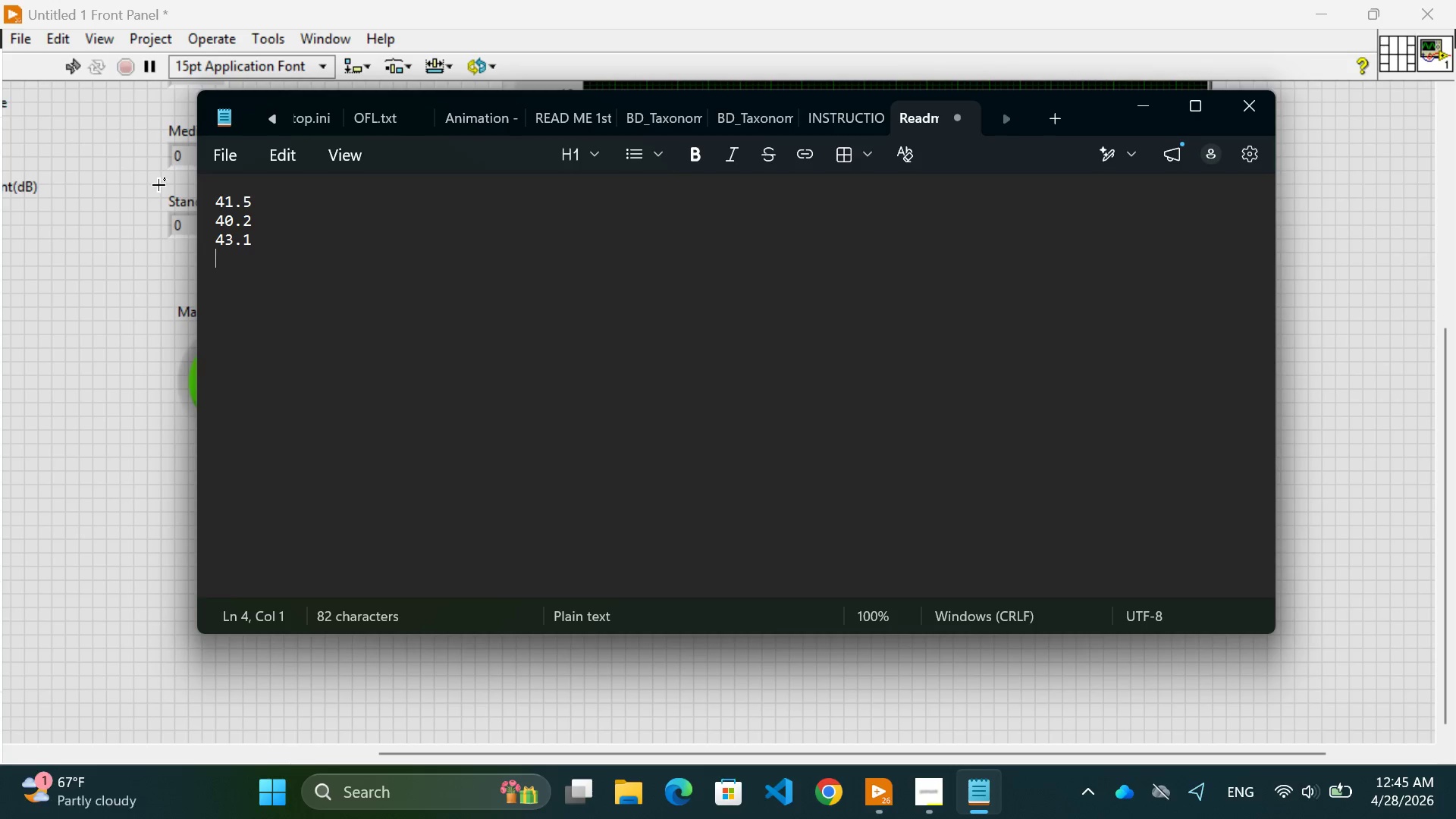 
type(39/)
key(Backspace)
type(.8)
 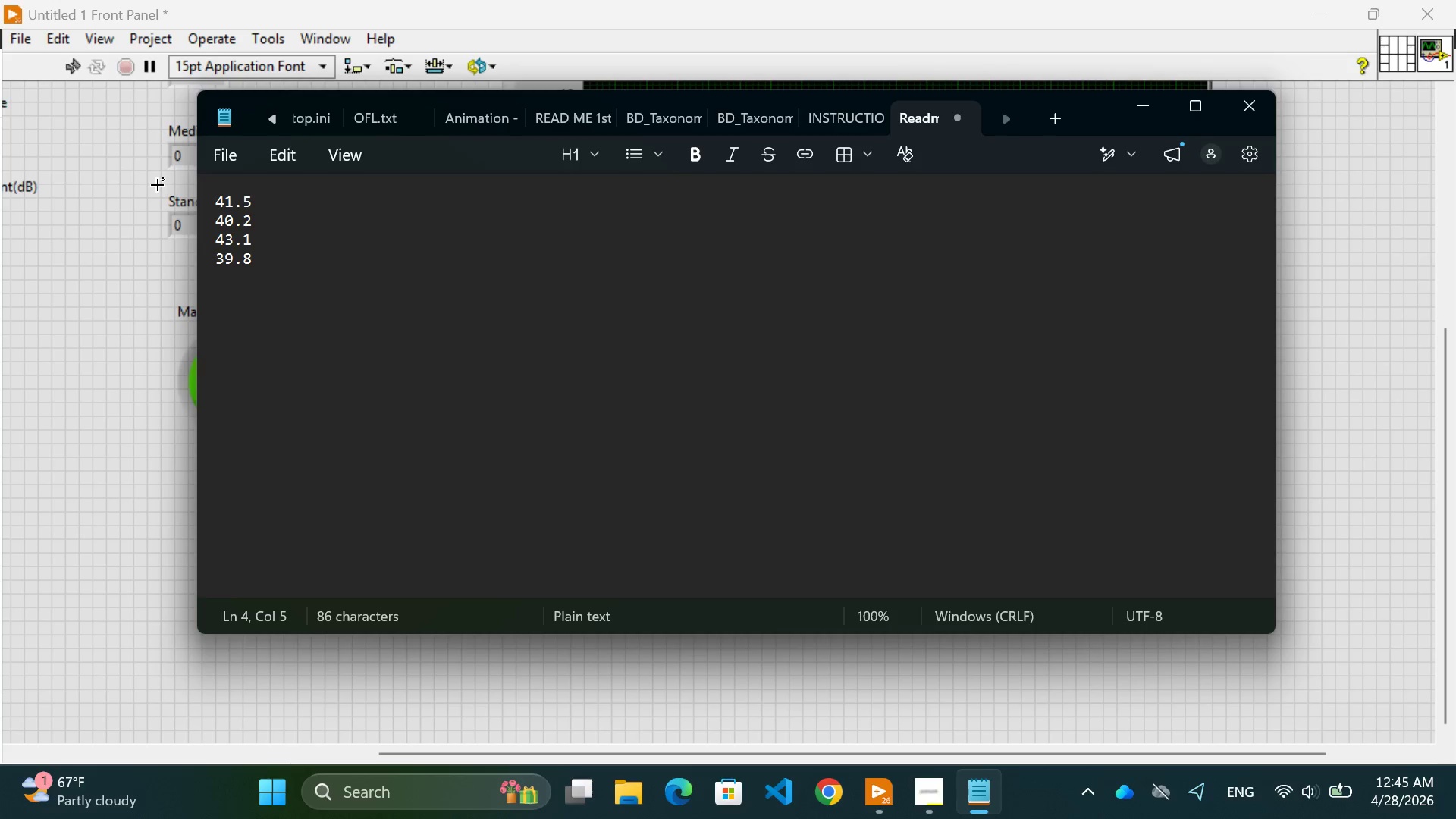 
key(Enter)
 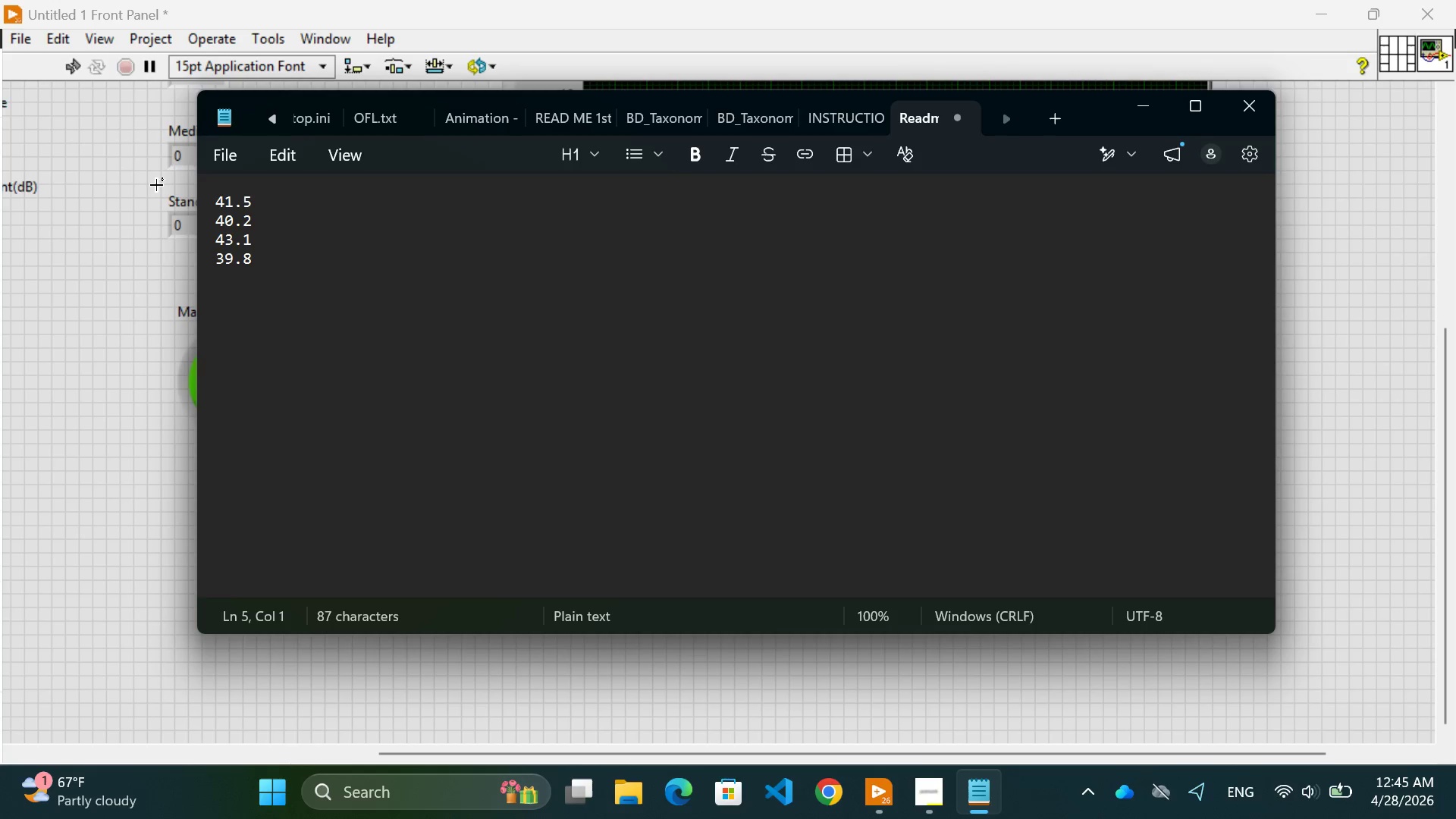 
type(41.0)
 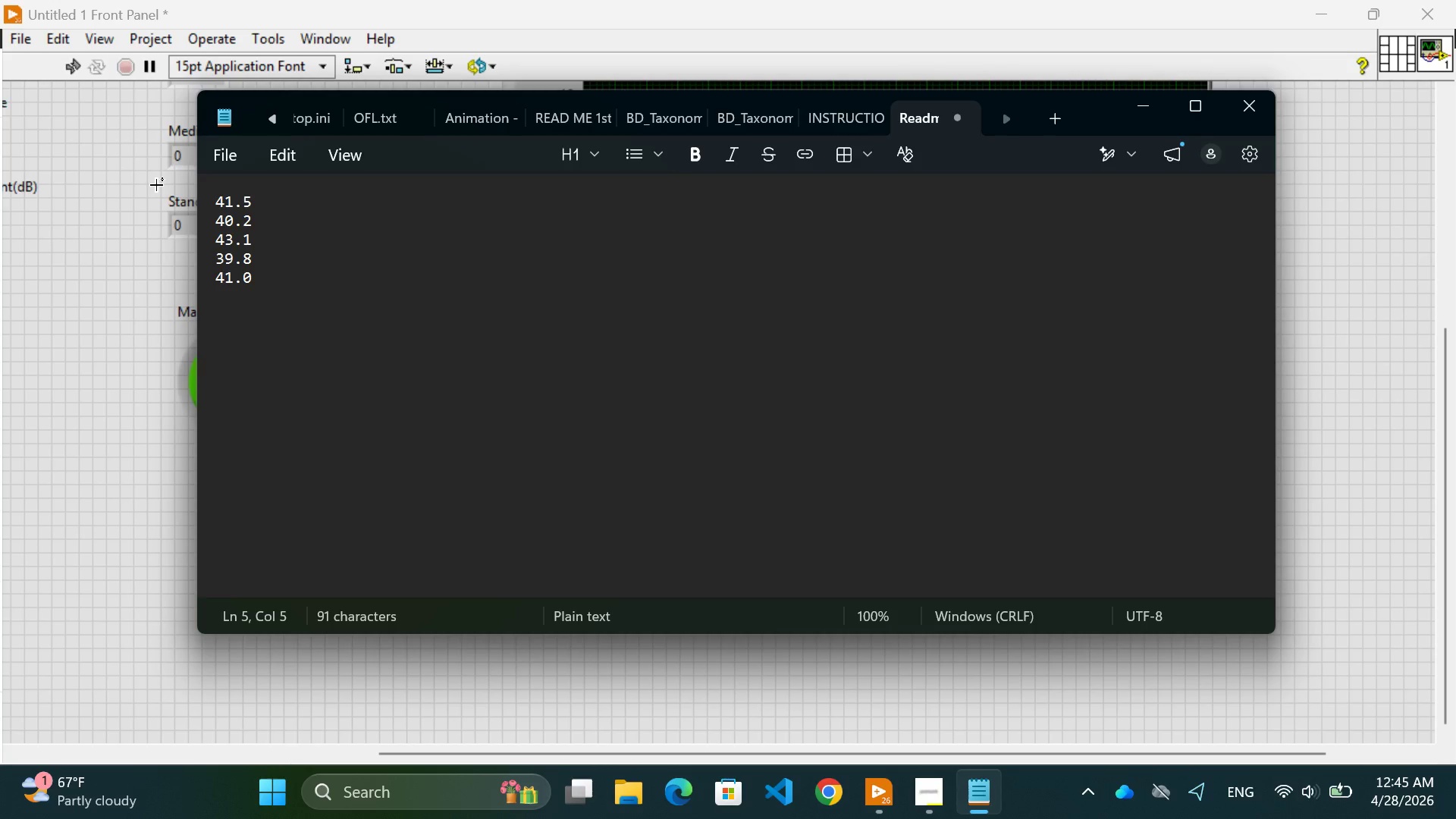 
key(Enter)
 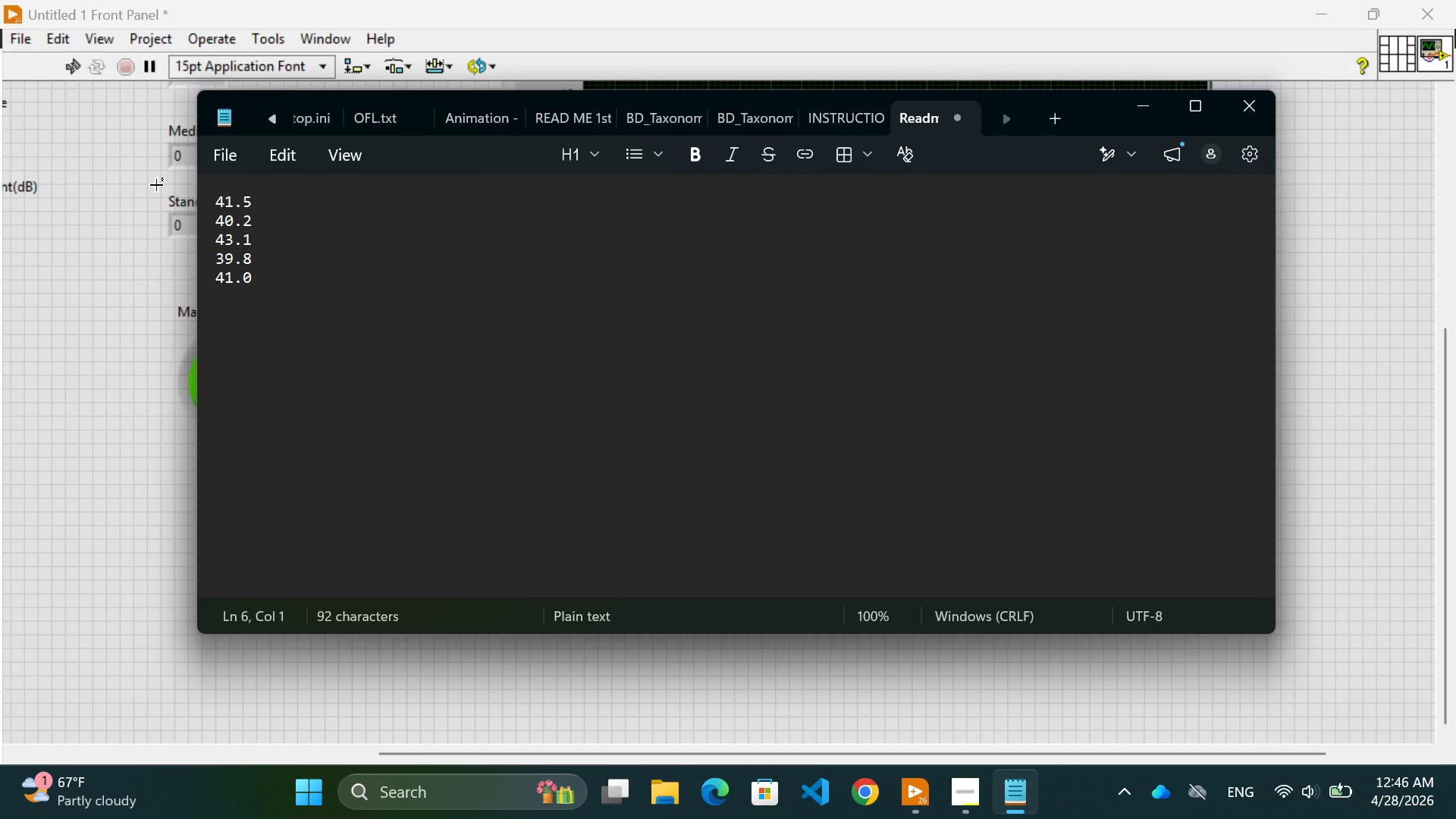 
type(42.5)
 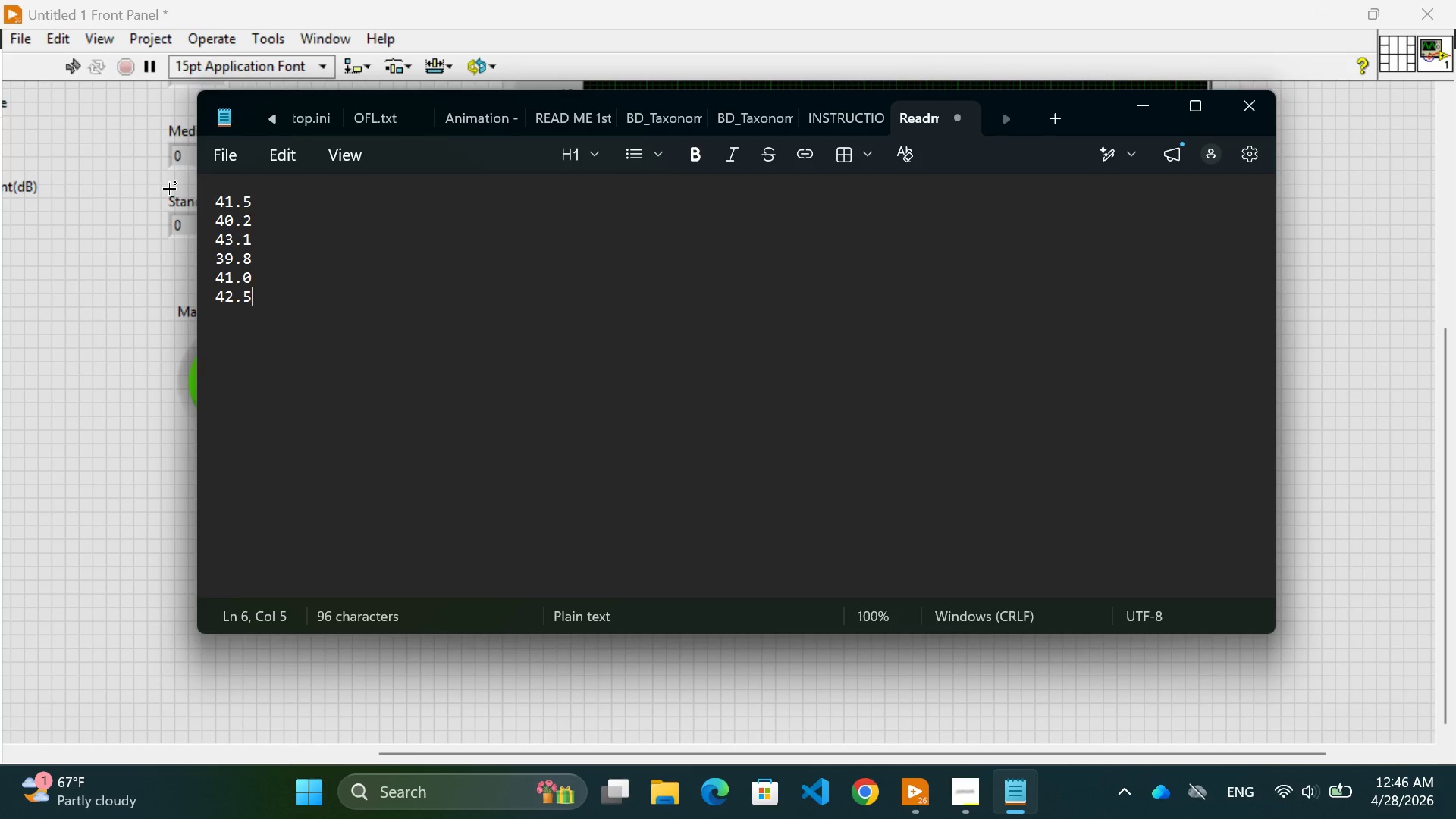 
wait(23.01)
 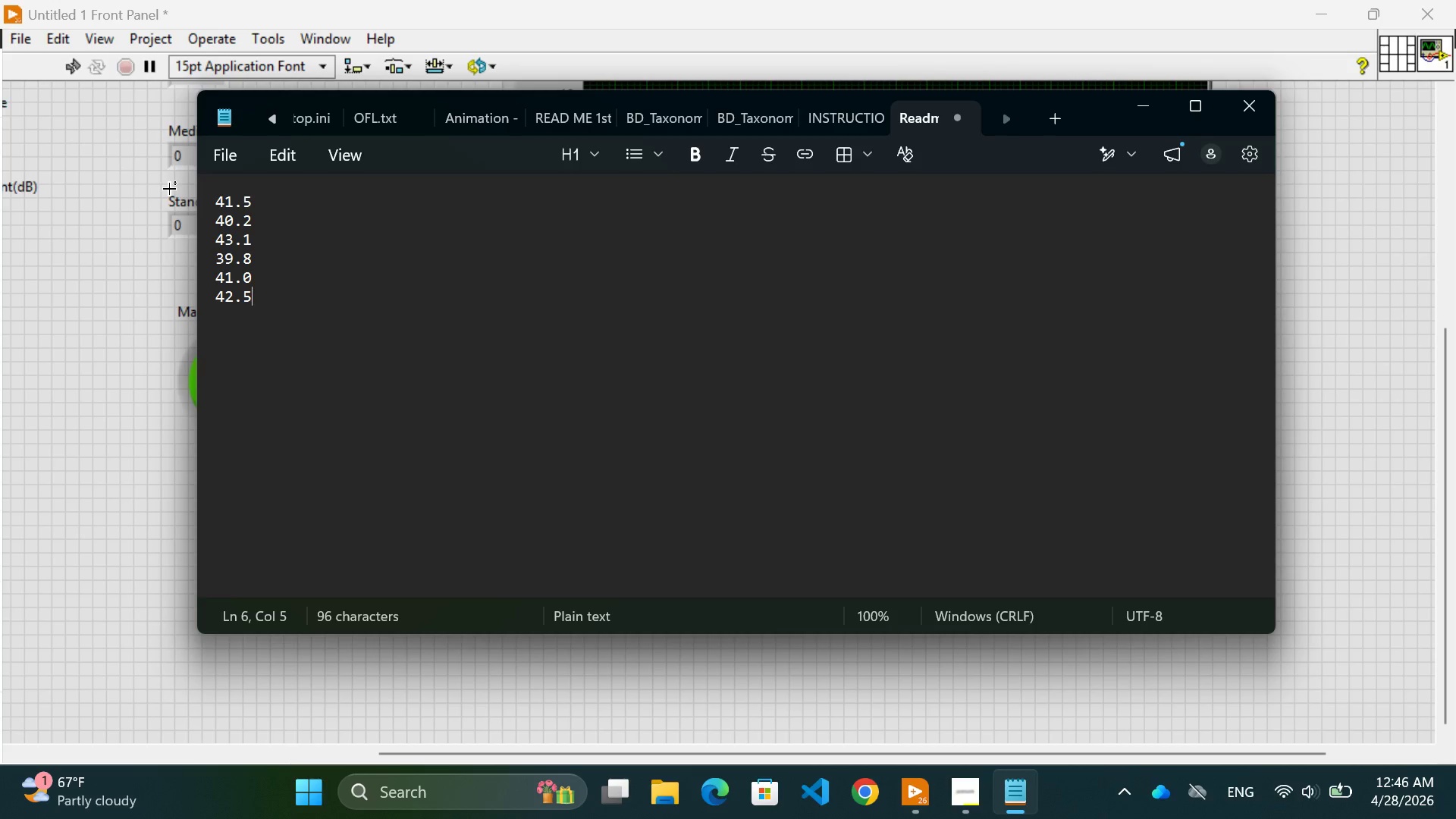 
left_click([229, 154])
 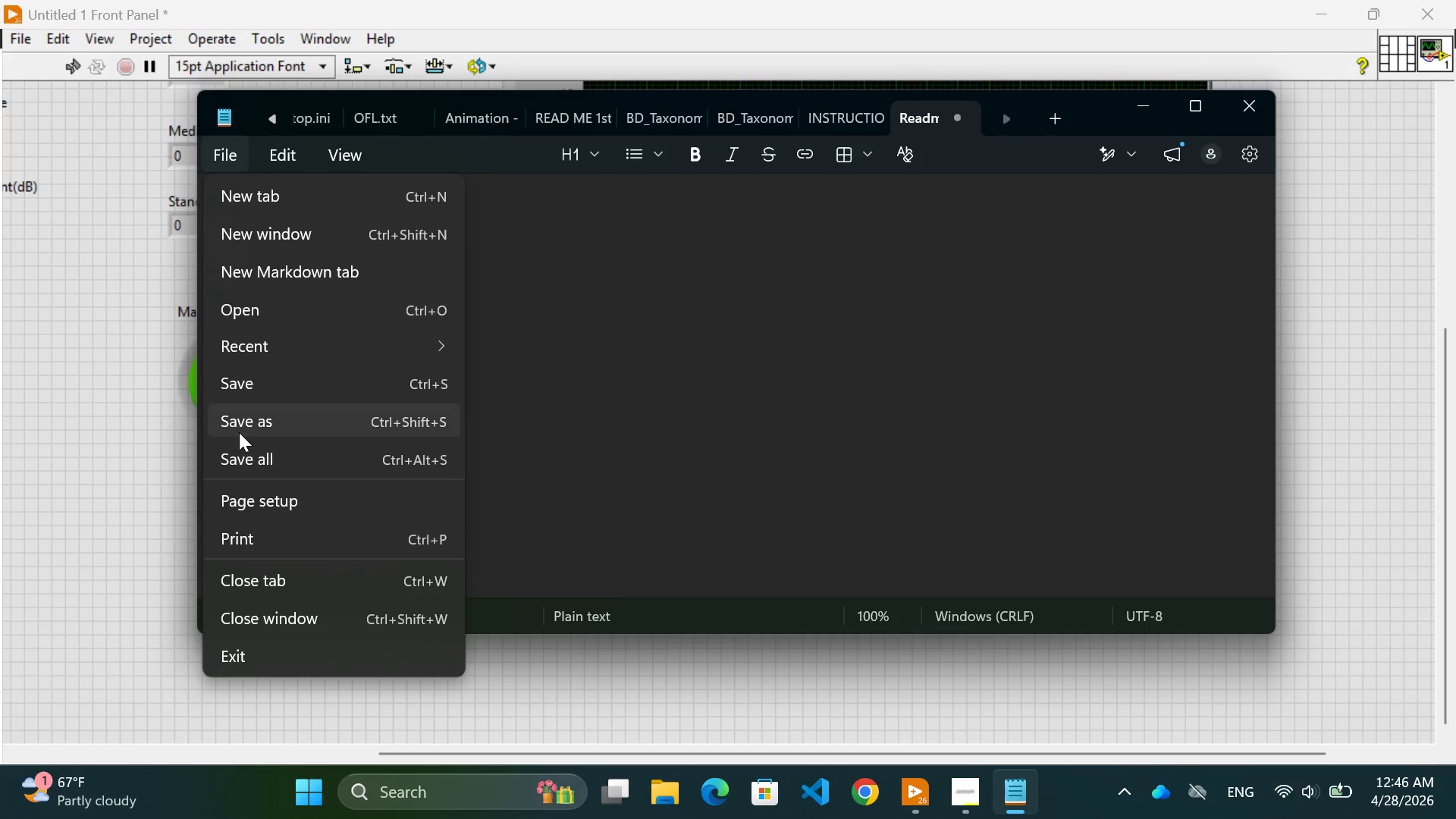 
left_click([244, 416])
 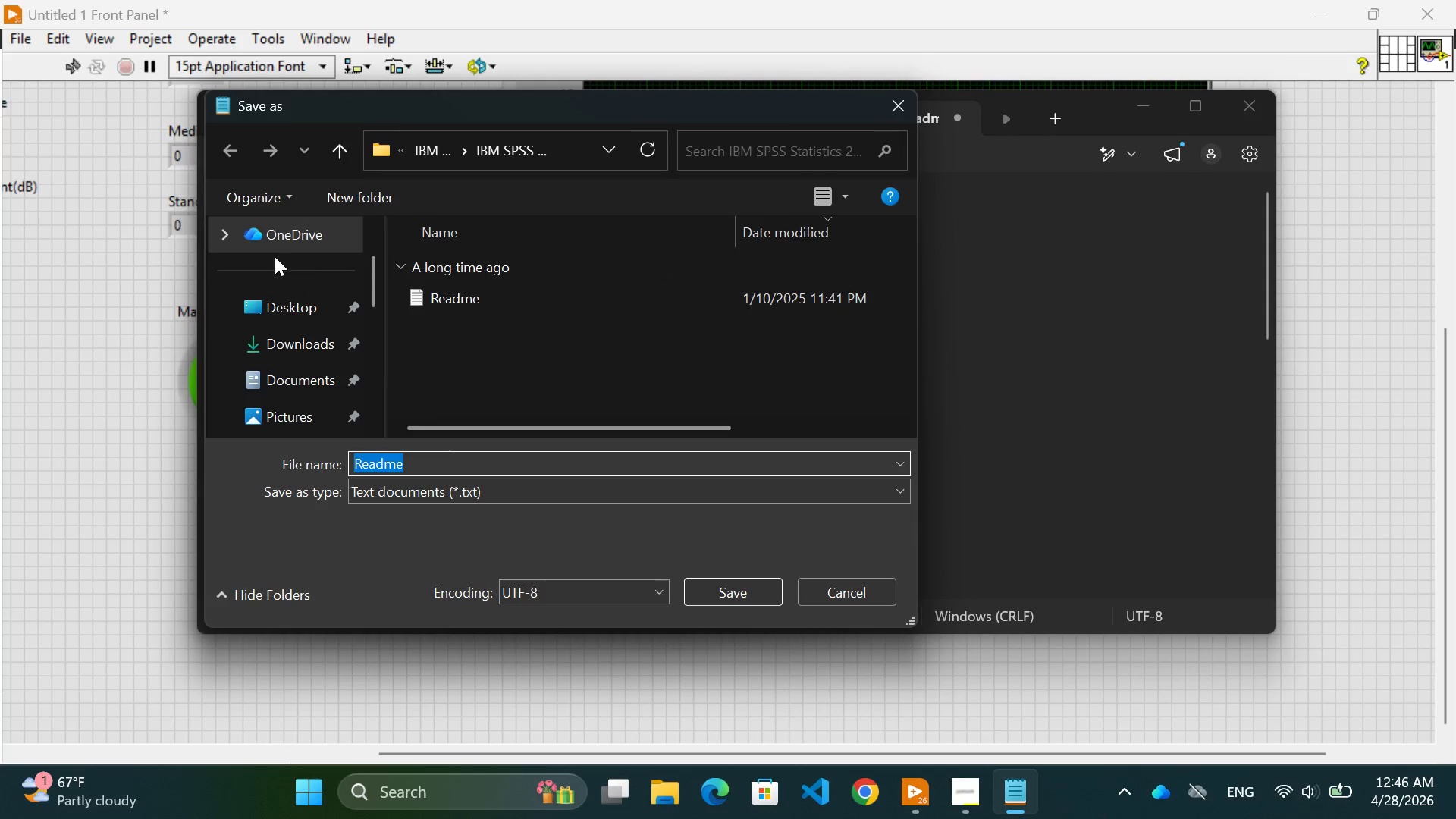 
left_click([271, 303])
 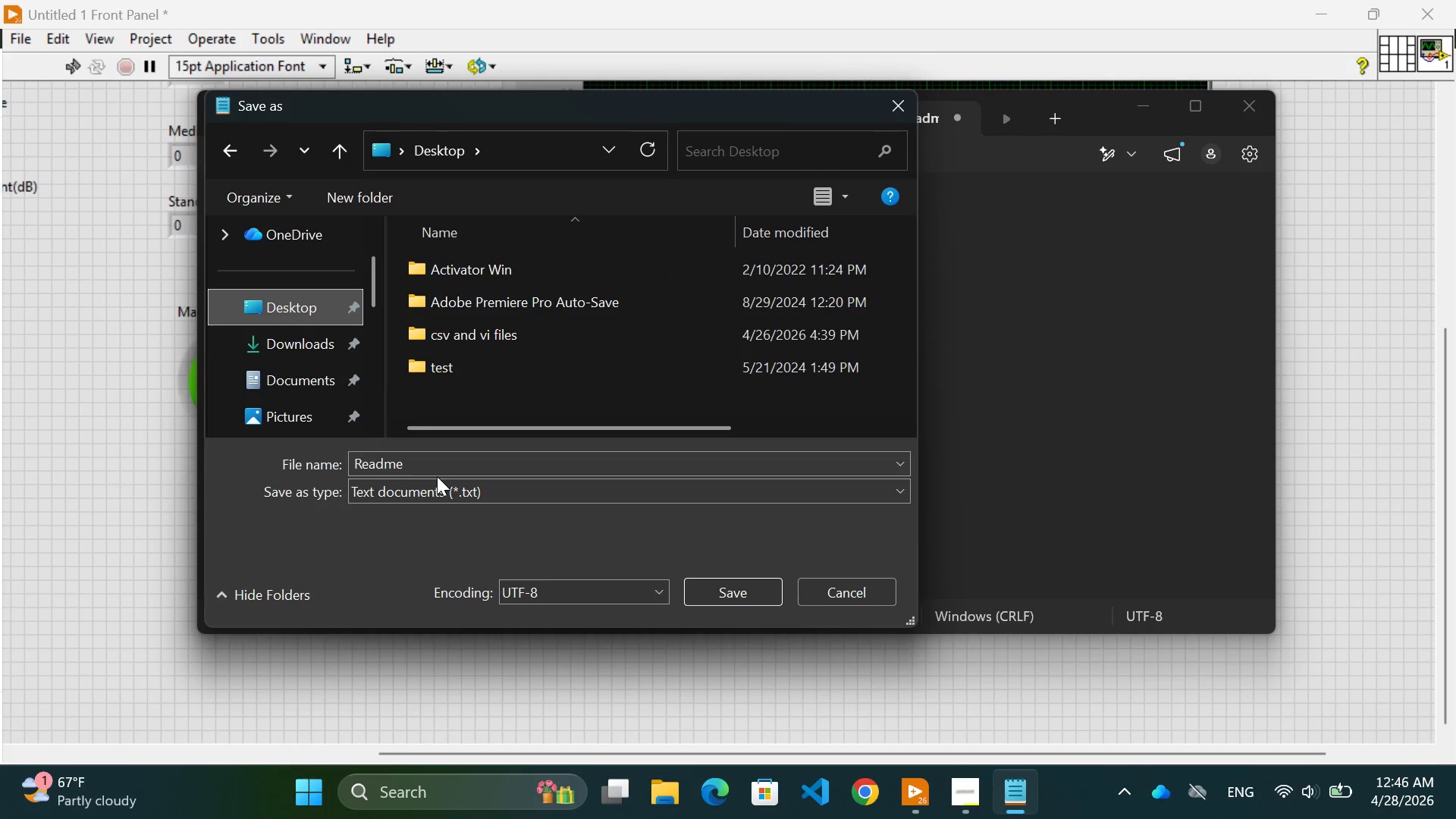 
left_click([434, 469])
 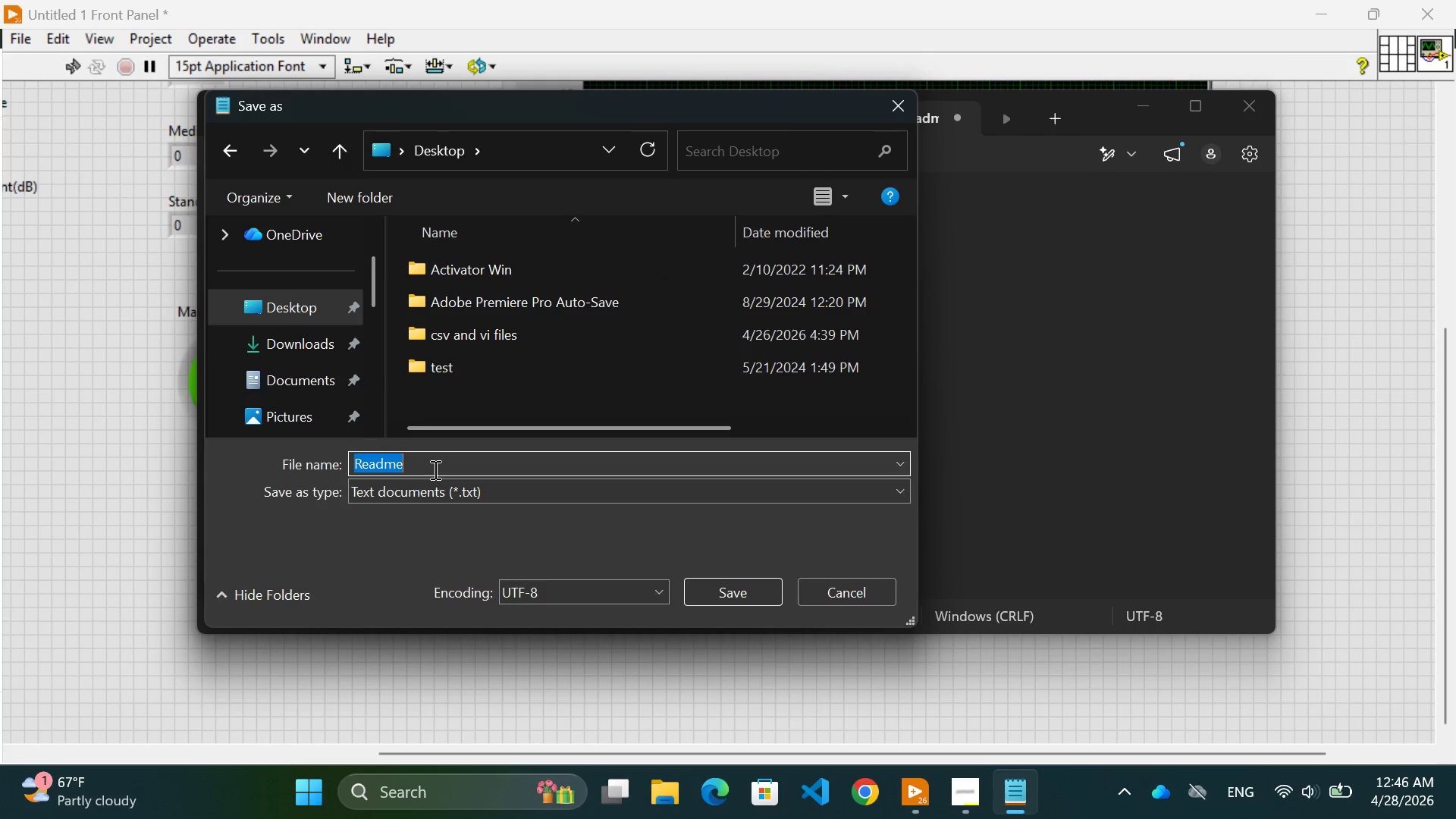 
type(sound.csv)
 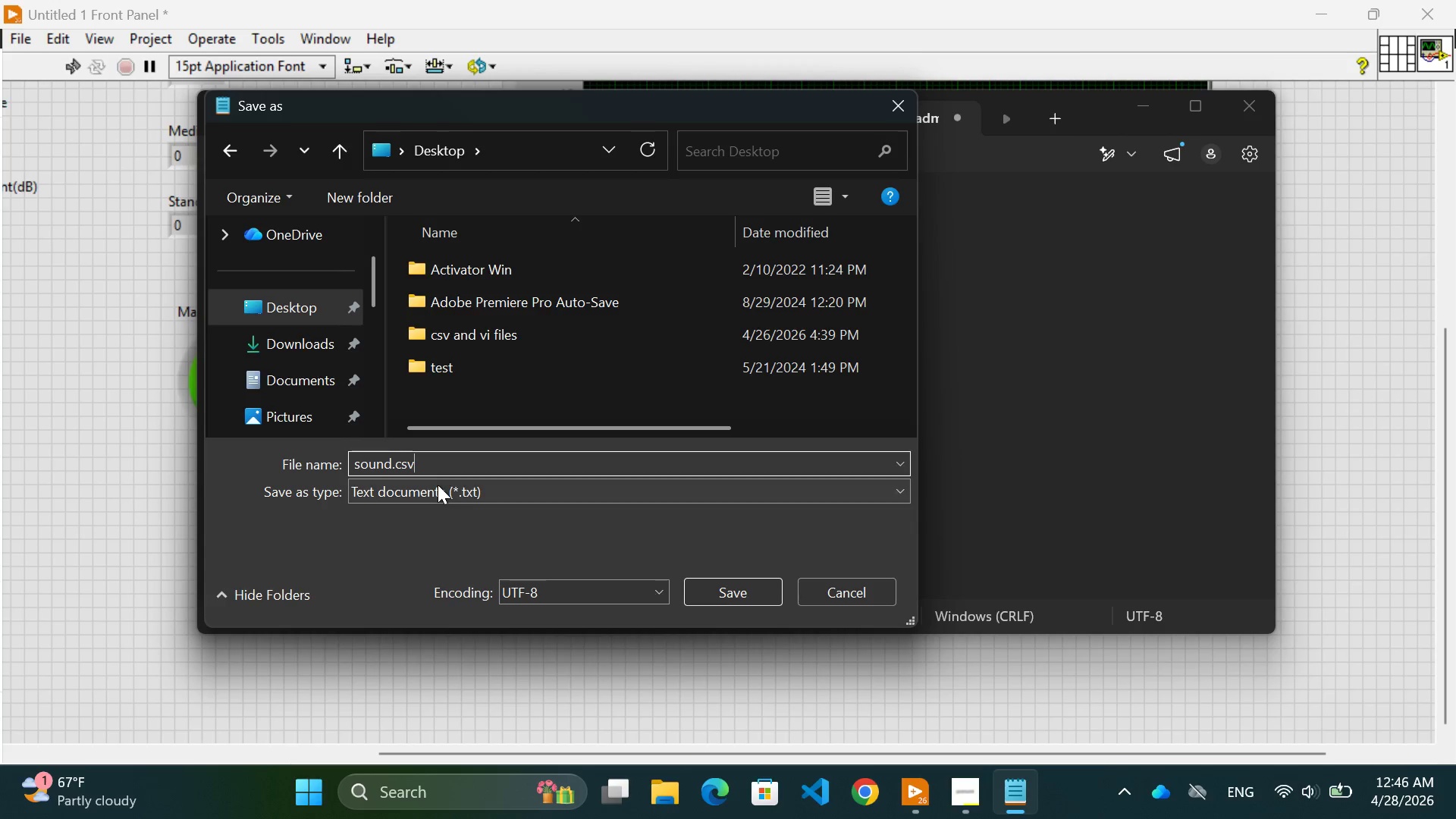 
left_click([438, 485])
 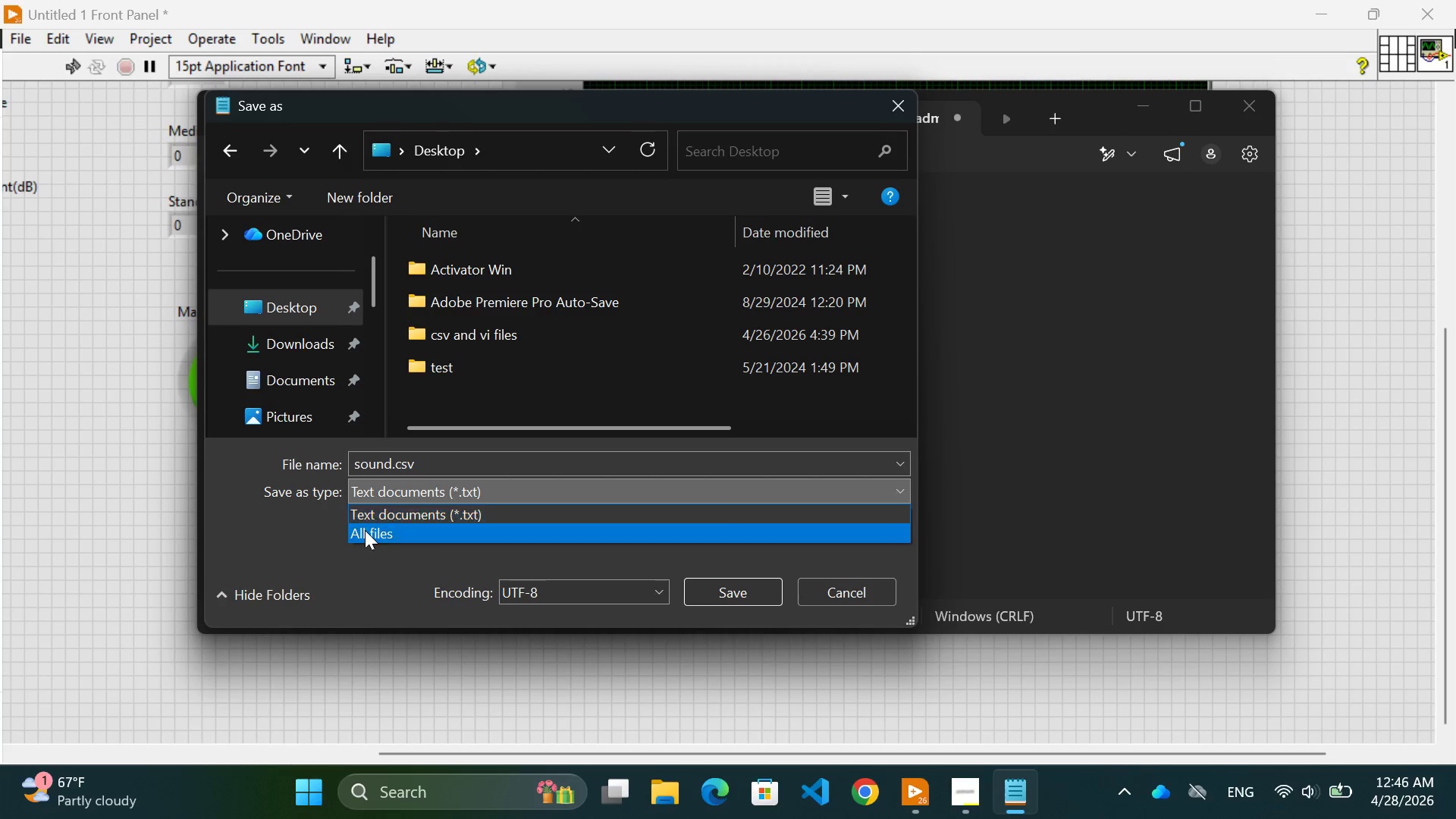 
left_click([365, 532])
 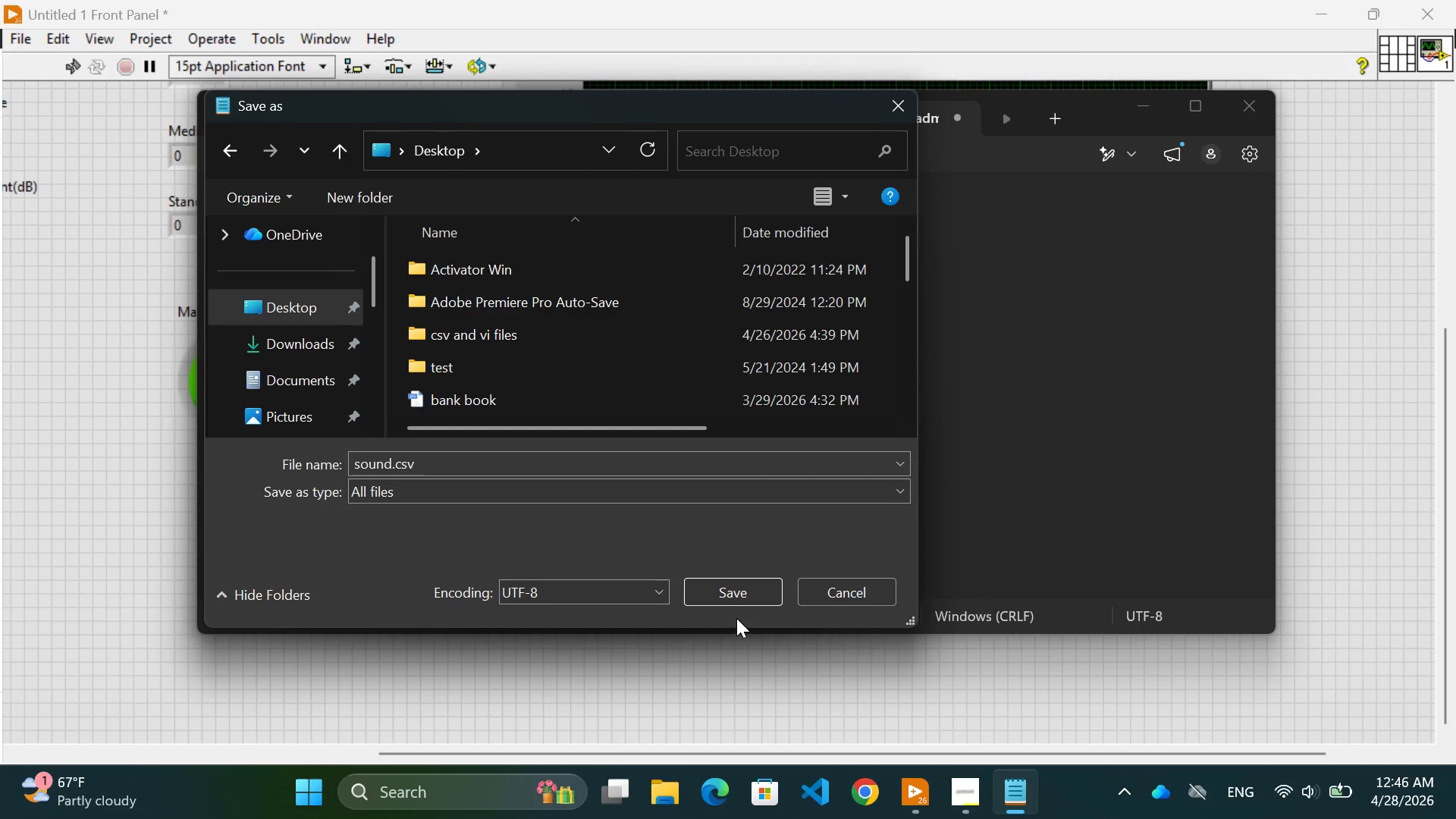 
left_click([731, 595])
 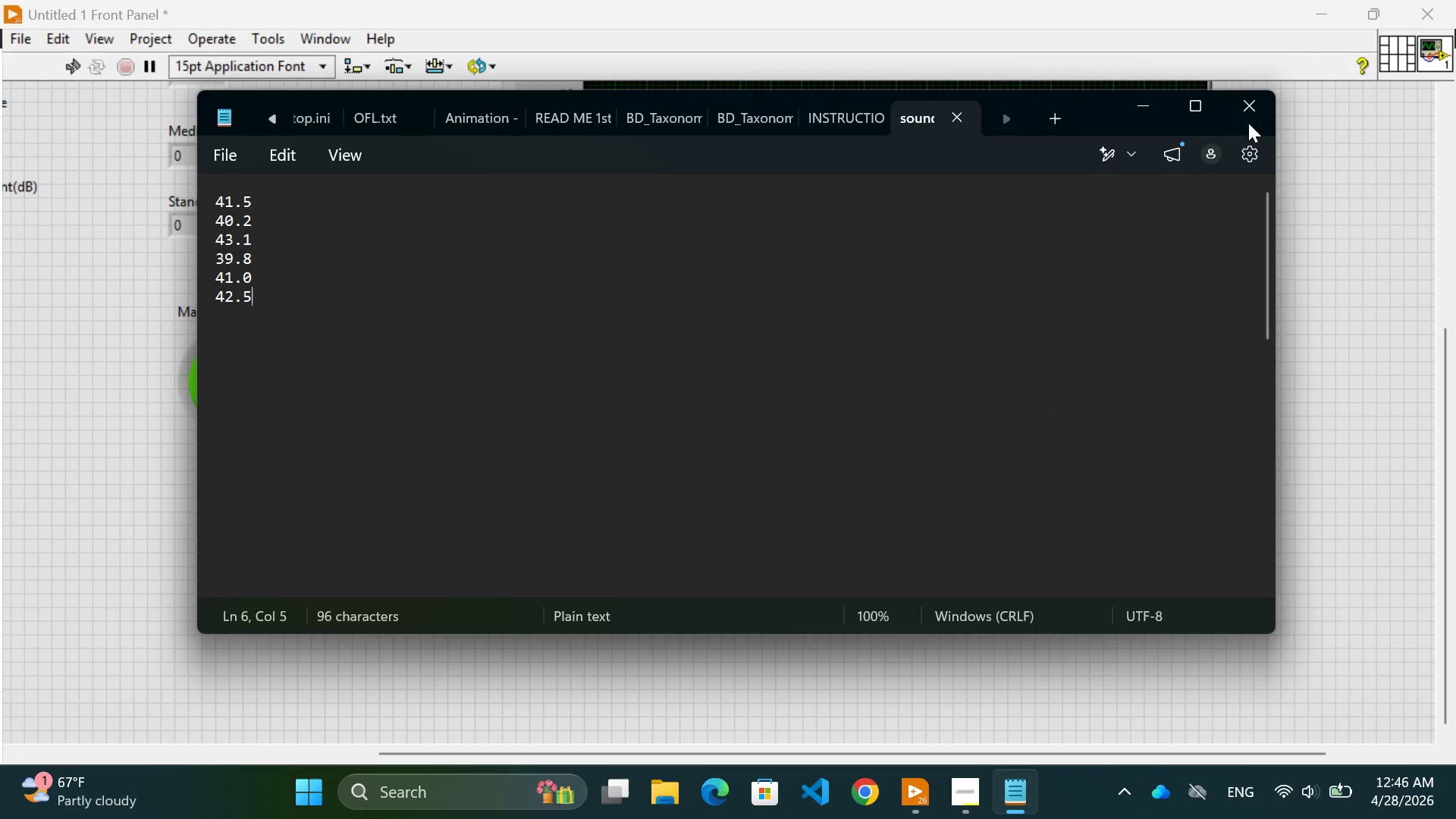 
left_click([1257, 105])
 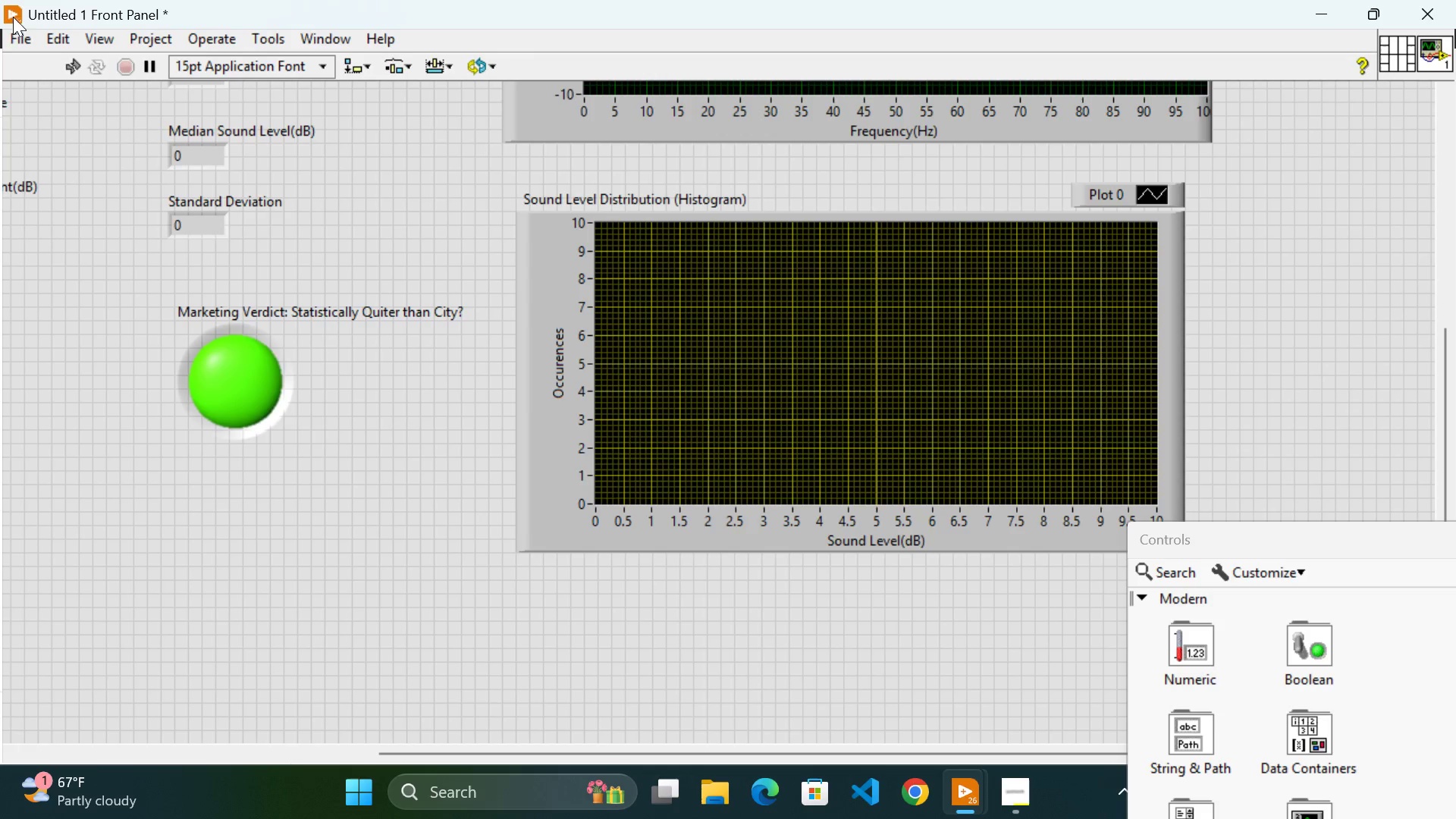 
wait(6.52)
 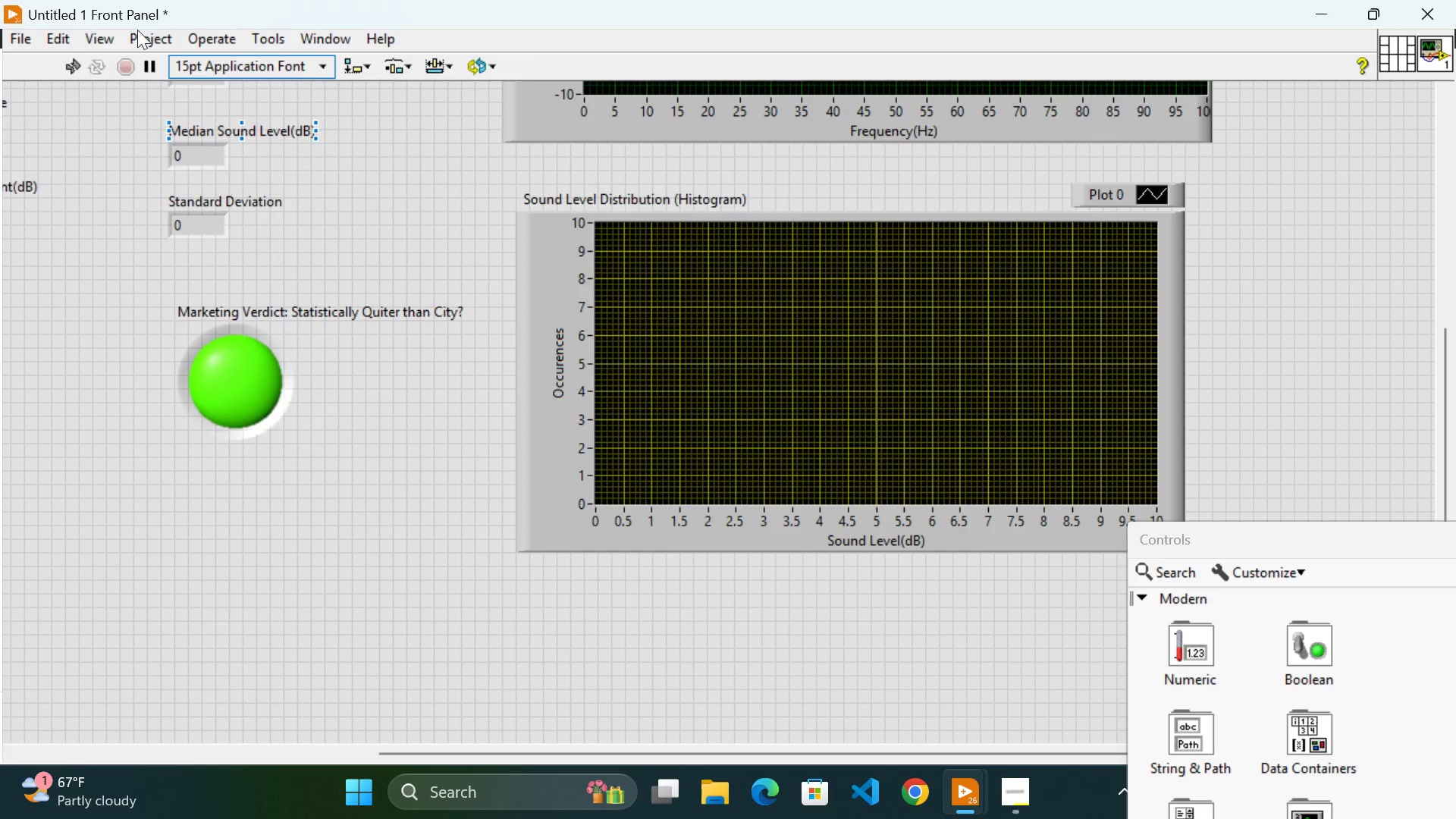 
left_click([11, 11])
 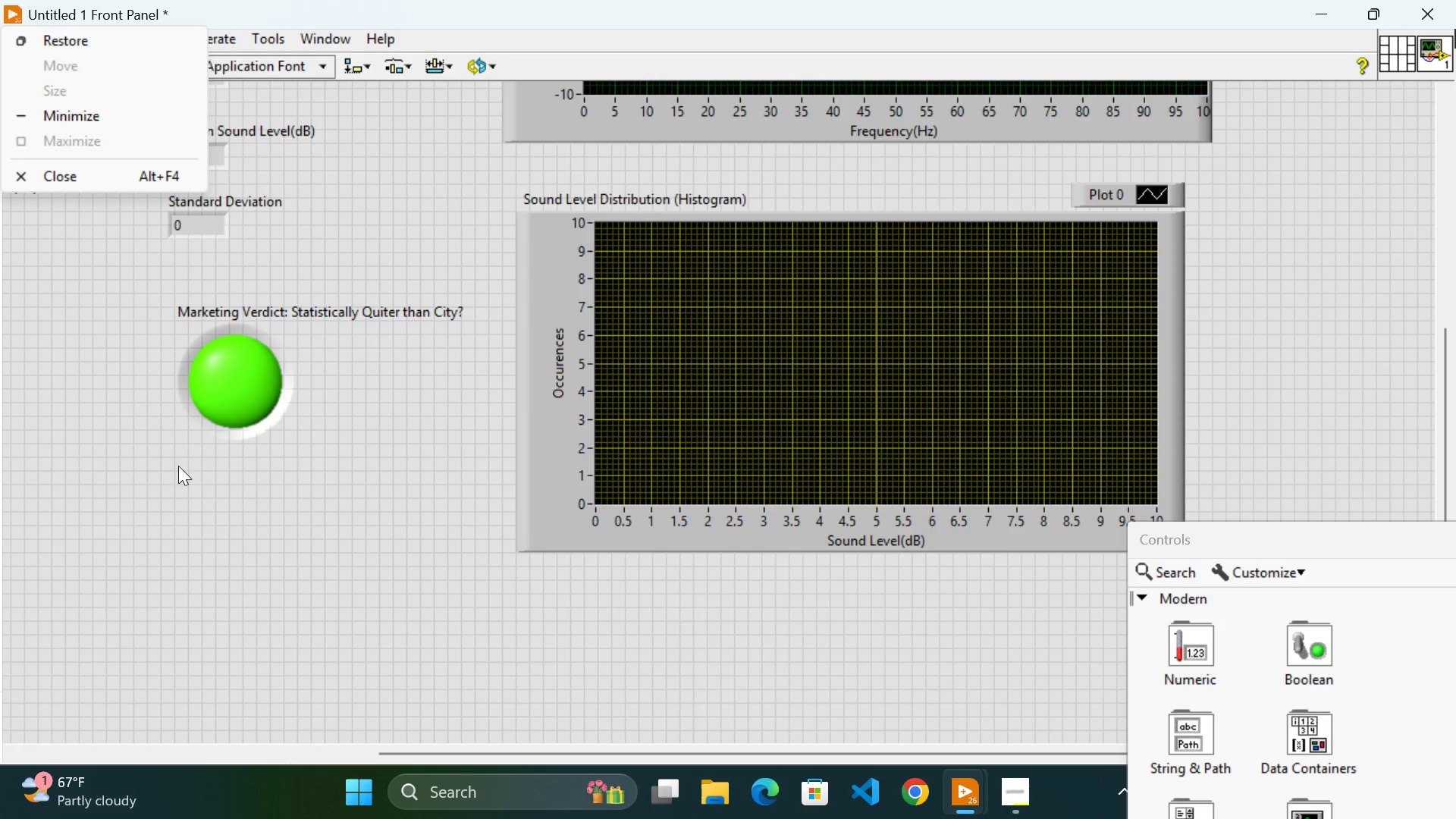 
left_click([173, 475])
 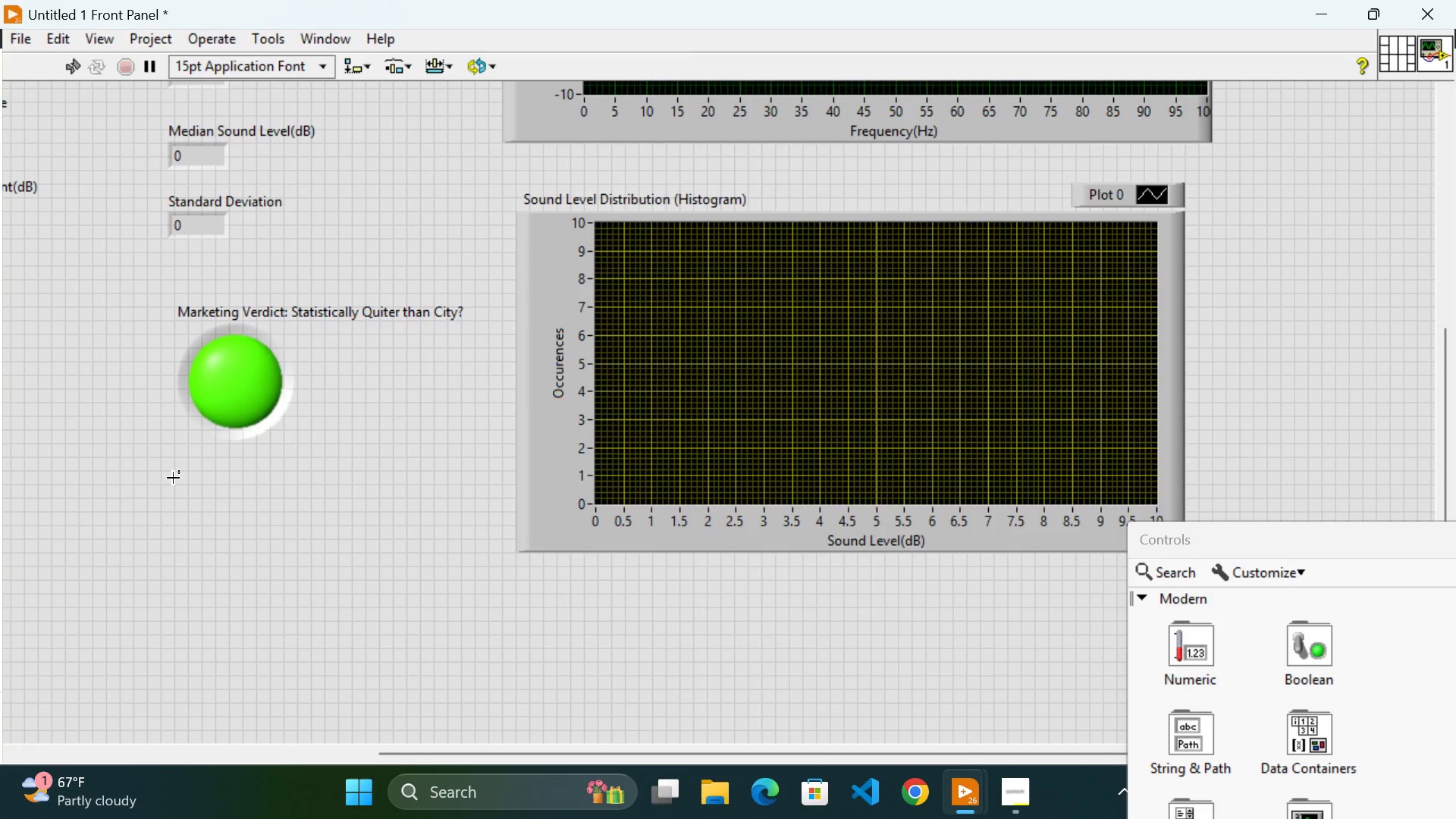 
wait(12.42)
 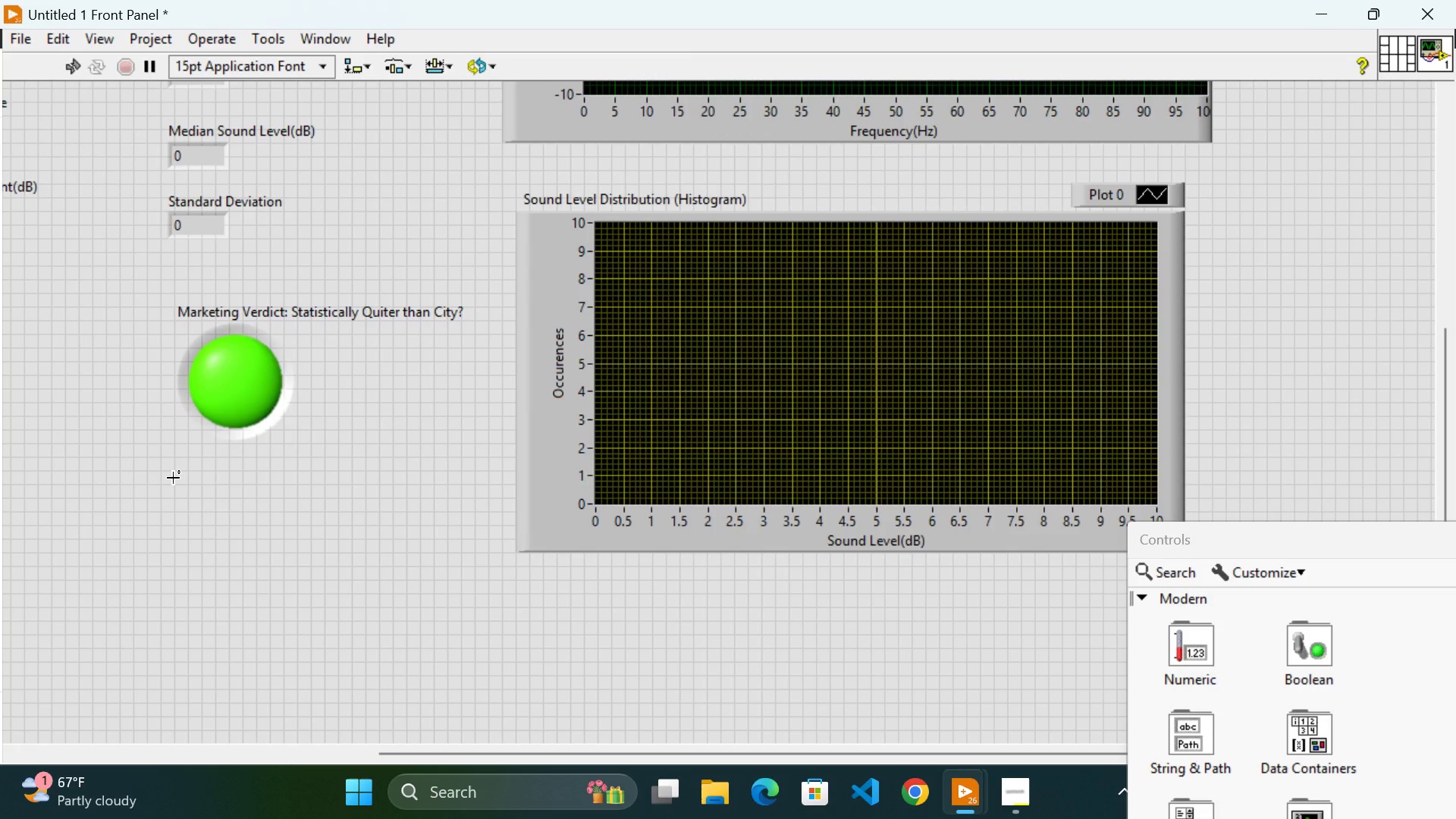 
mouse_move([83, 69])
 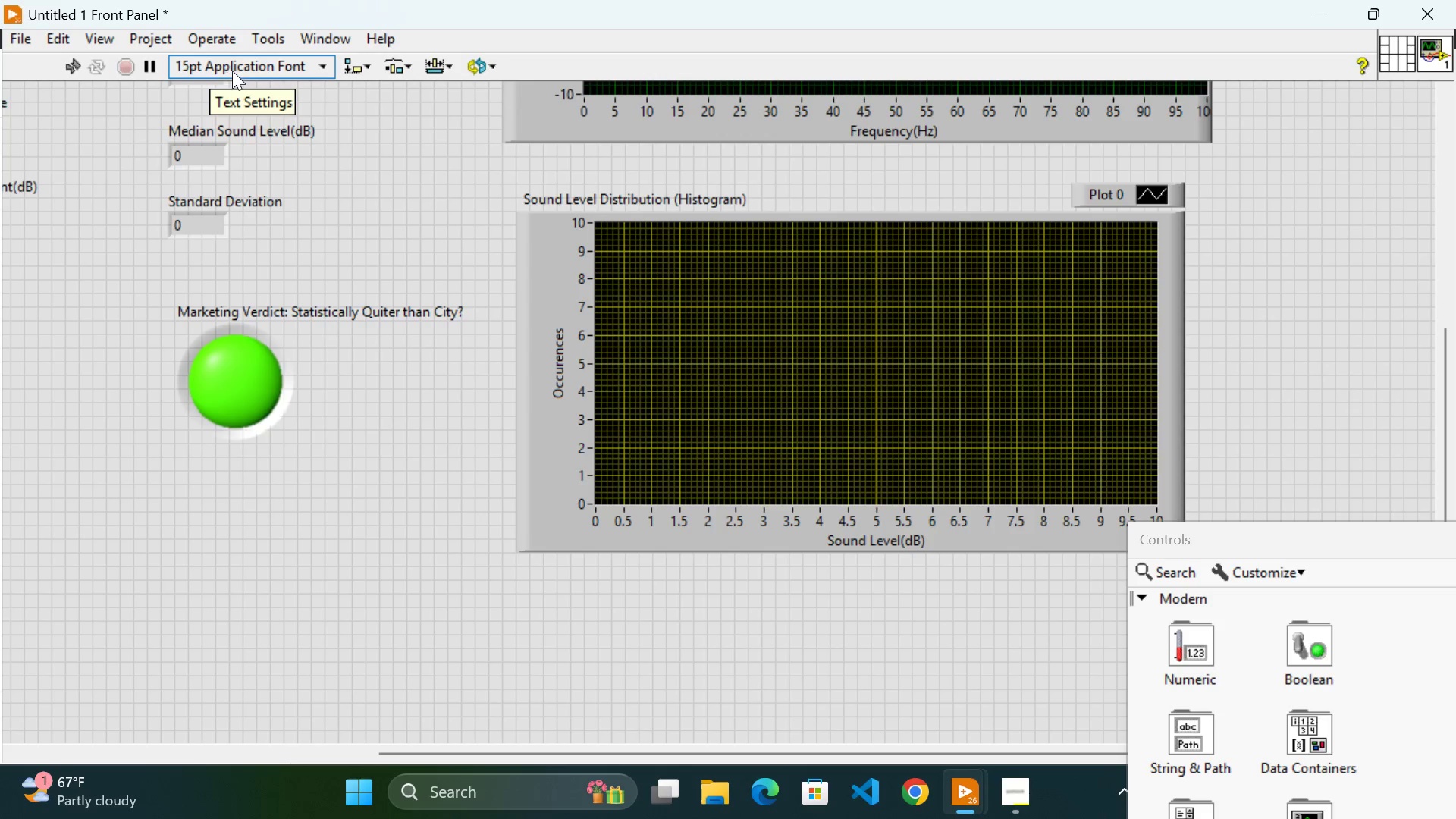 
wait(6.73)
 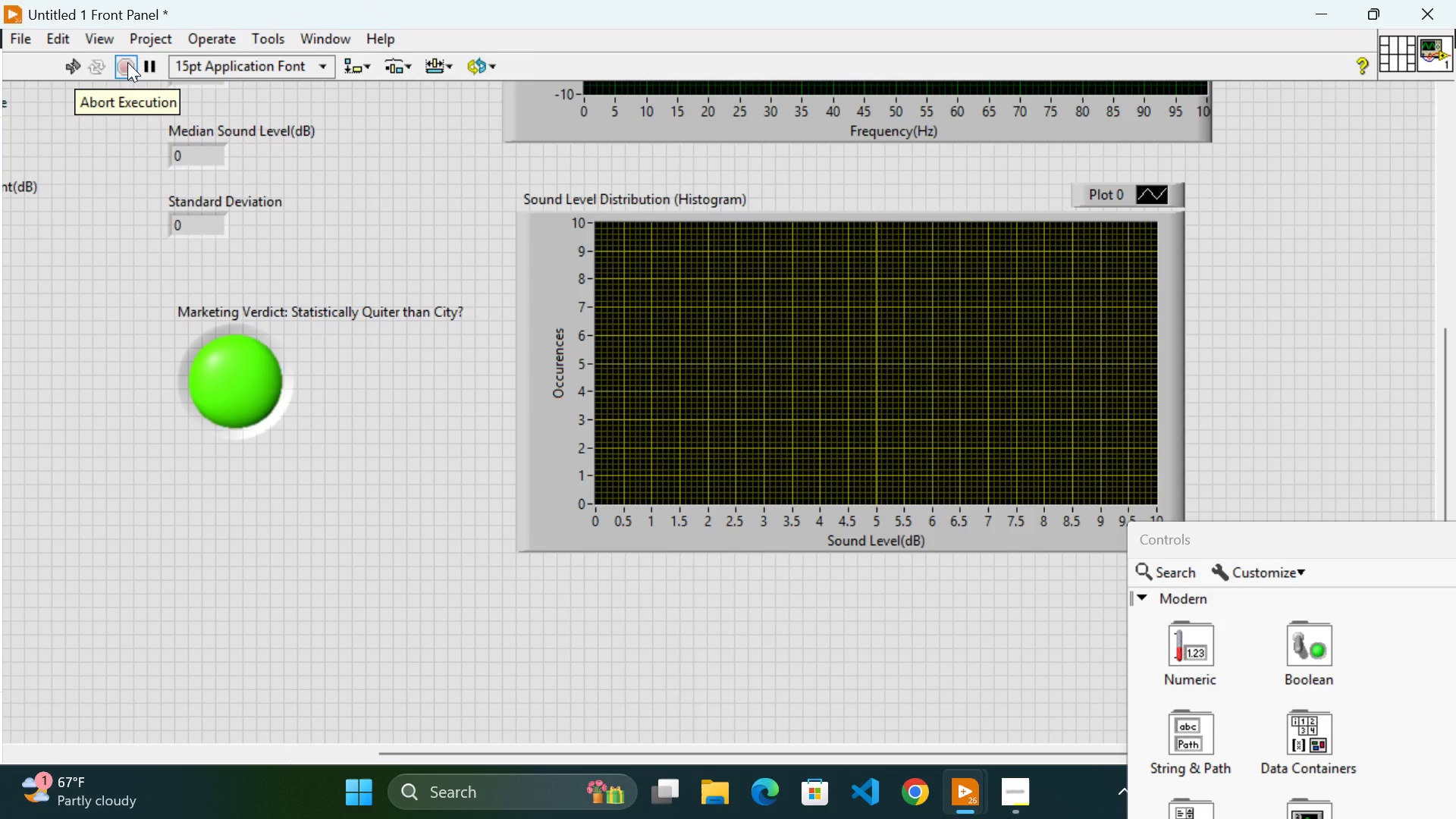 
left_click([324, 63])
 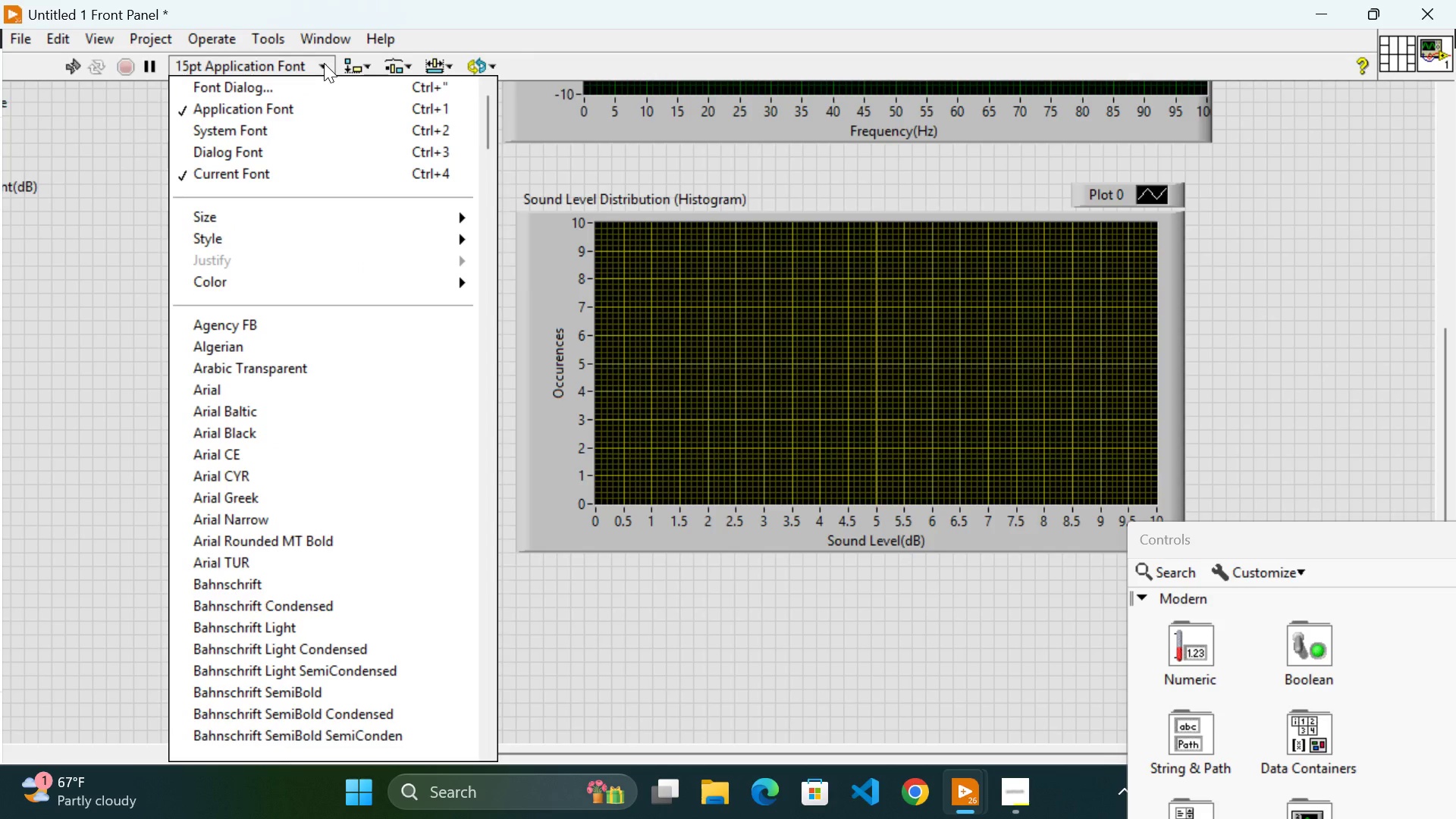 
left_click([324, 63])
 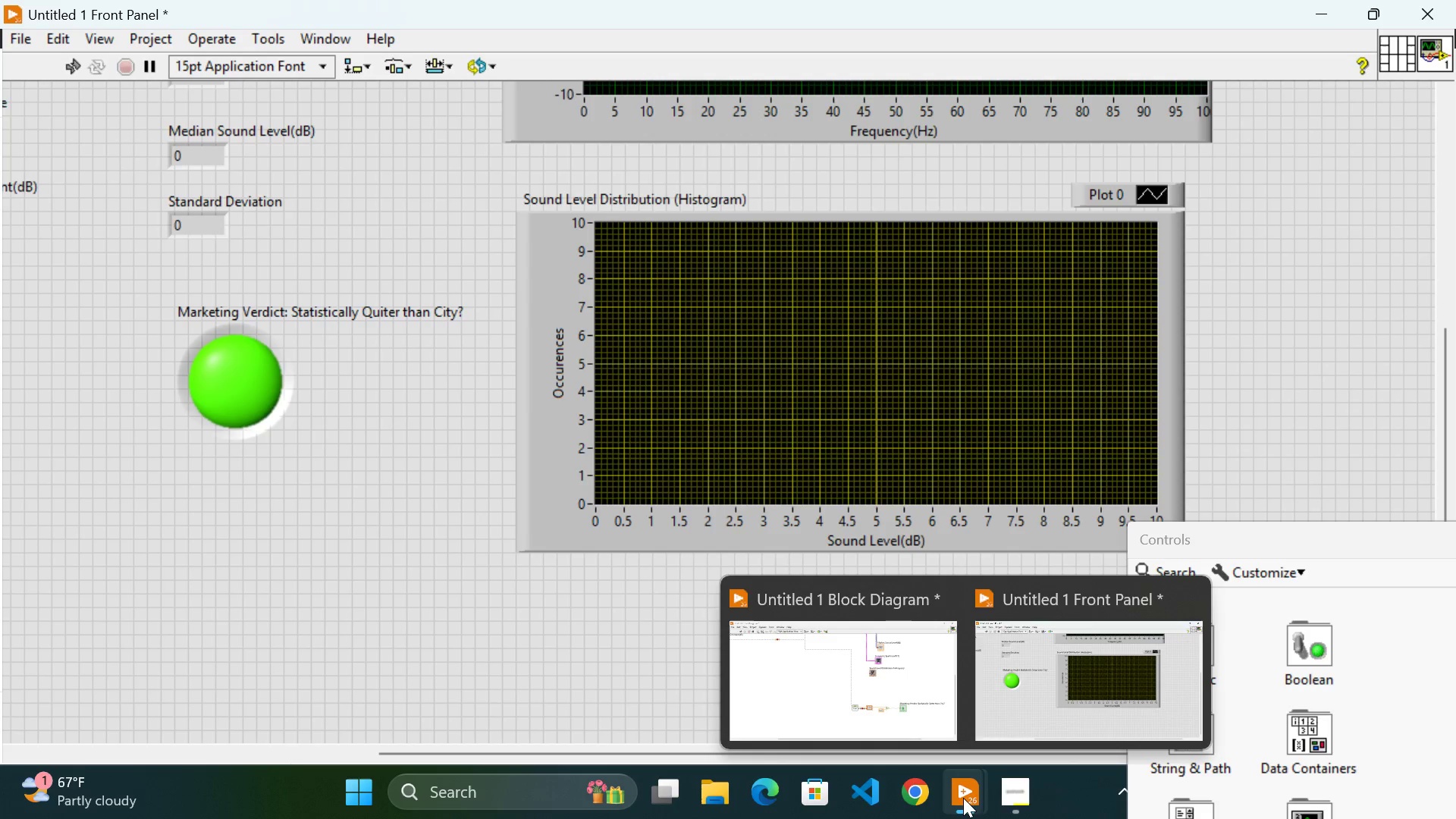 
wait(5.62)
 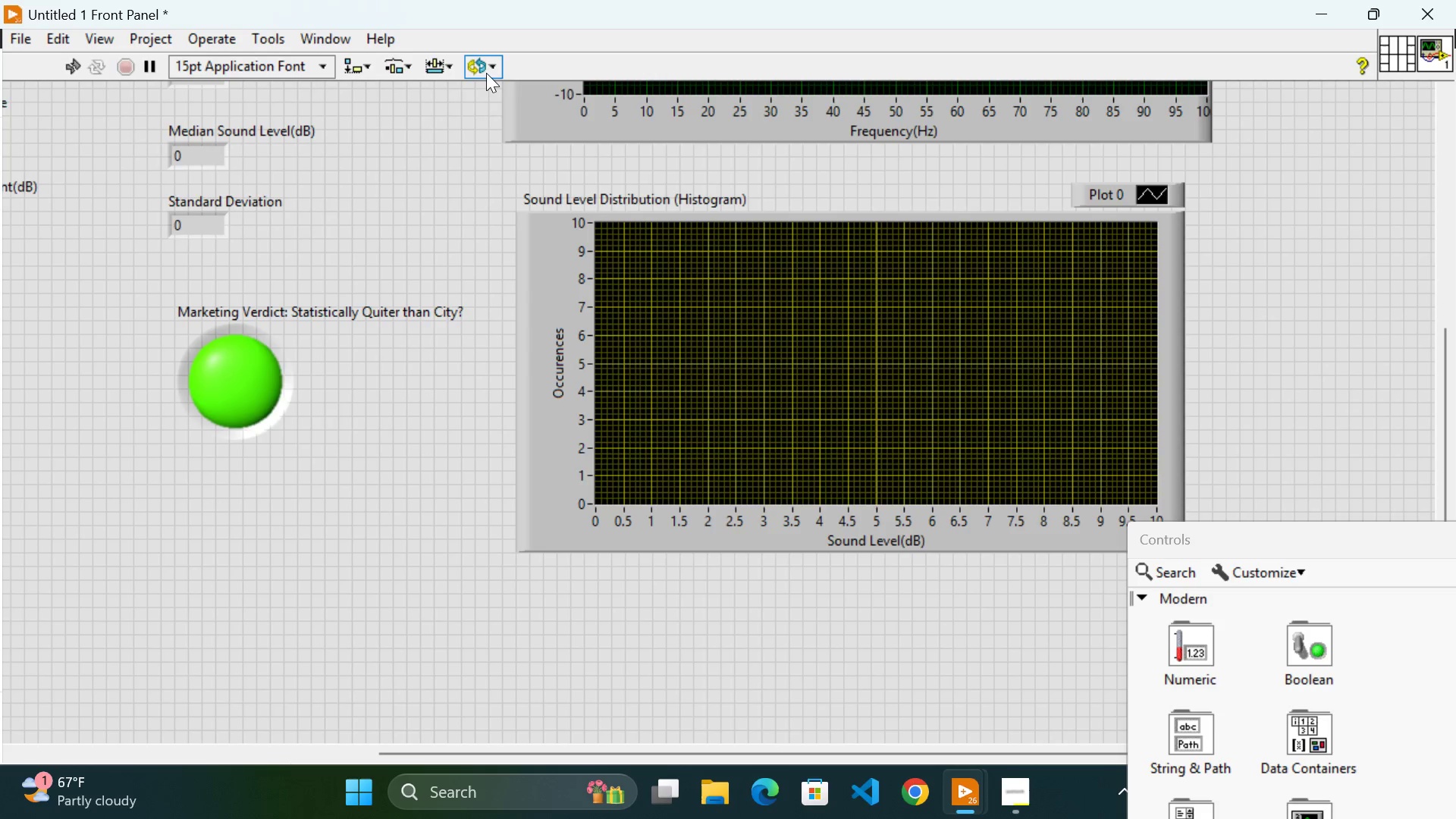 
left_click([827, 649])
 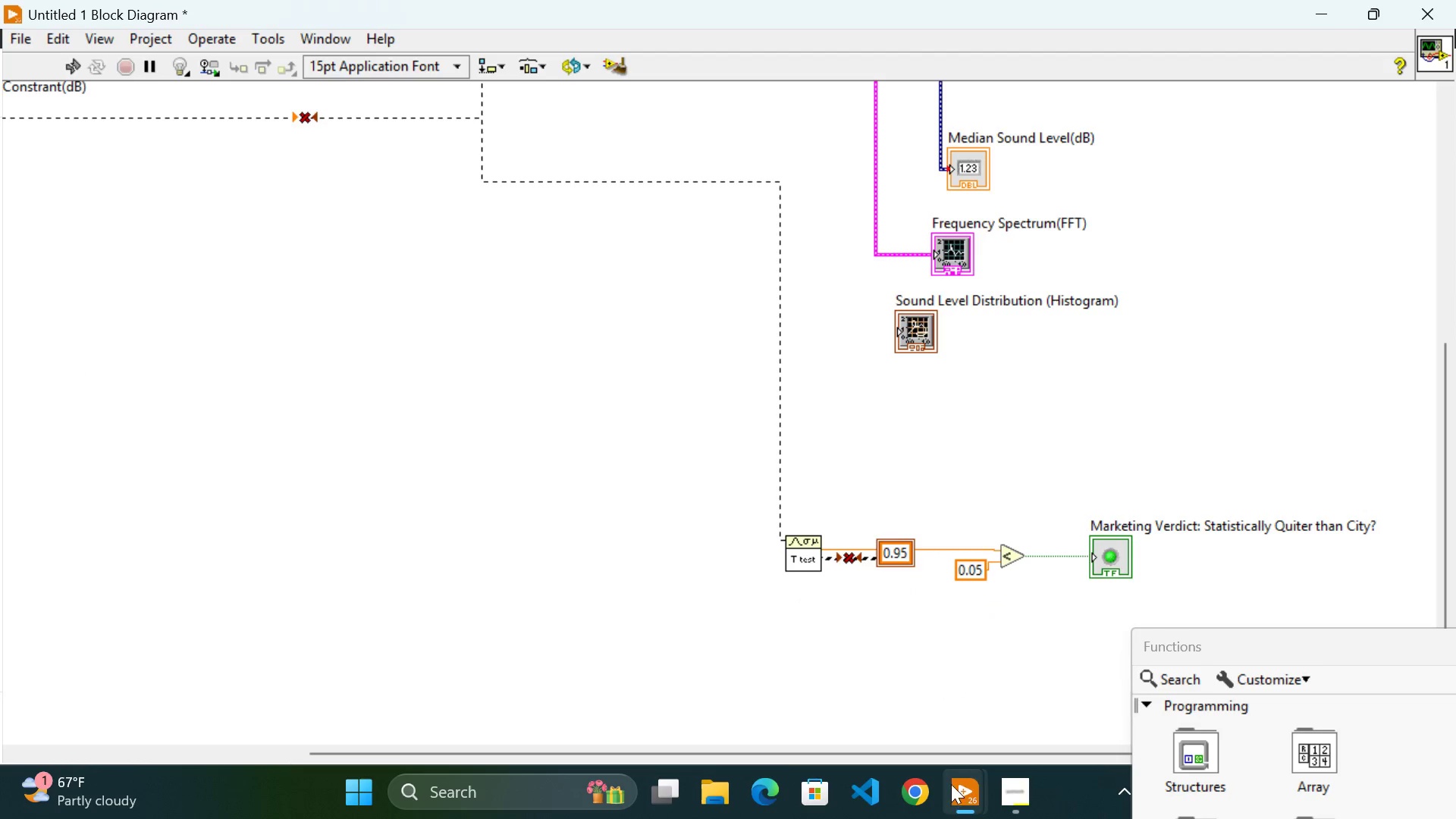 
wait(5.97)
 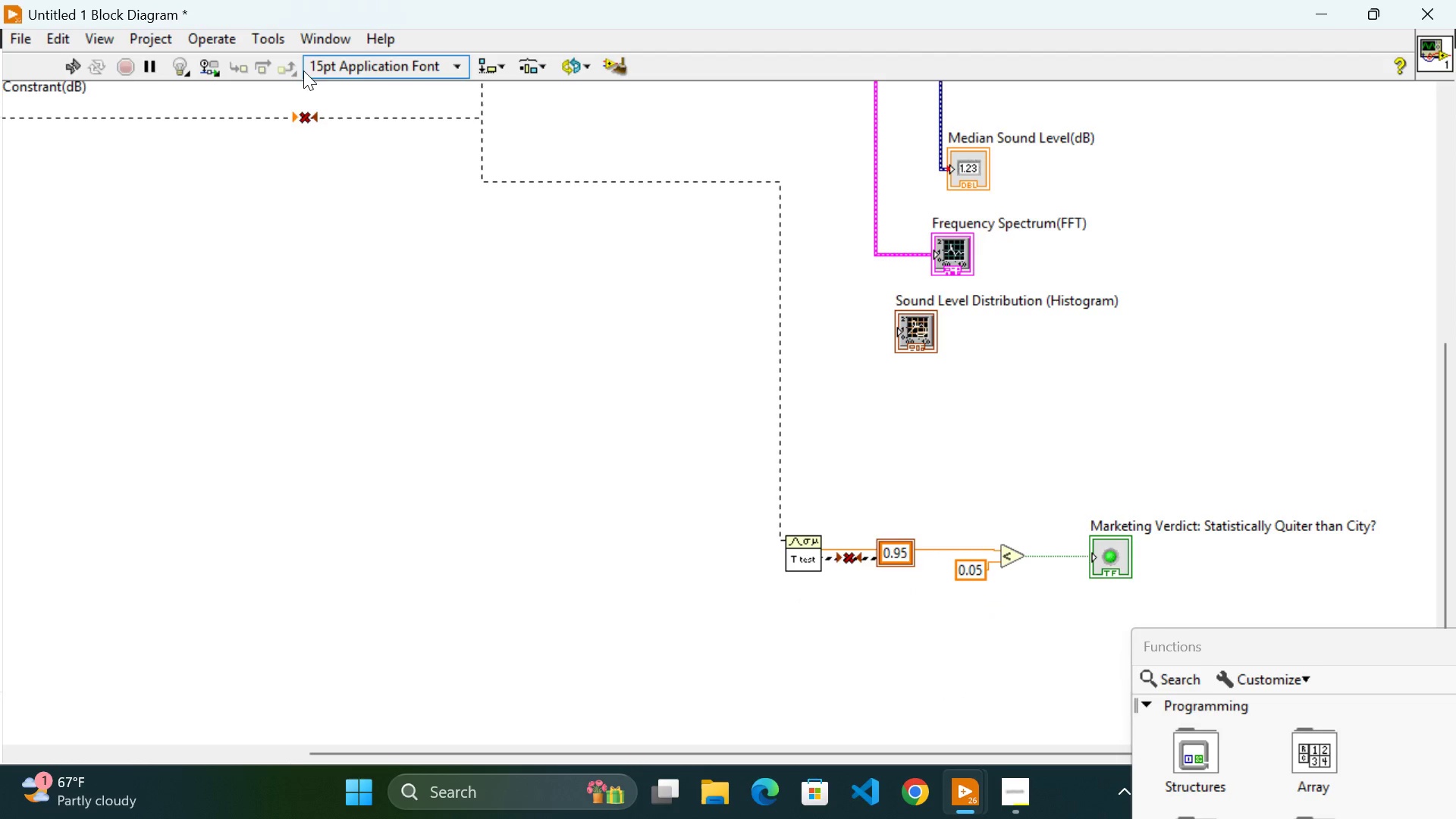 
left_click_drag(start_coordinate=[1012, 699], to_coordinate=[1011, 695])
 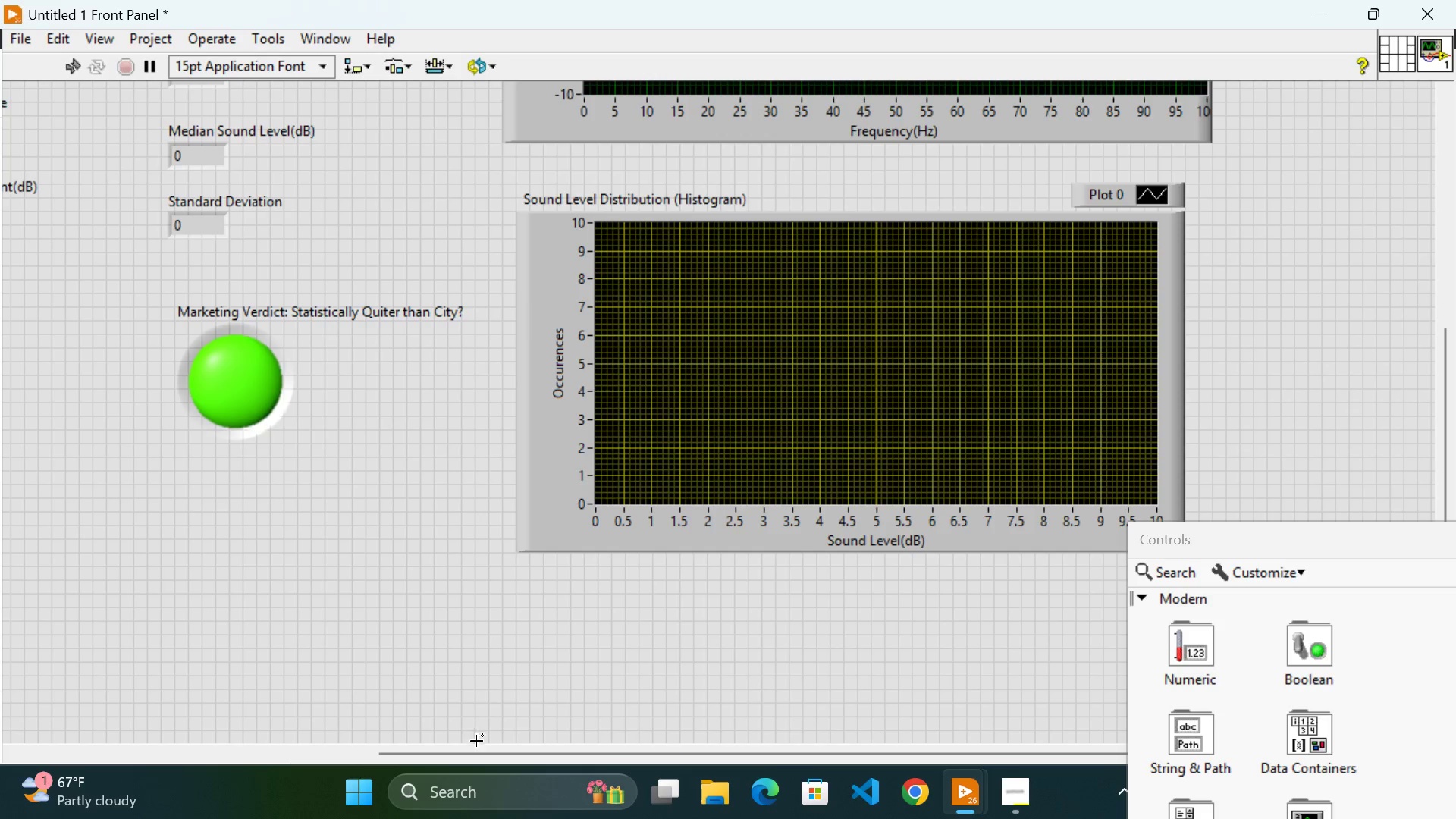 
left_click_drag(start_coordinate=[472, 749], to_coordinate=[298, 756])
 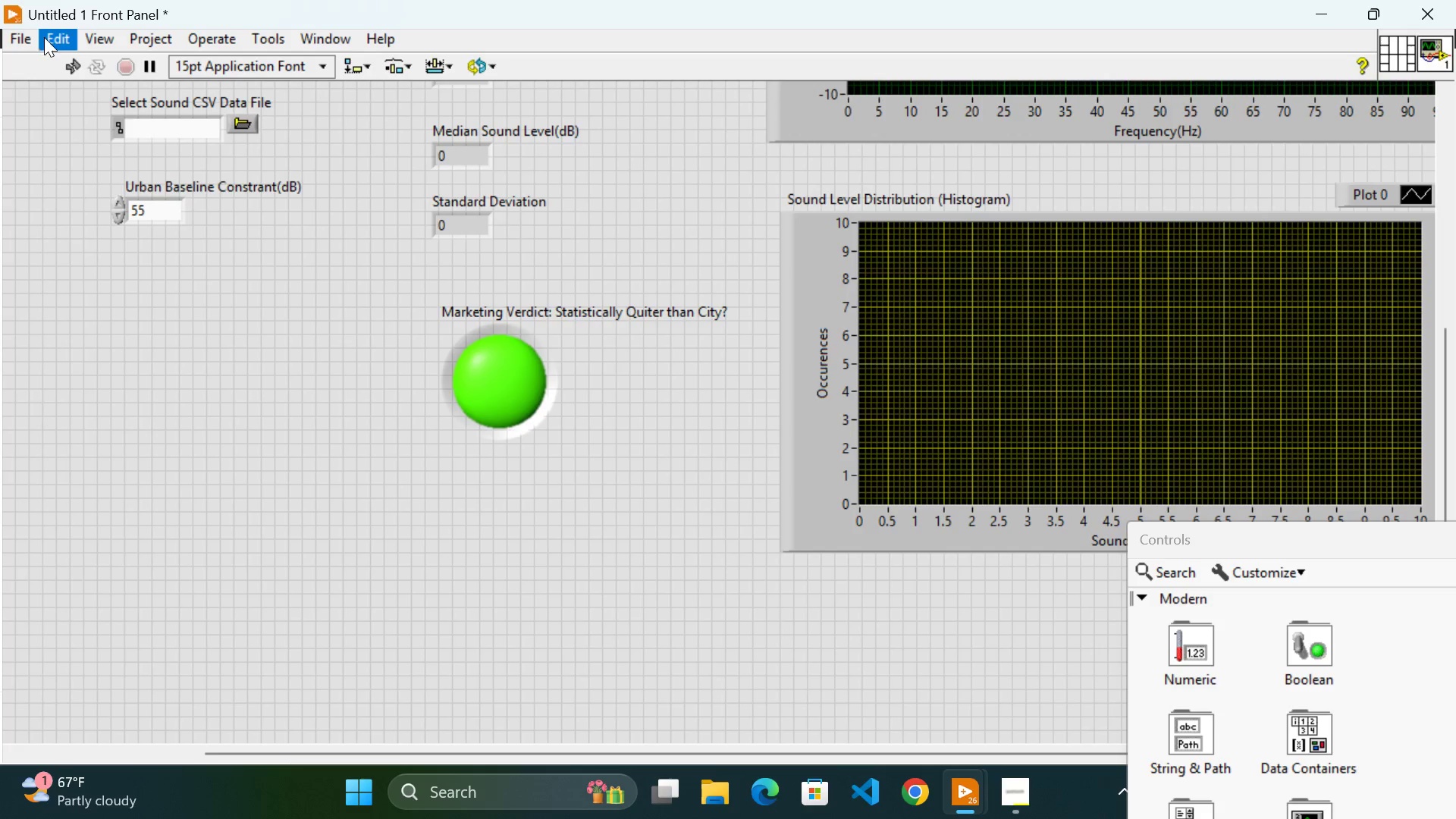 
mouse_move([115, 64])
 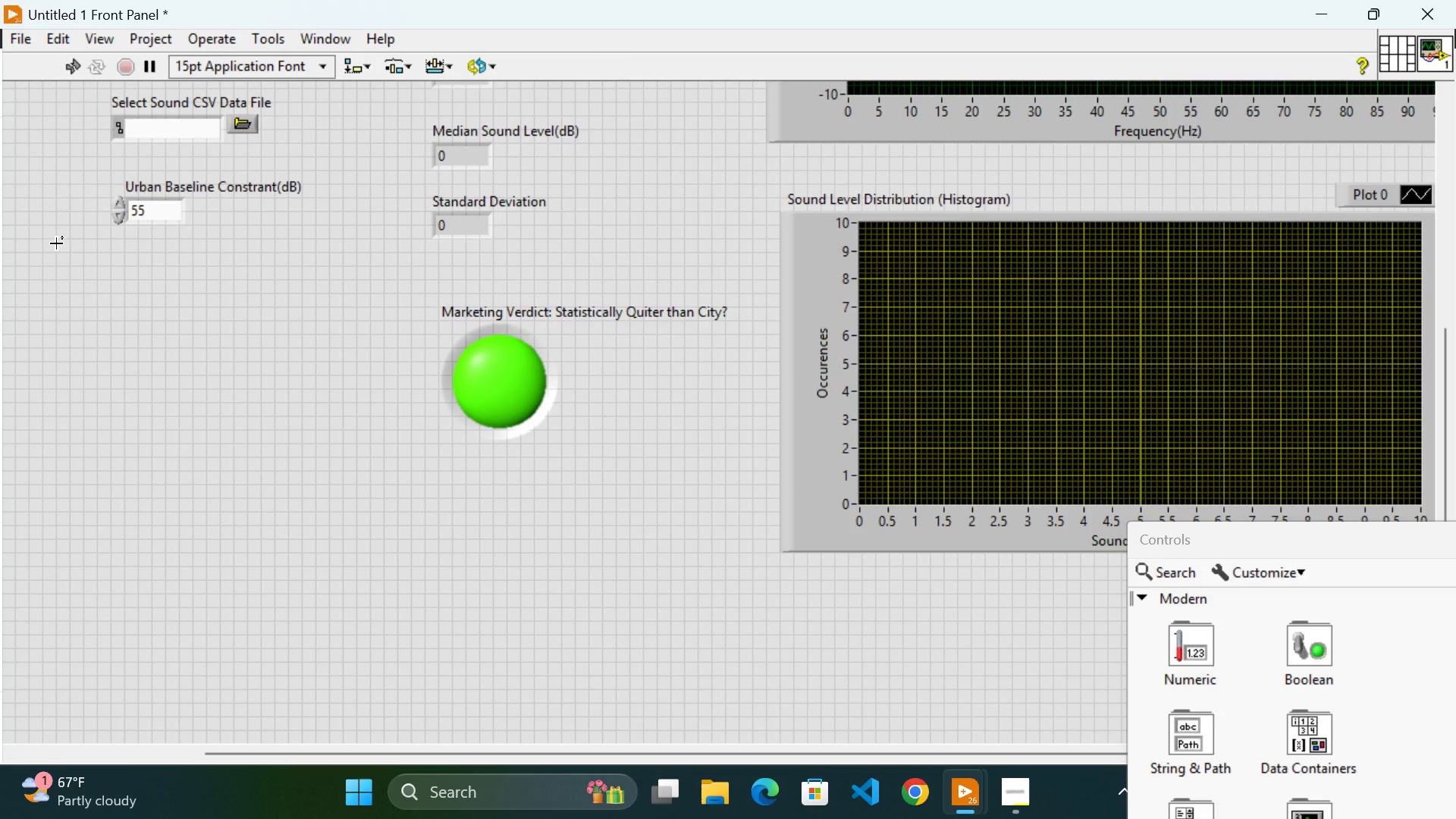 
wait(34.06)
 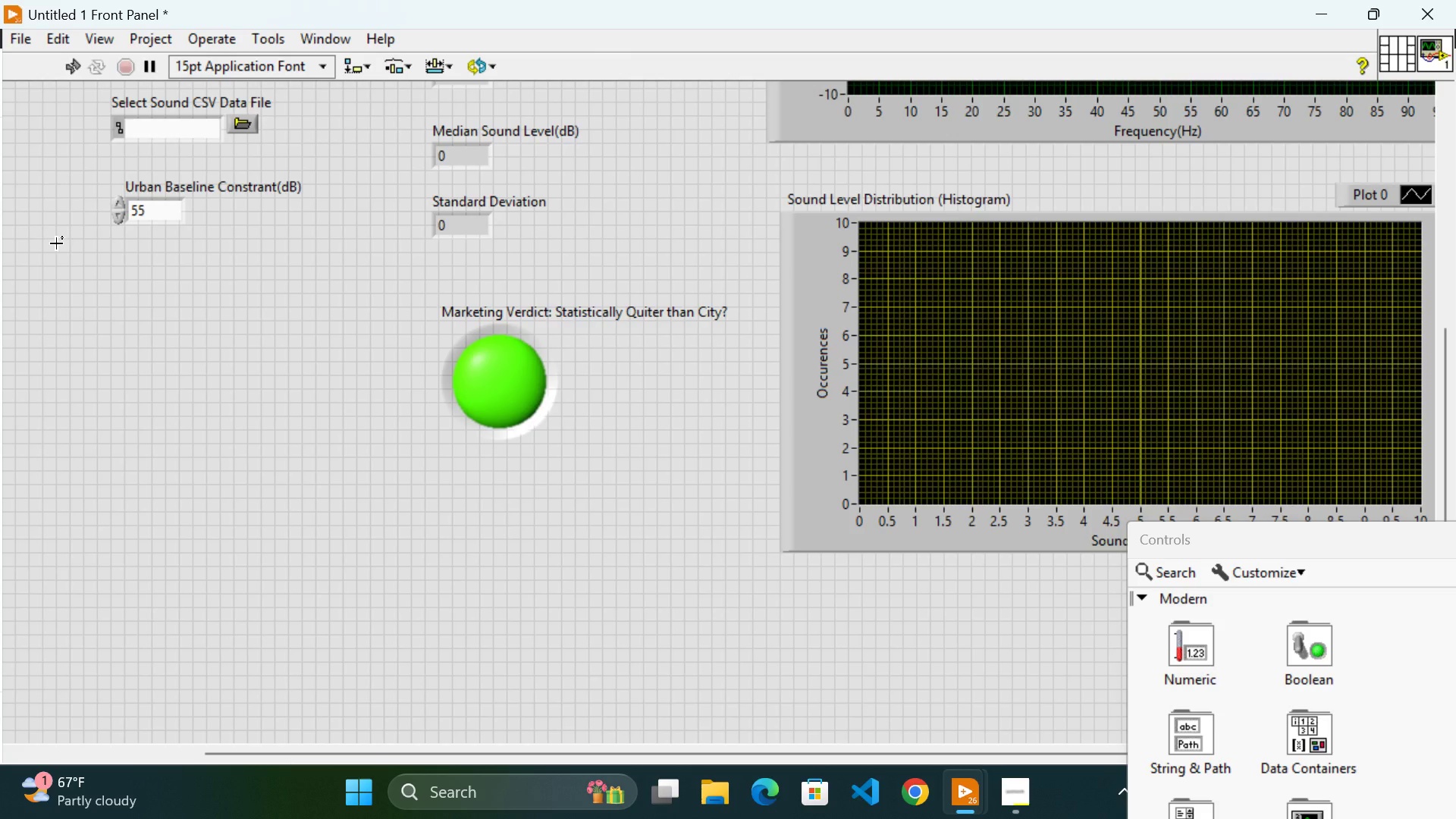 
left_click([11, 15])
 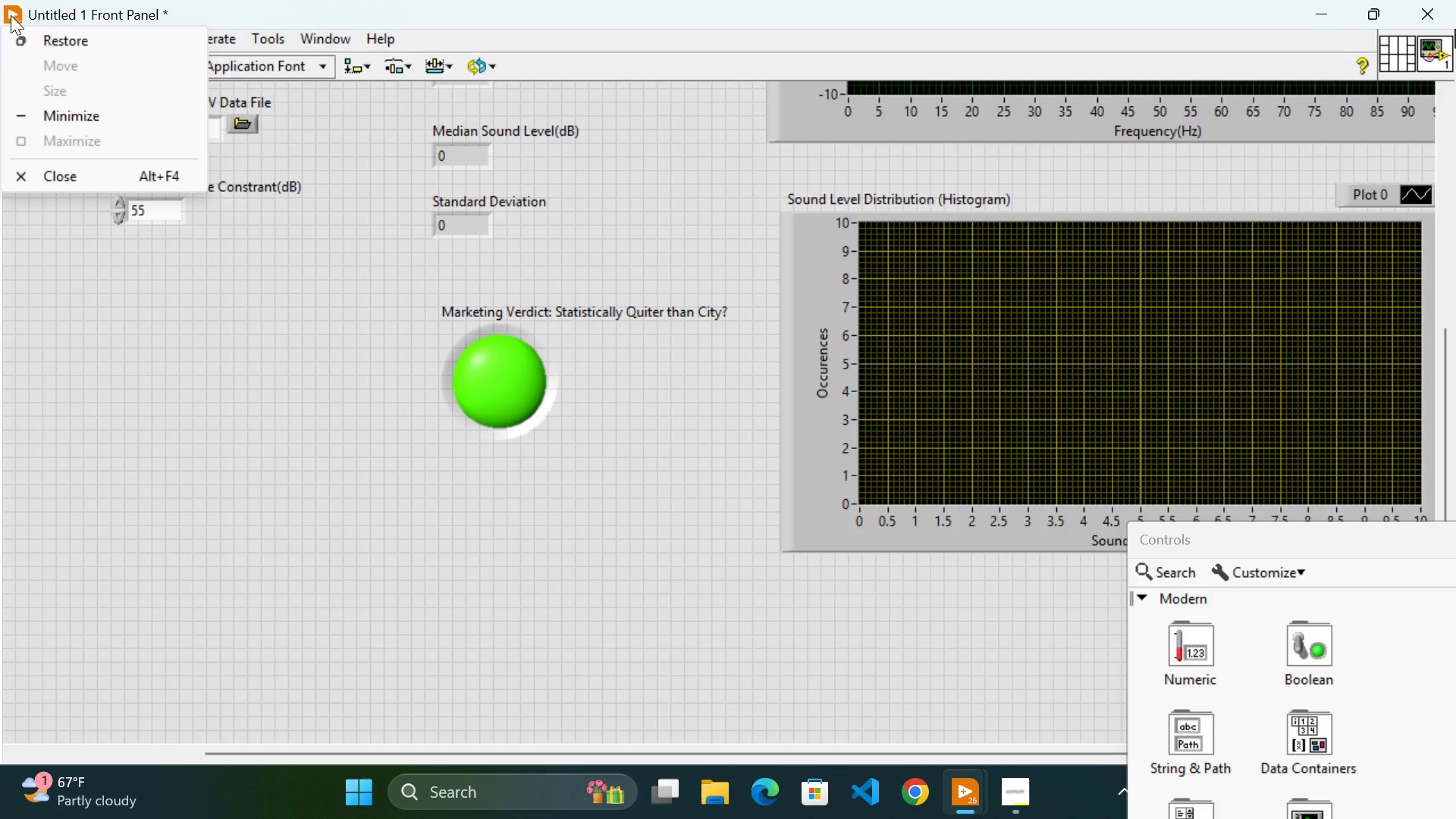 
left_click([11, 15])
 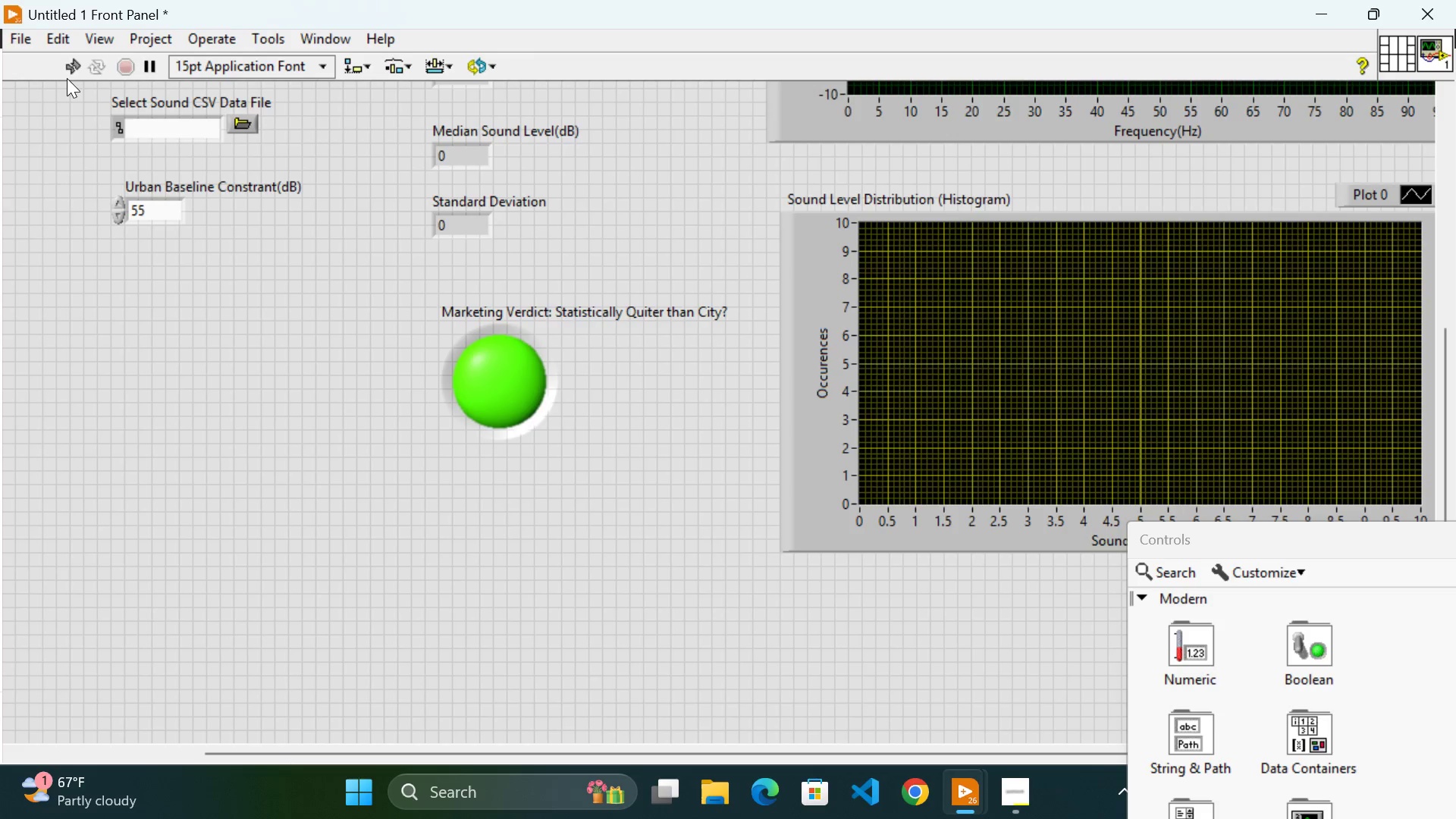 
mouse_move([131, 65])
 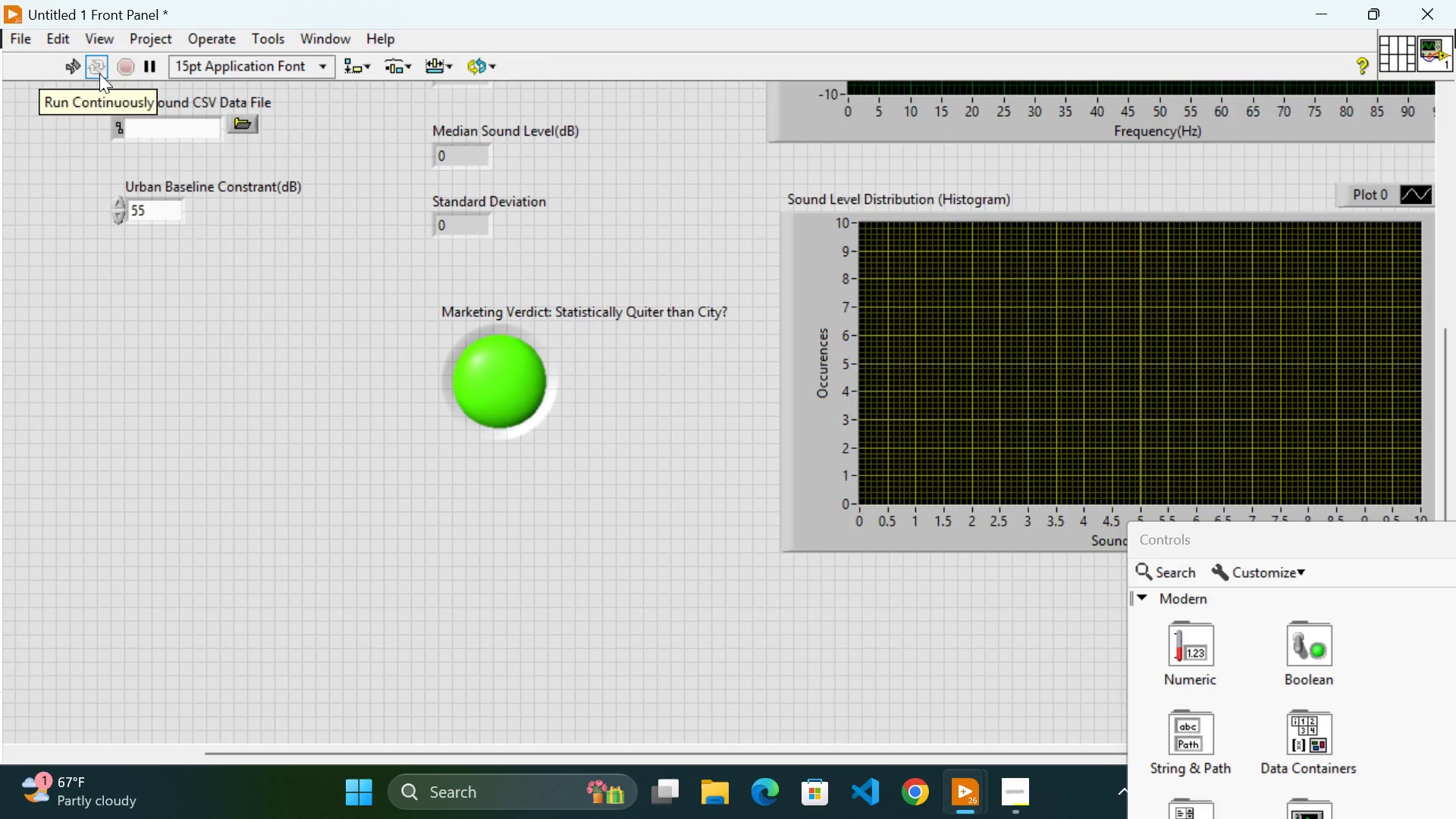 
left_click([95, 70])
 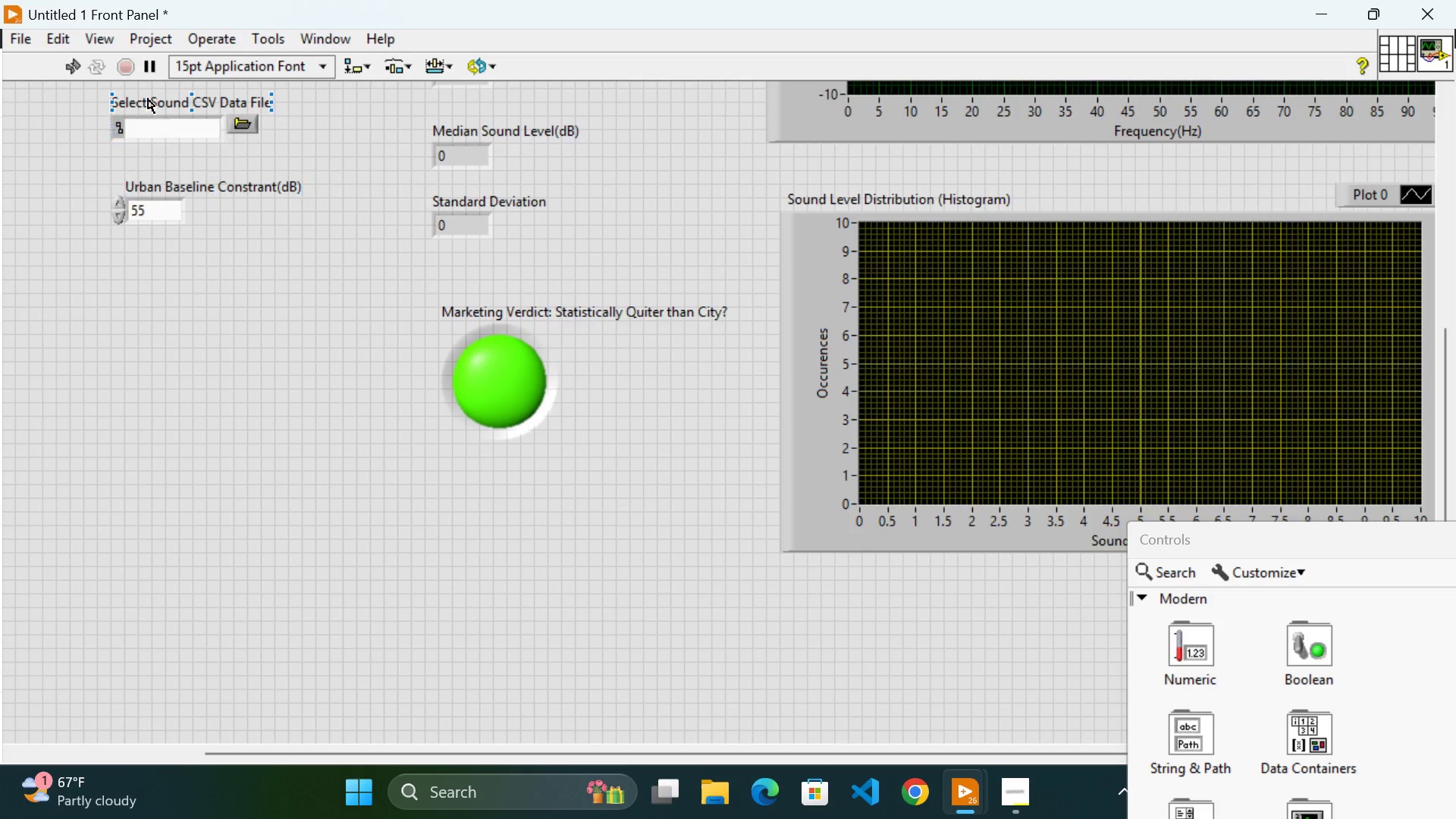 
wait(7.08)
 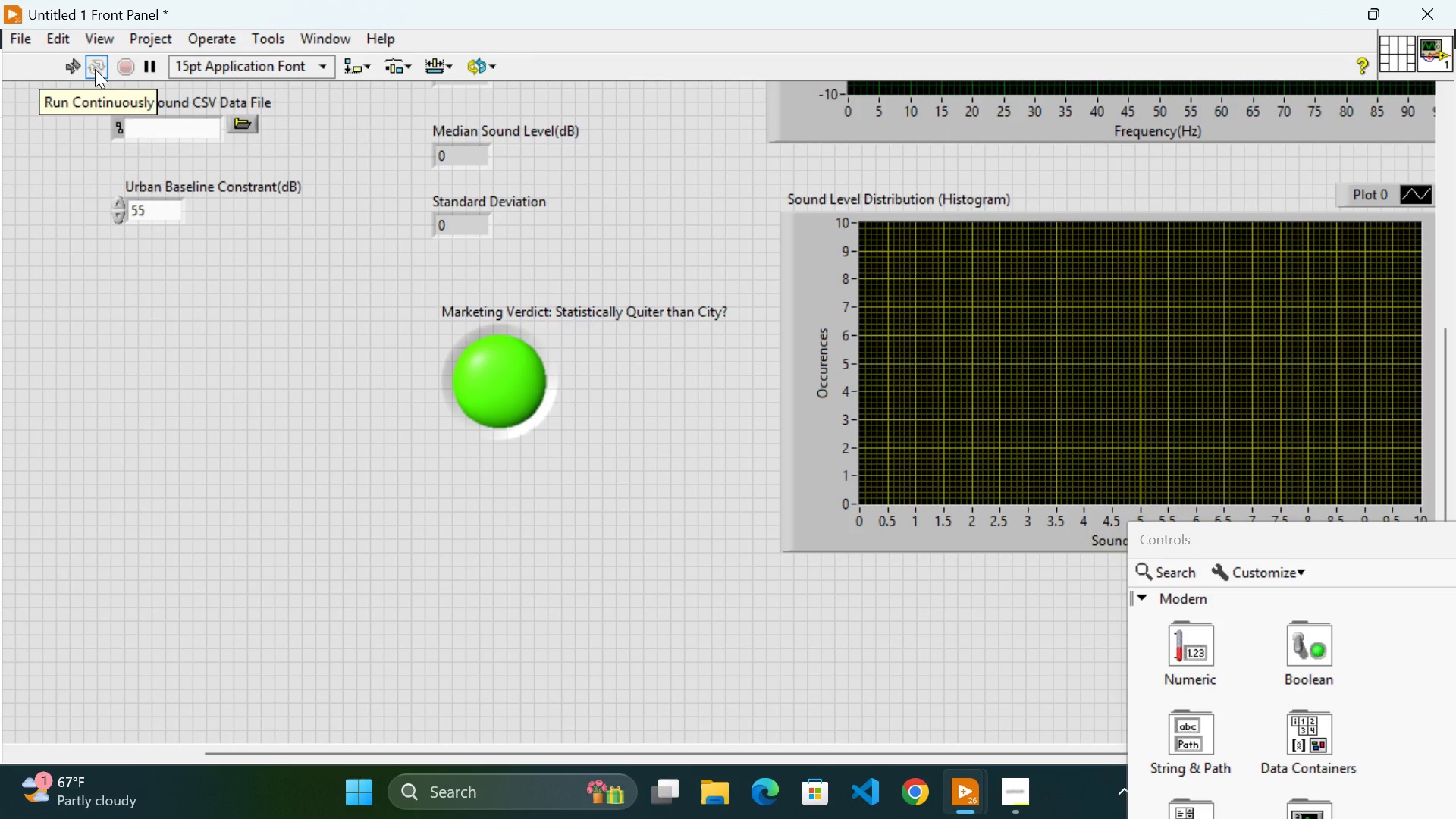 
mouse_move([72, 63])
 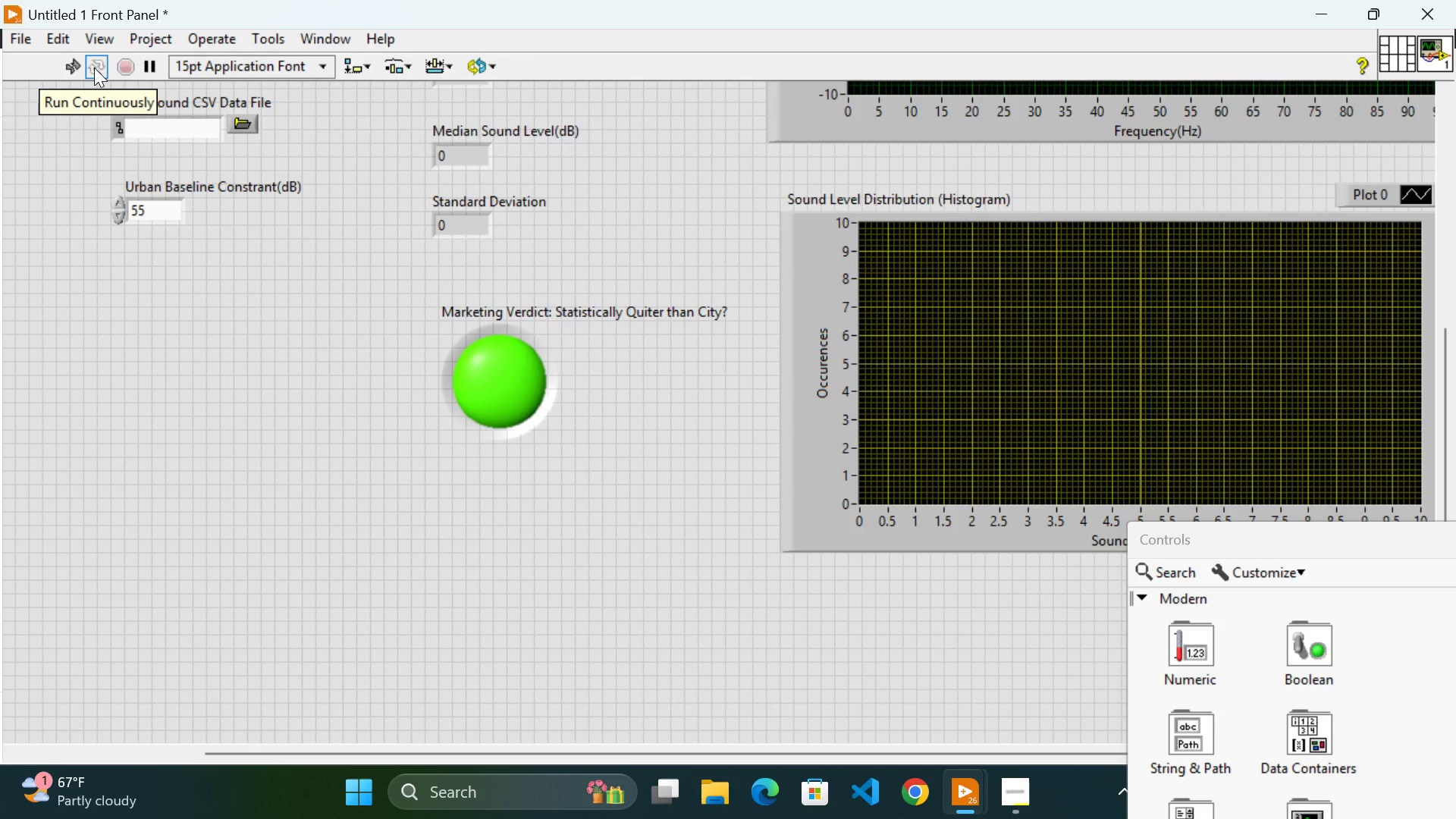 
left_click([94, 67])
 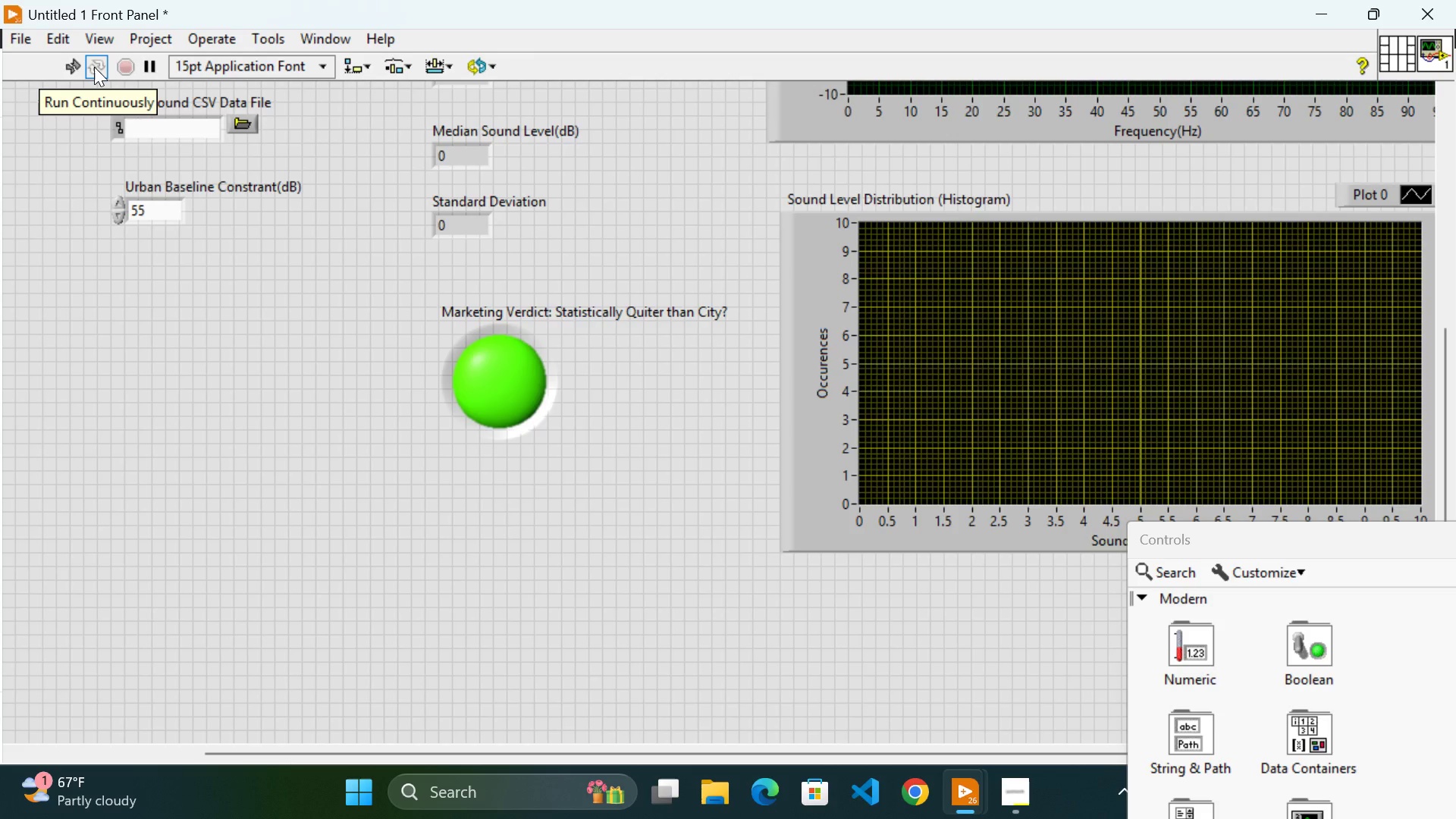 
left_click([94, 67])
 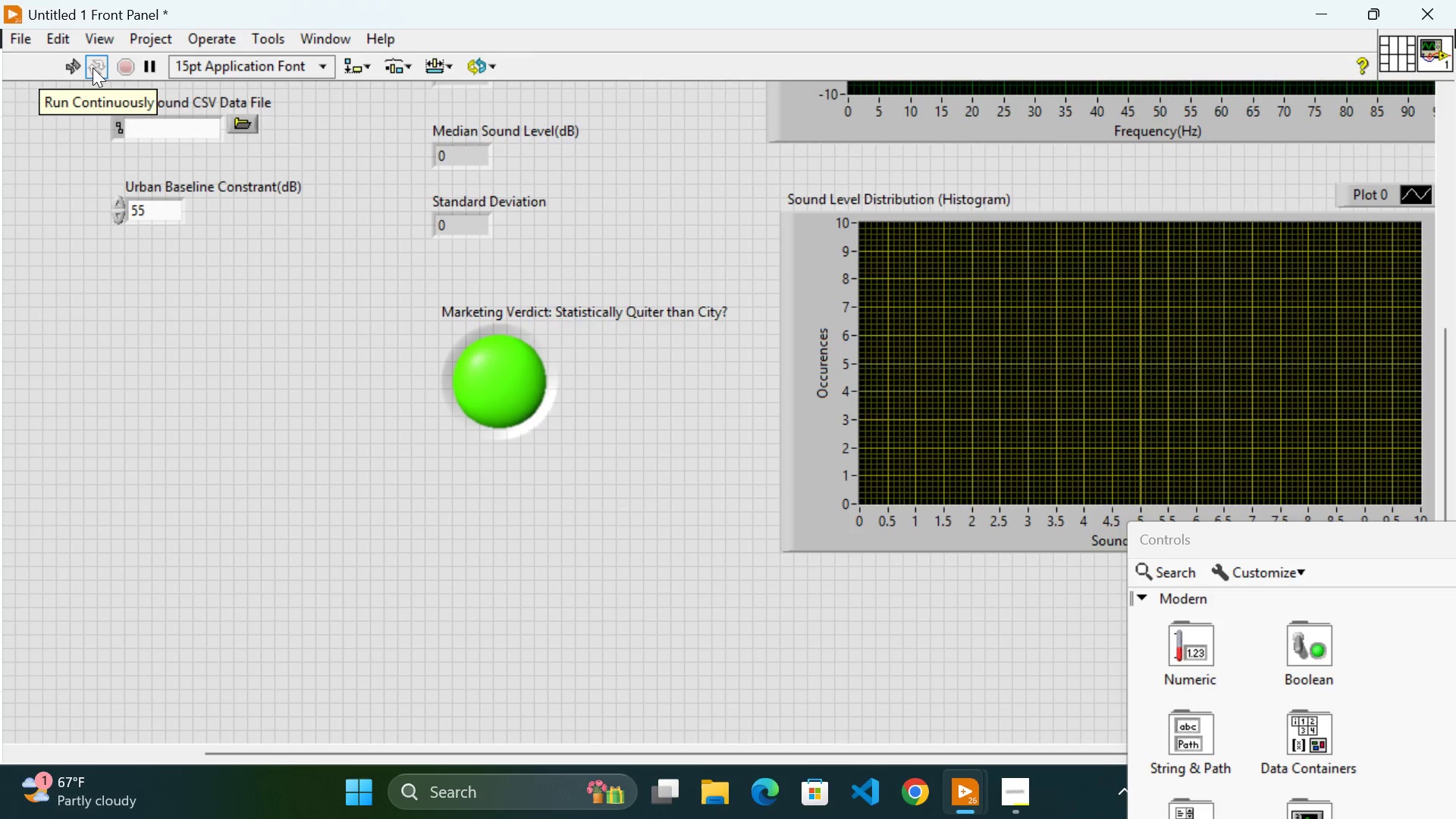 
double_click([93, 67])
 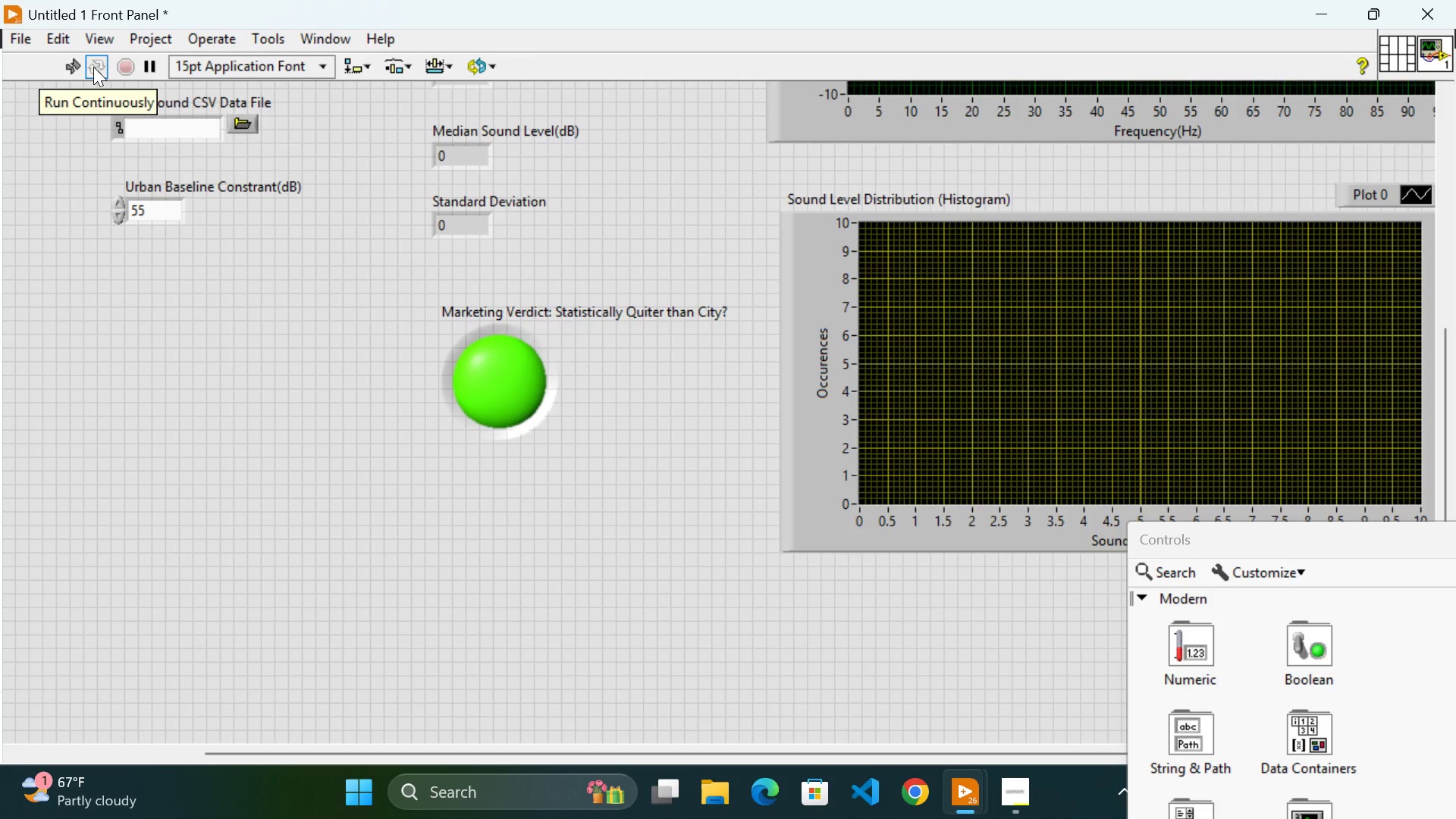 
left_click([93, 67])
 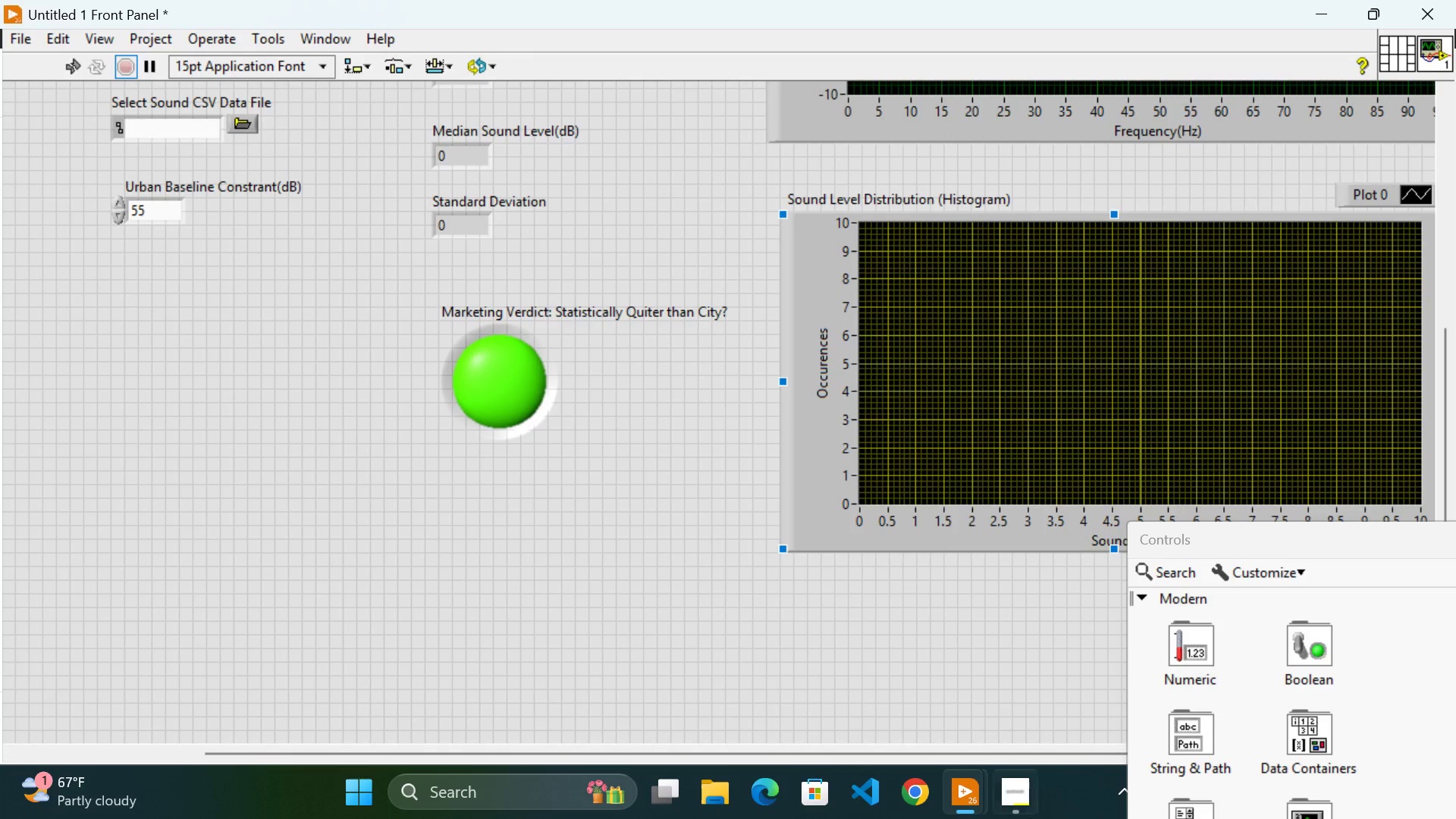 
mouse_move([996, 783])
 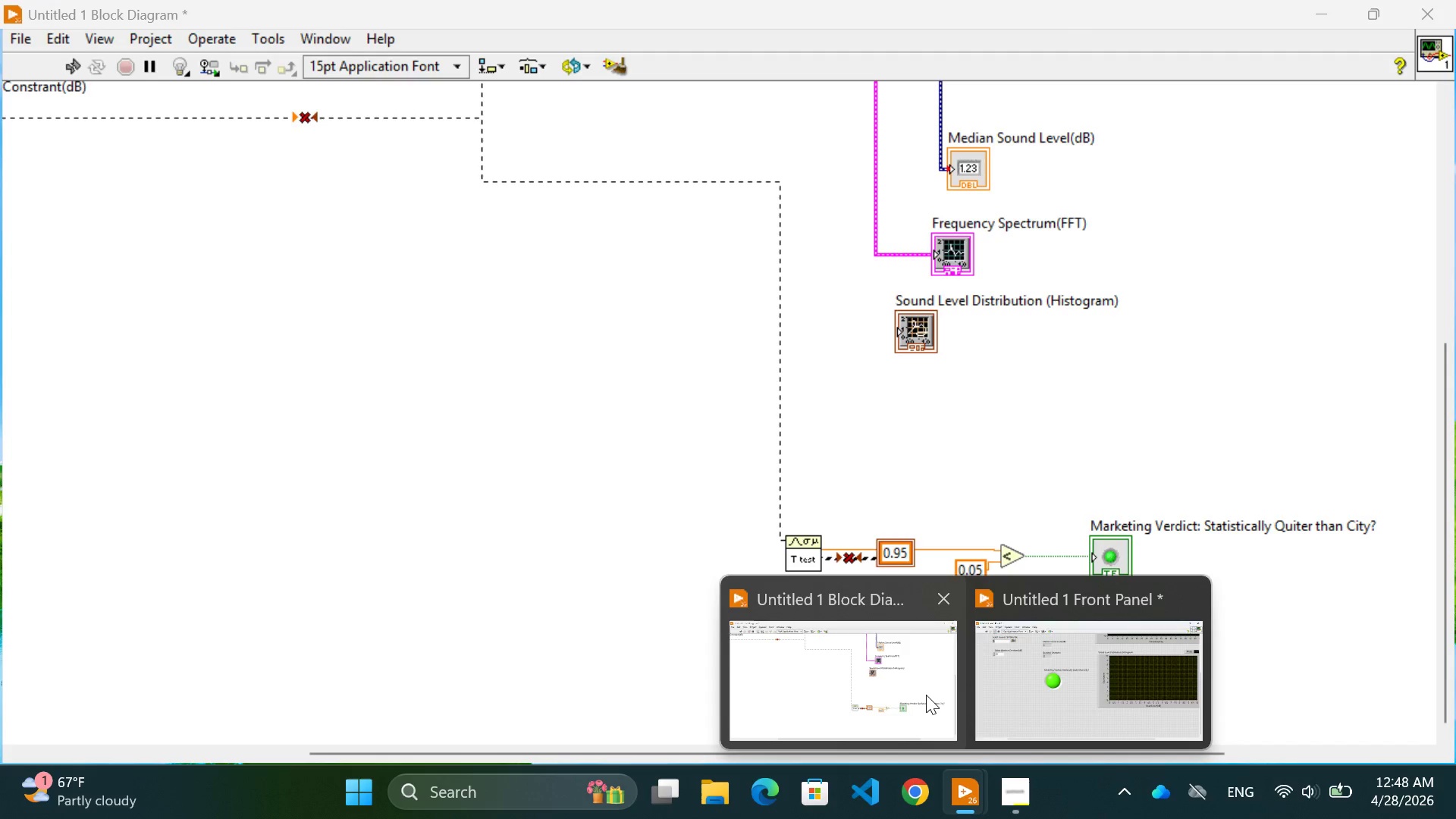 
left_click([926, 695])
 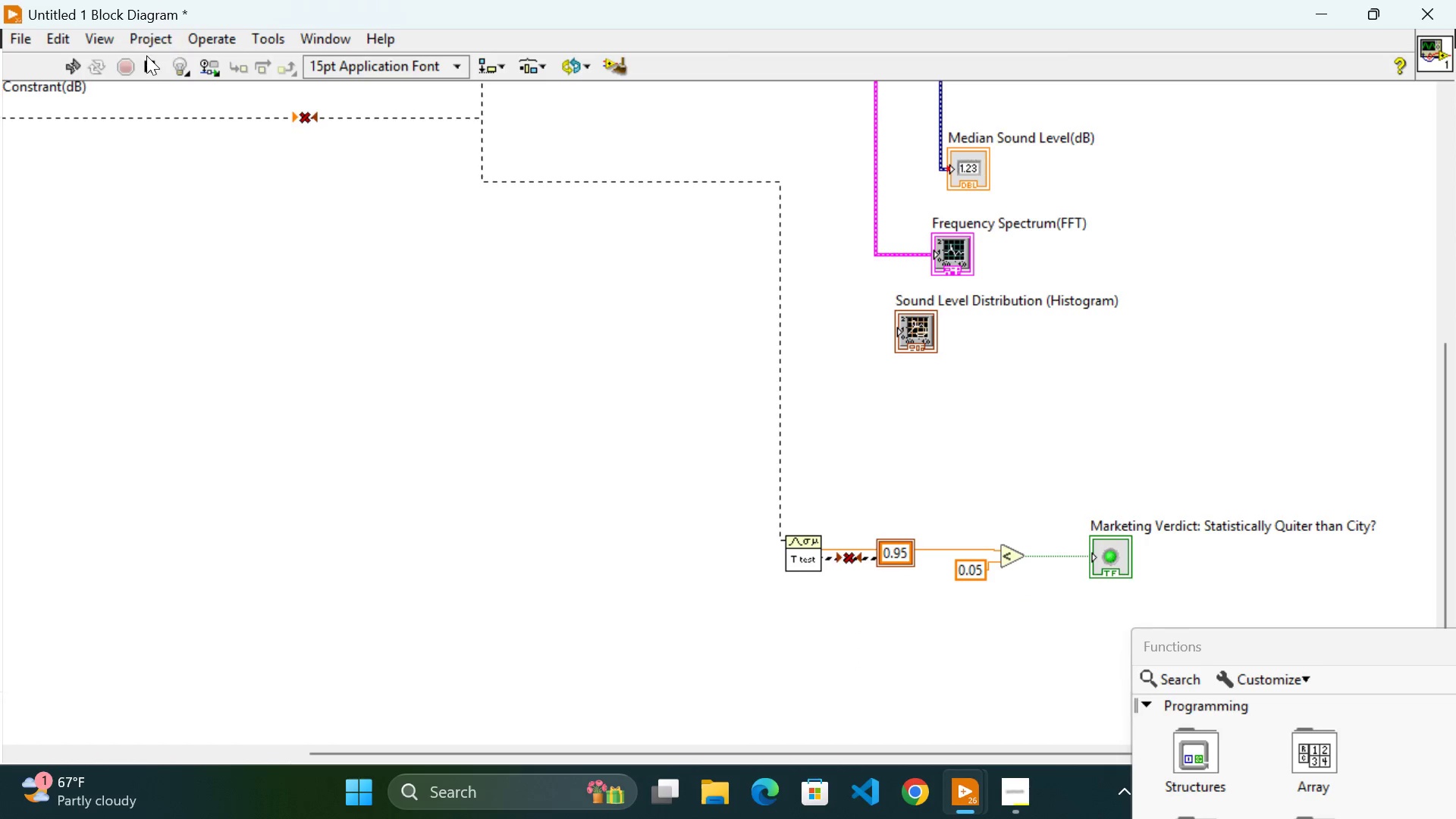 
mouse_move([115, 67])
 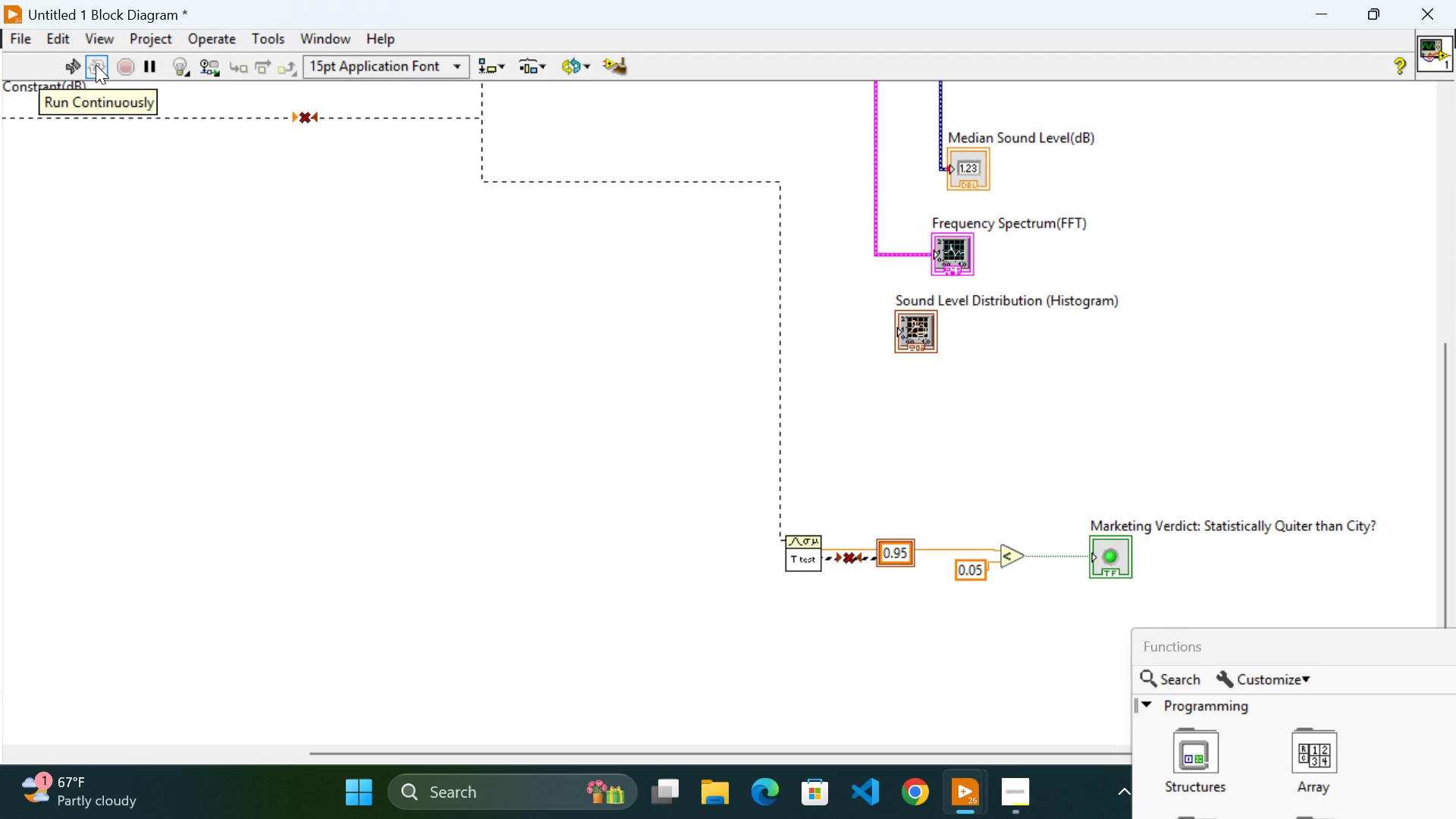 
left_click([96, 64])
 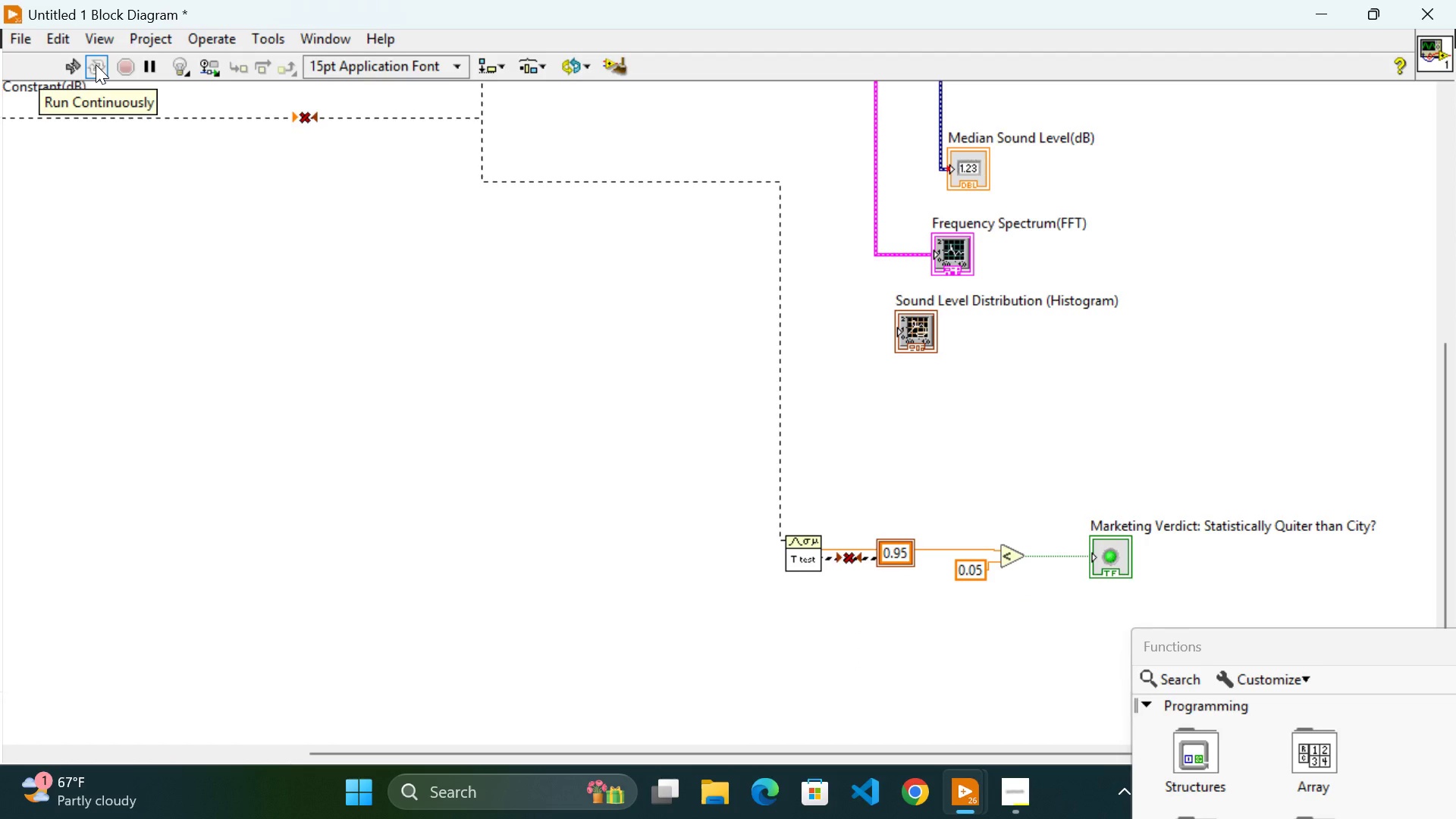 
double_click([96, 64])
 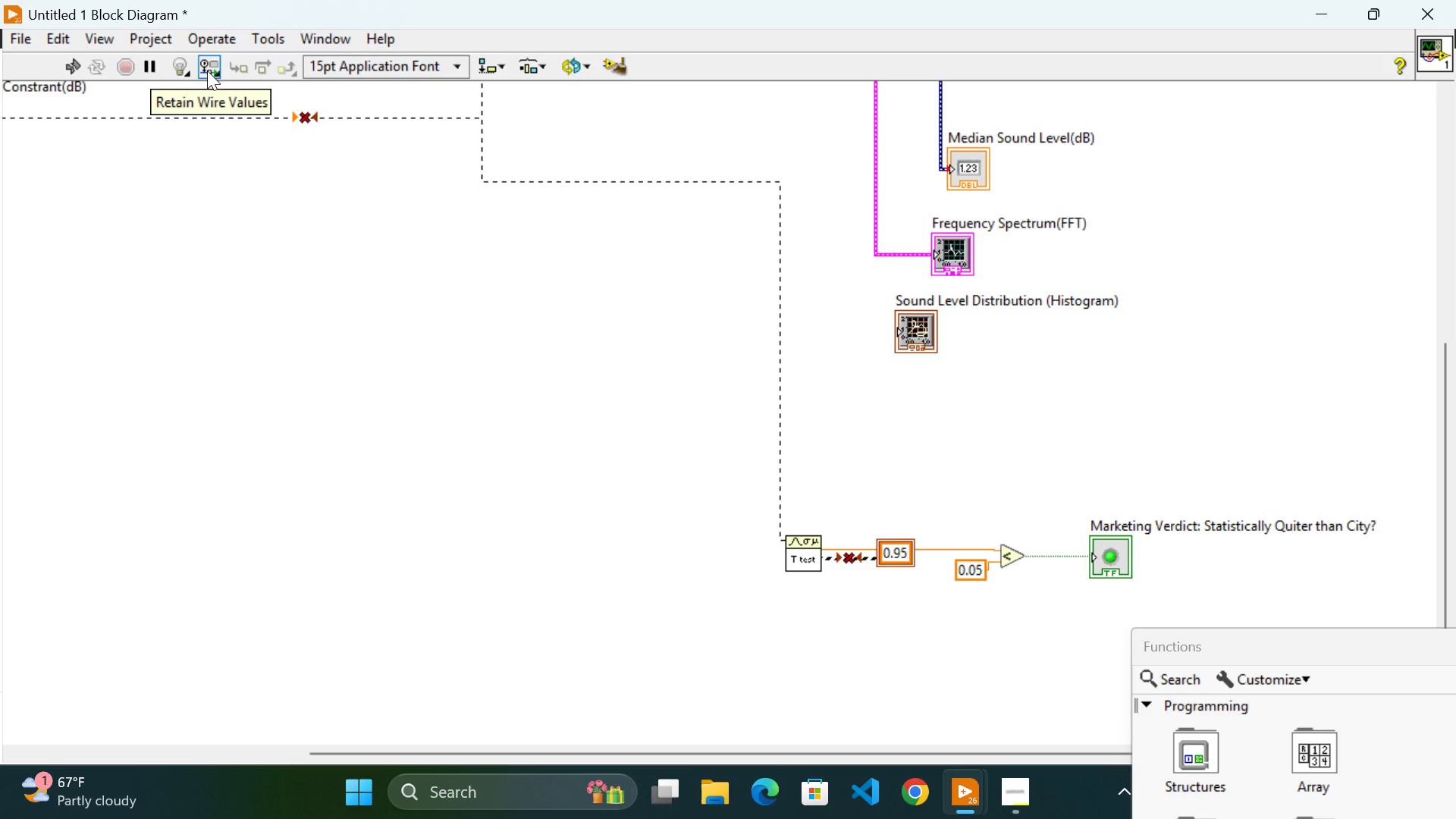 
wait(8.88)
 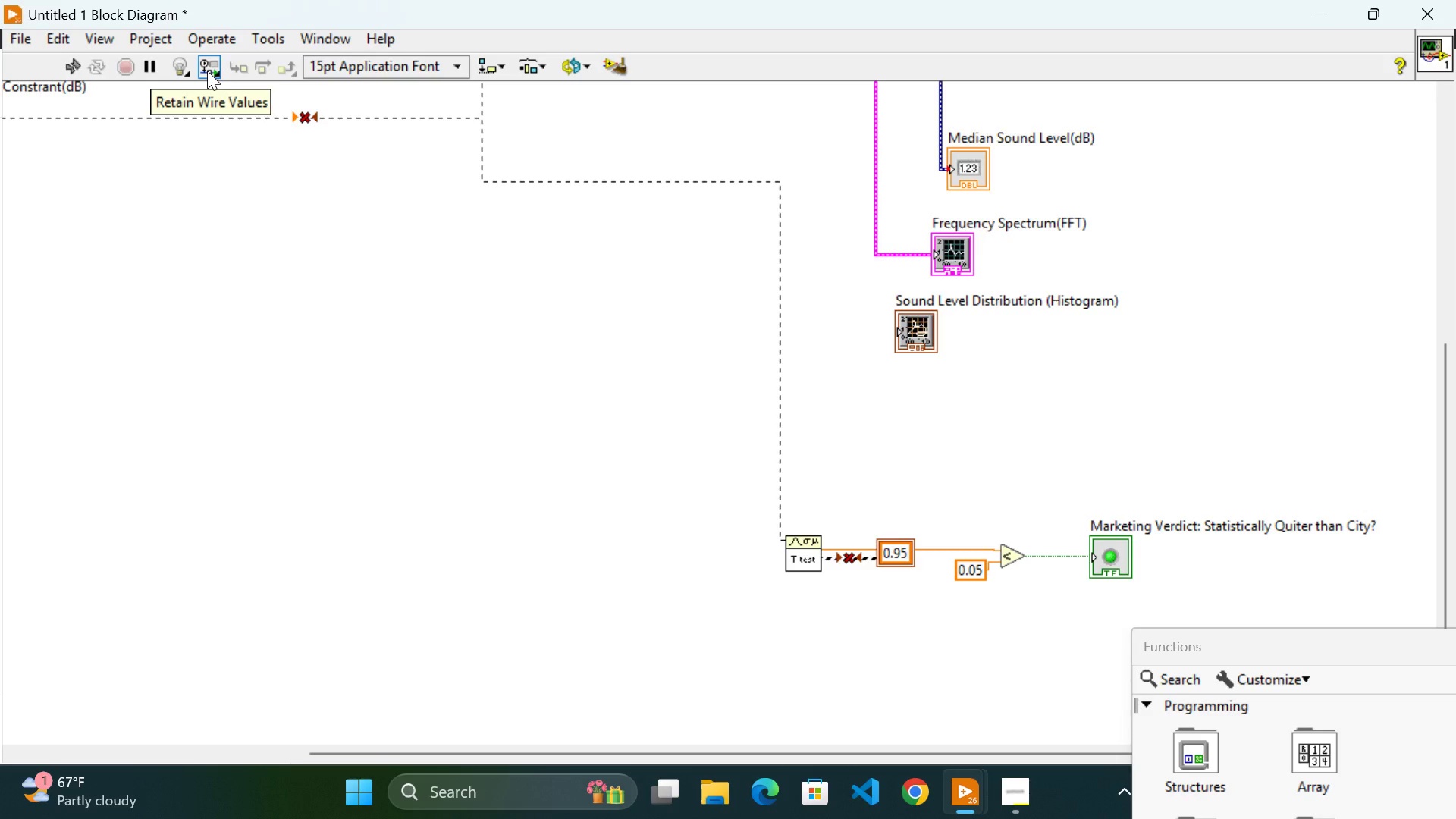 
scroll: coordinate [325, 366], scroll_direction: up, amount: 3.0
 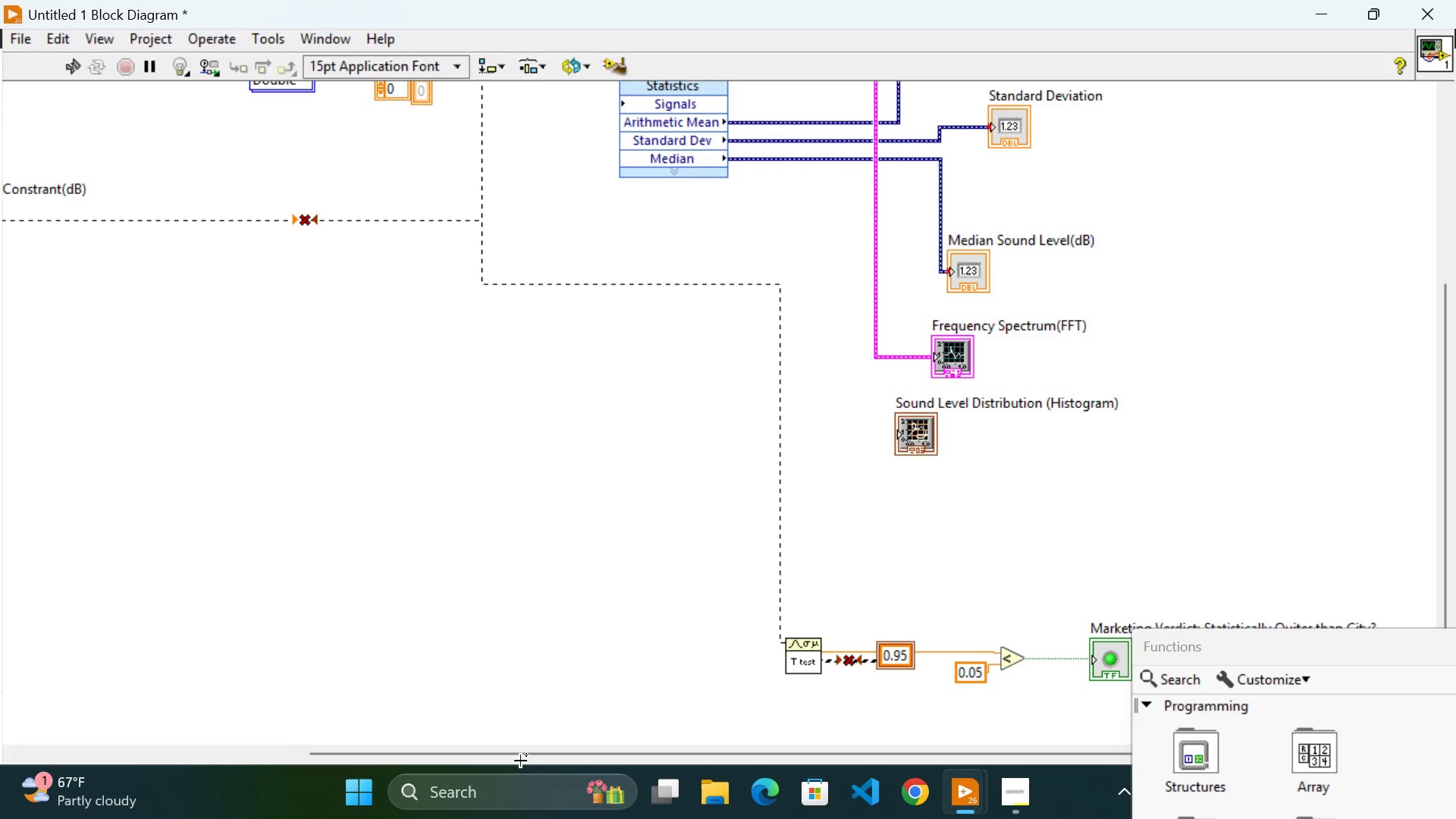 
left_click_drag(start_coordinate=[510, 752], to_coordinate=[258, 750])
 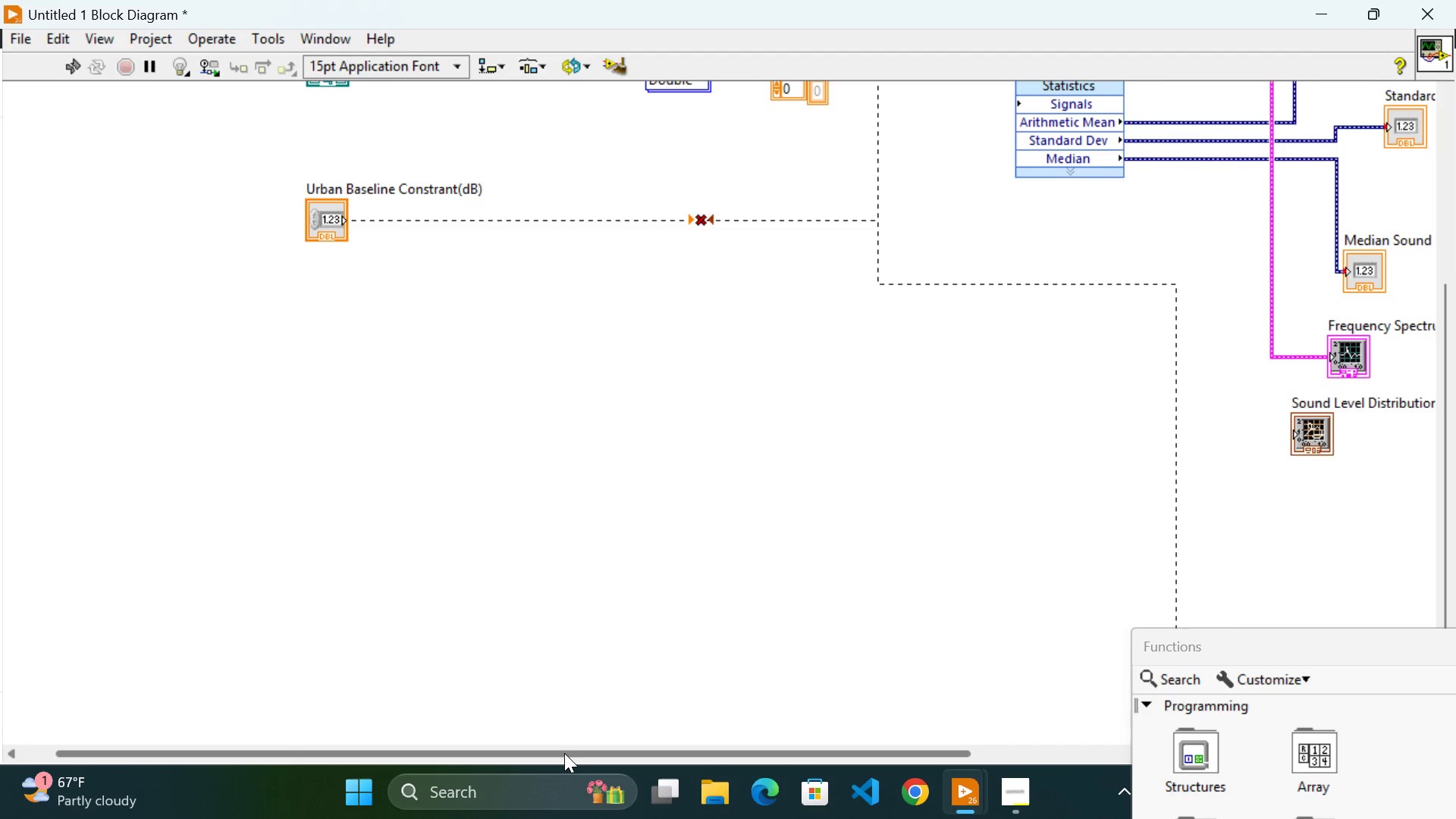 
left_click_drag(start_coordinate=[563, 754], to_coordinate=[583, 748])
 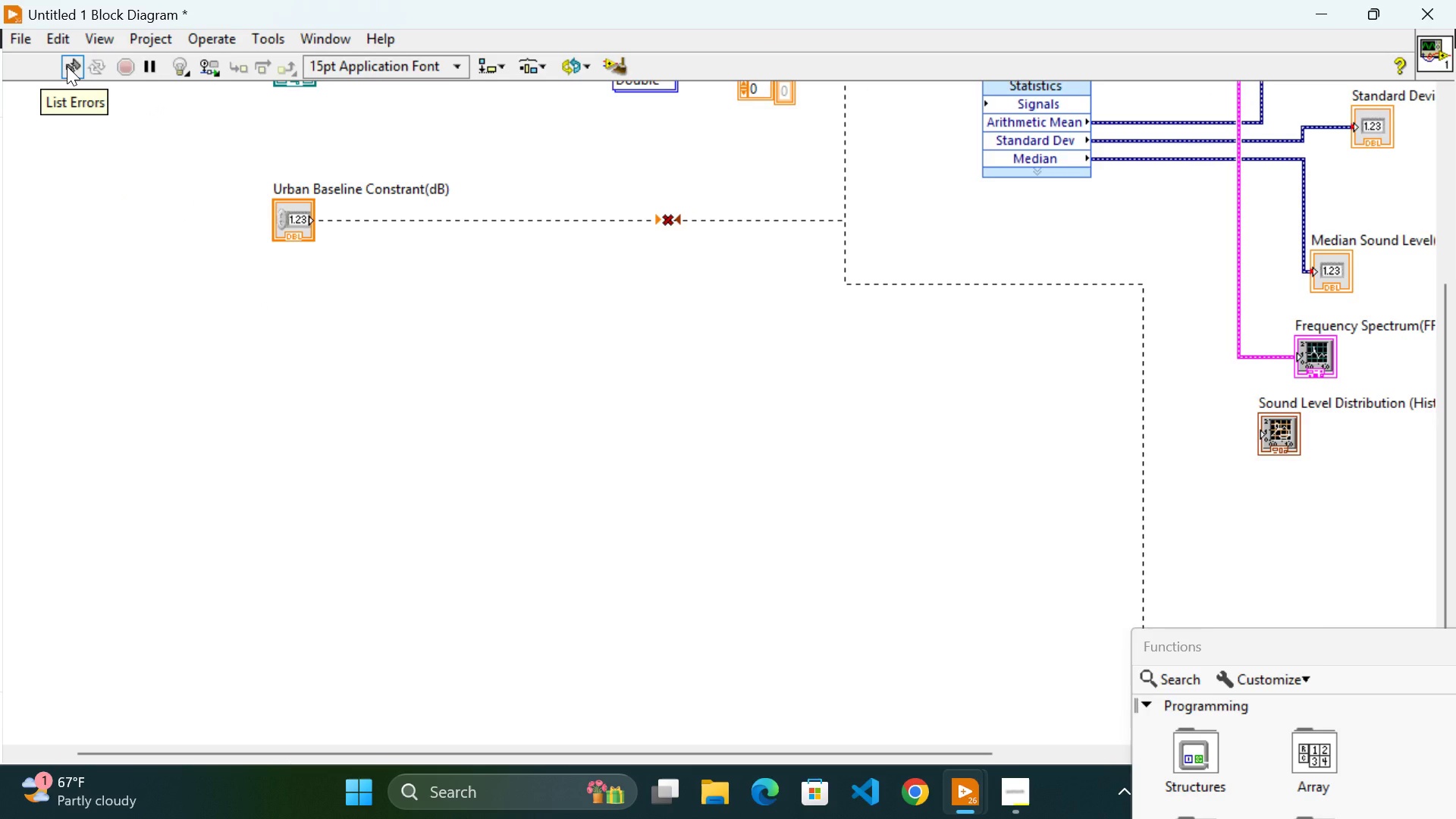 
left_click([67, 66])
 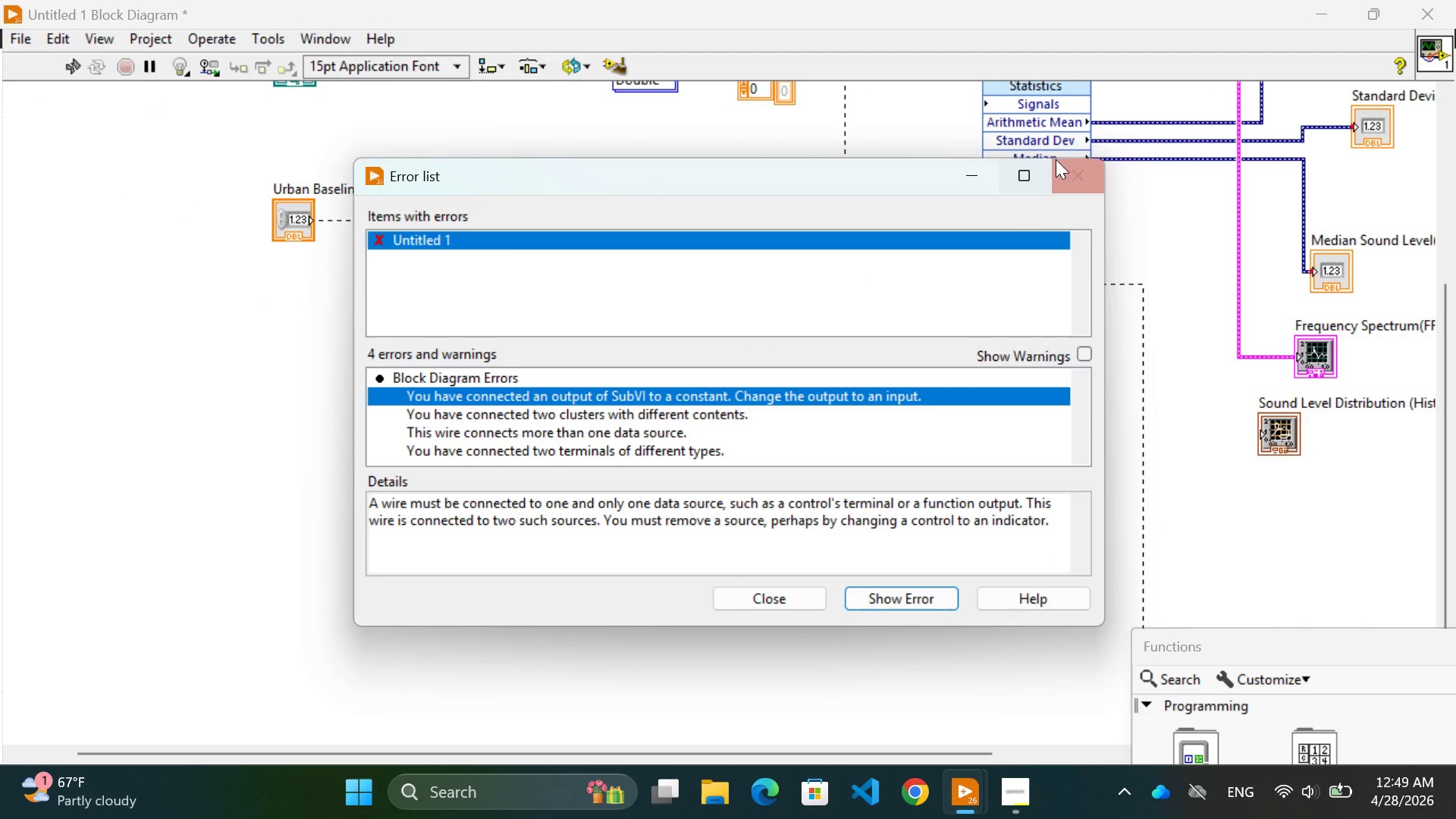 
left_click([1075, 166])
 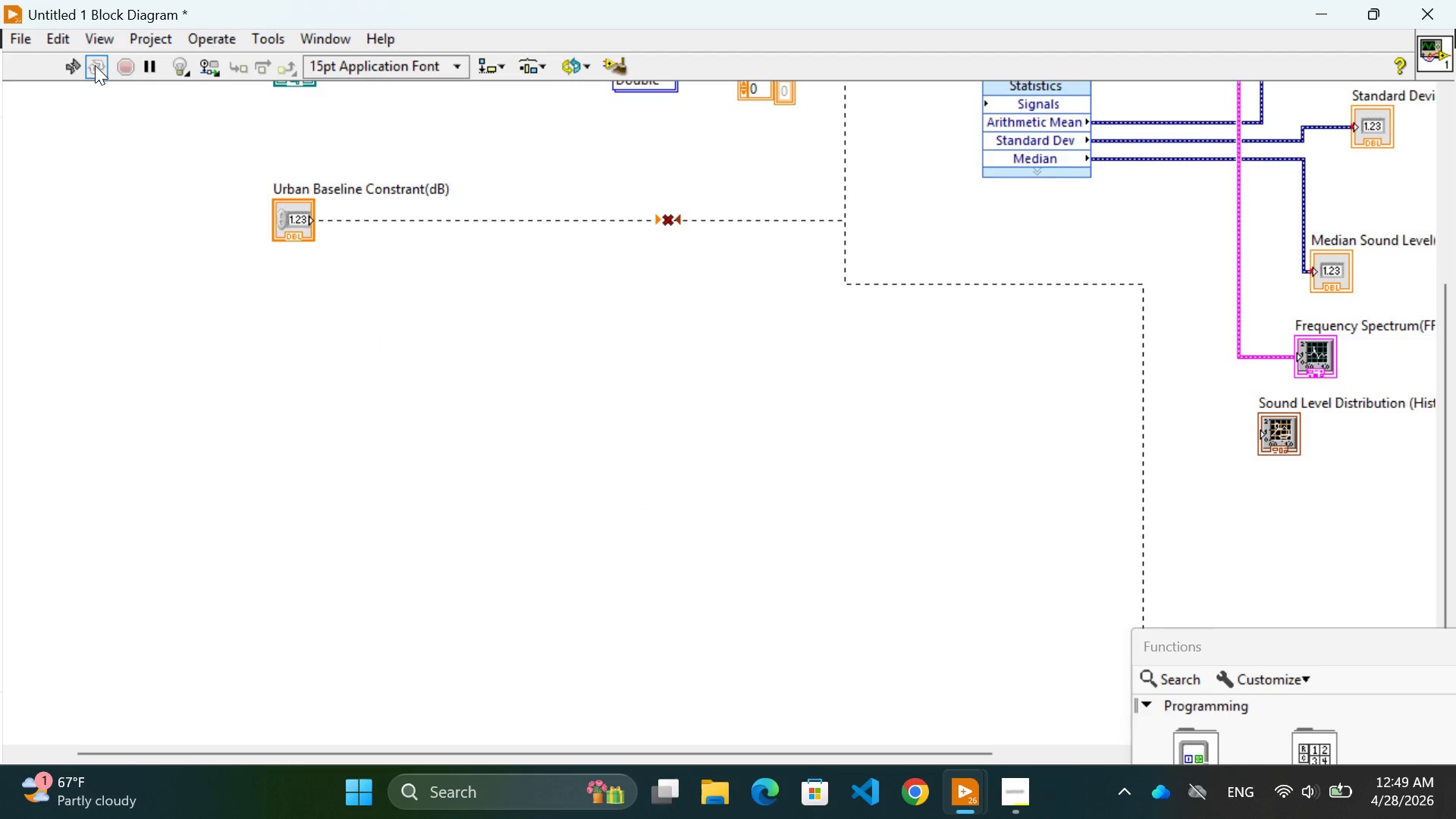 
left_click([95, 67])
 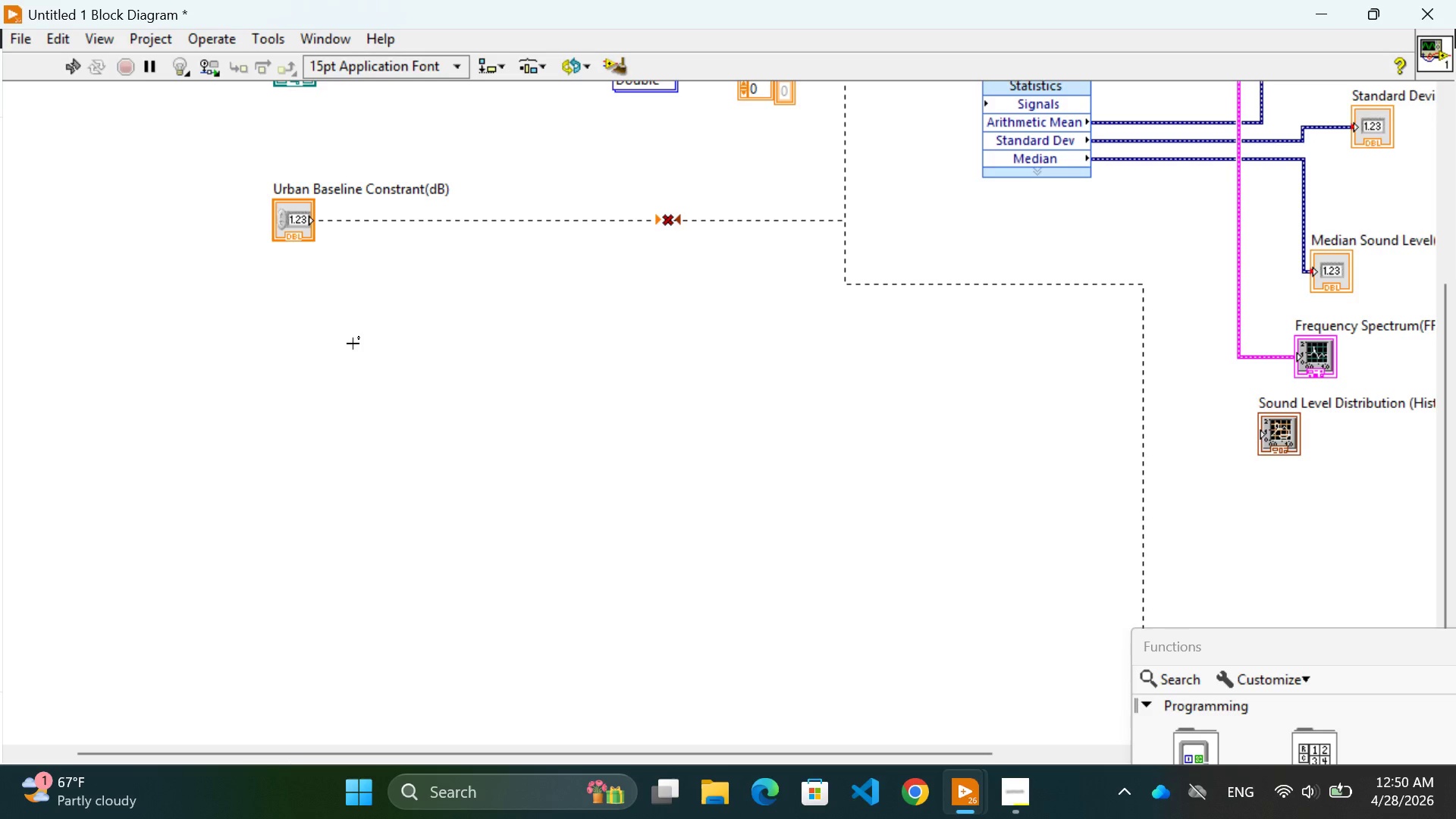 
wait(104.56)
 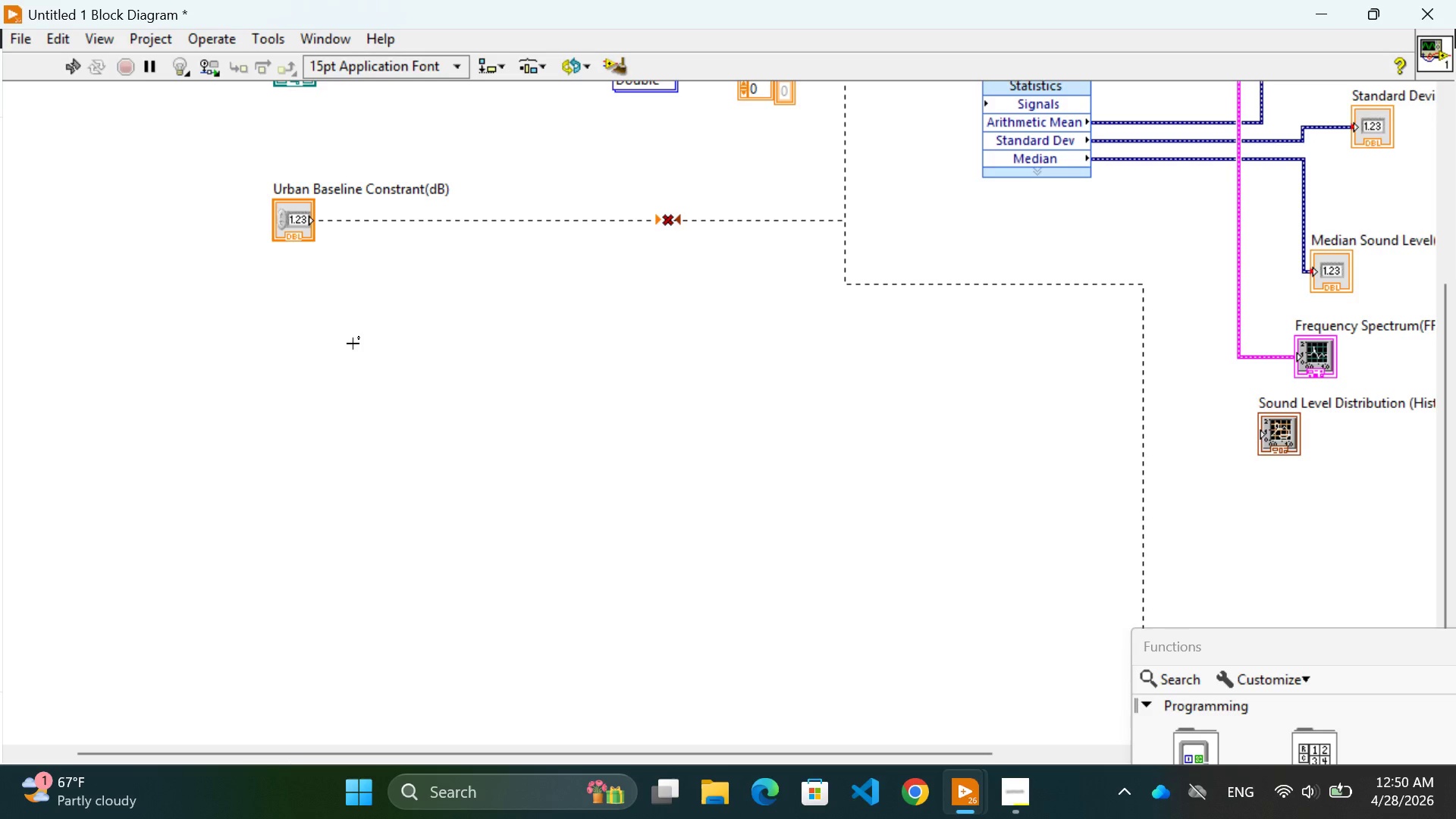 
key(Control+E)
 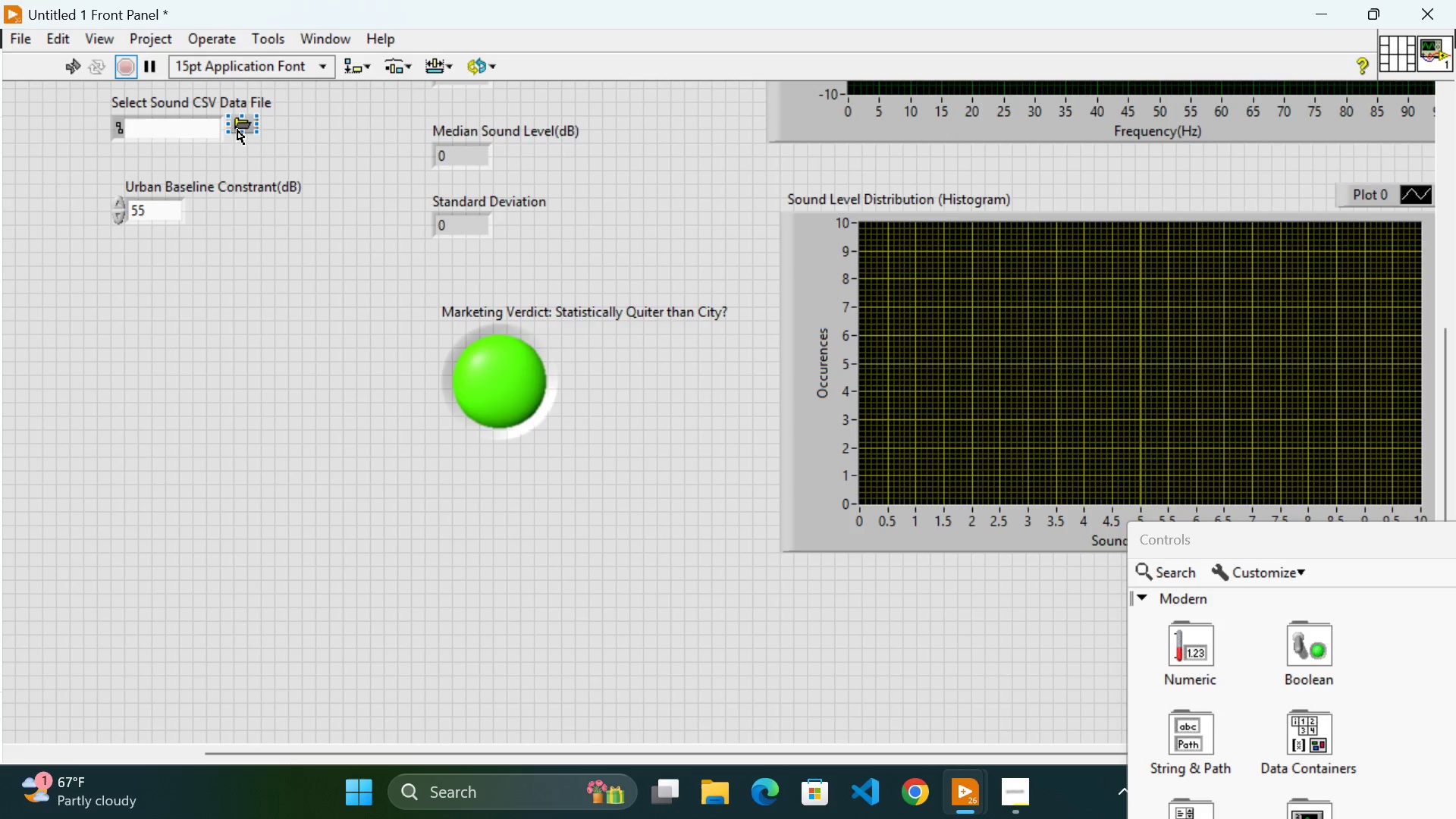 
left_click([243, 125])
 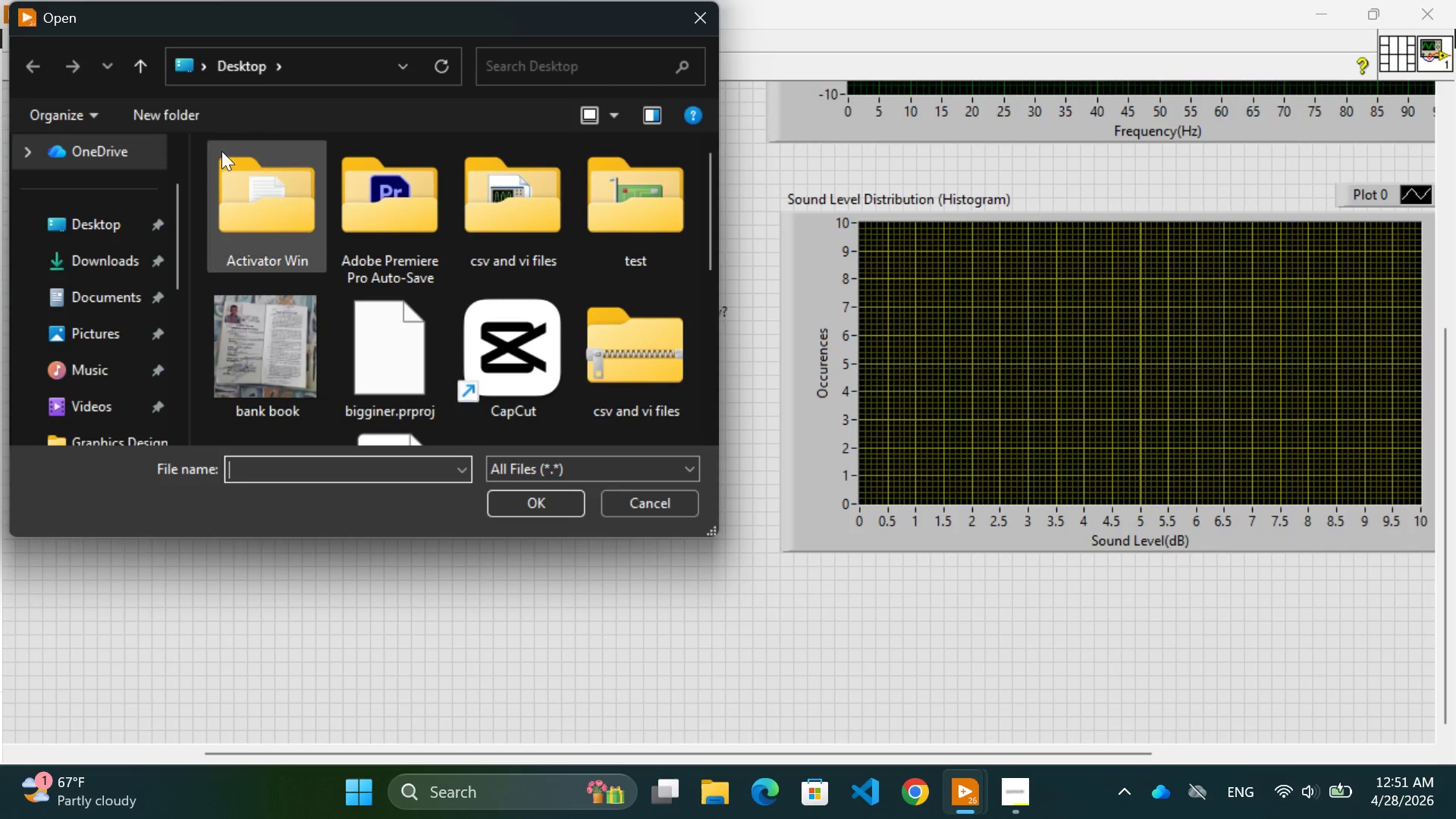 
left_click([103, 228])
 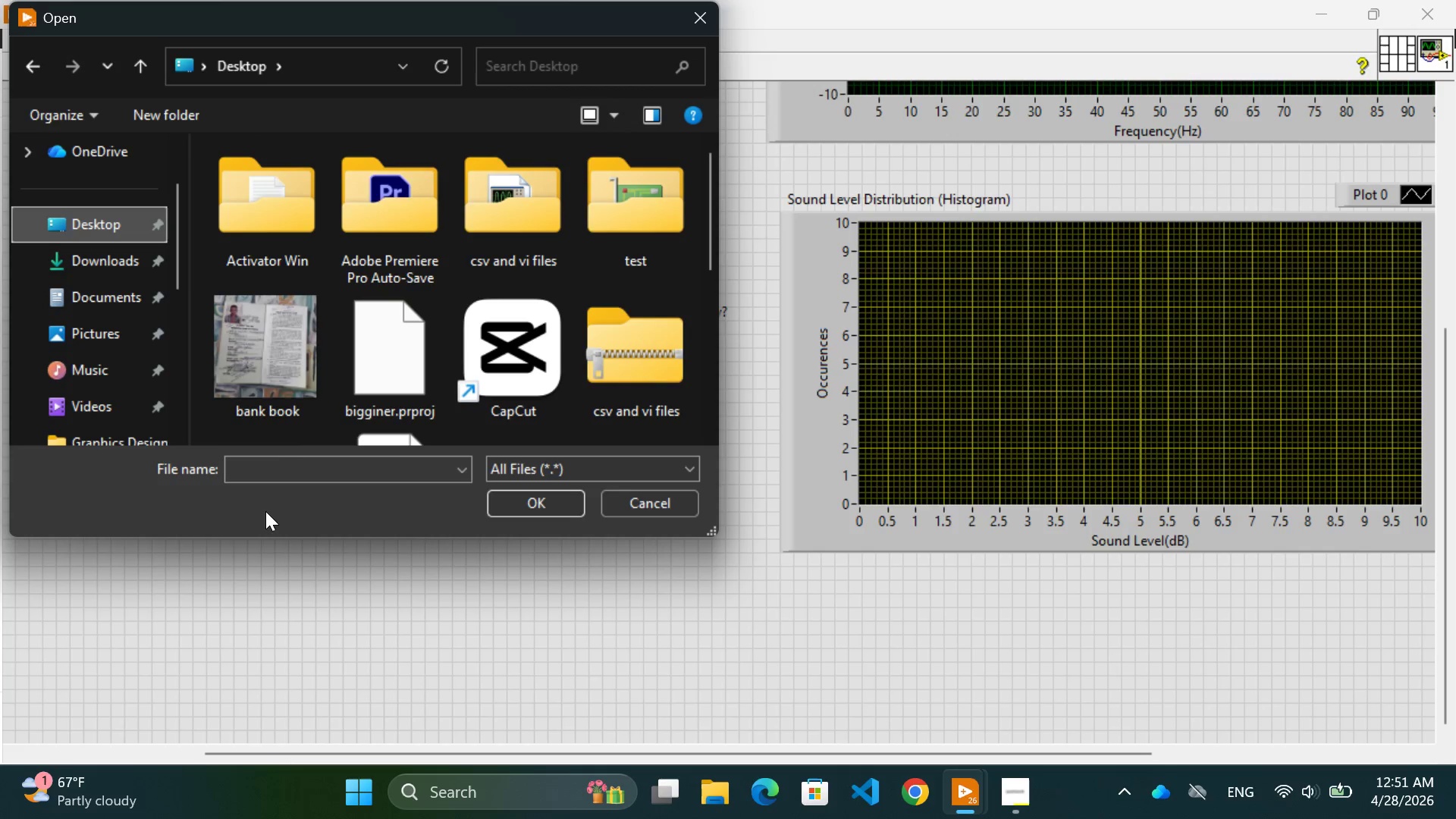 
left_click([265, 471])
 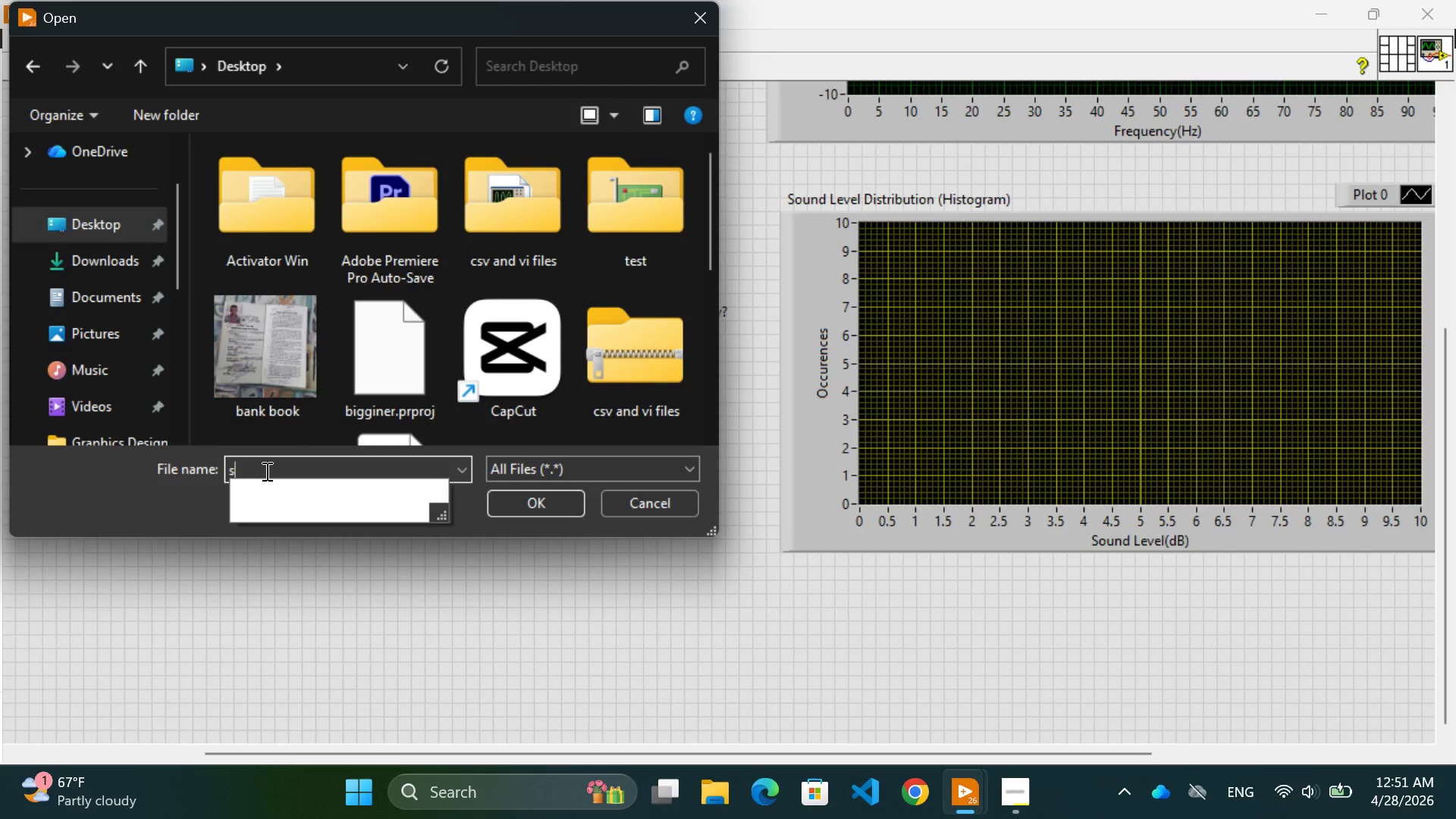 
type(sound)
 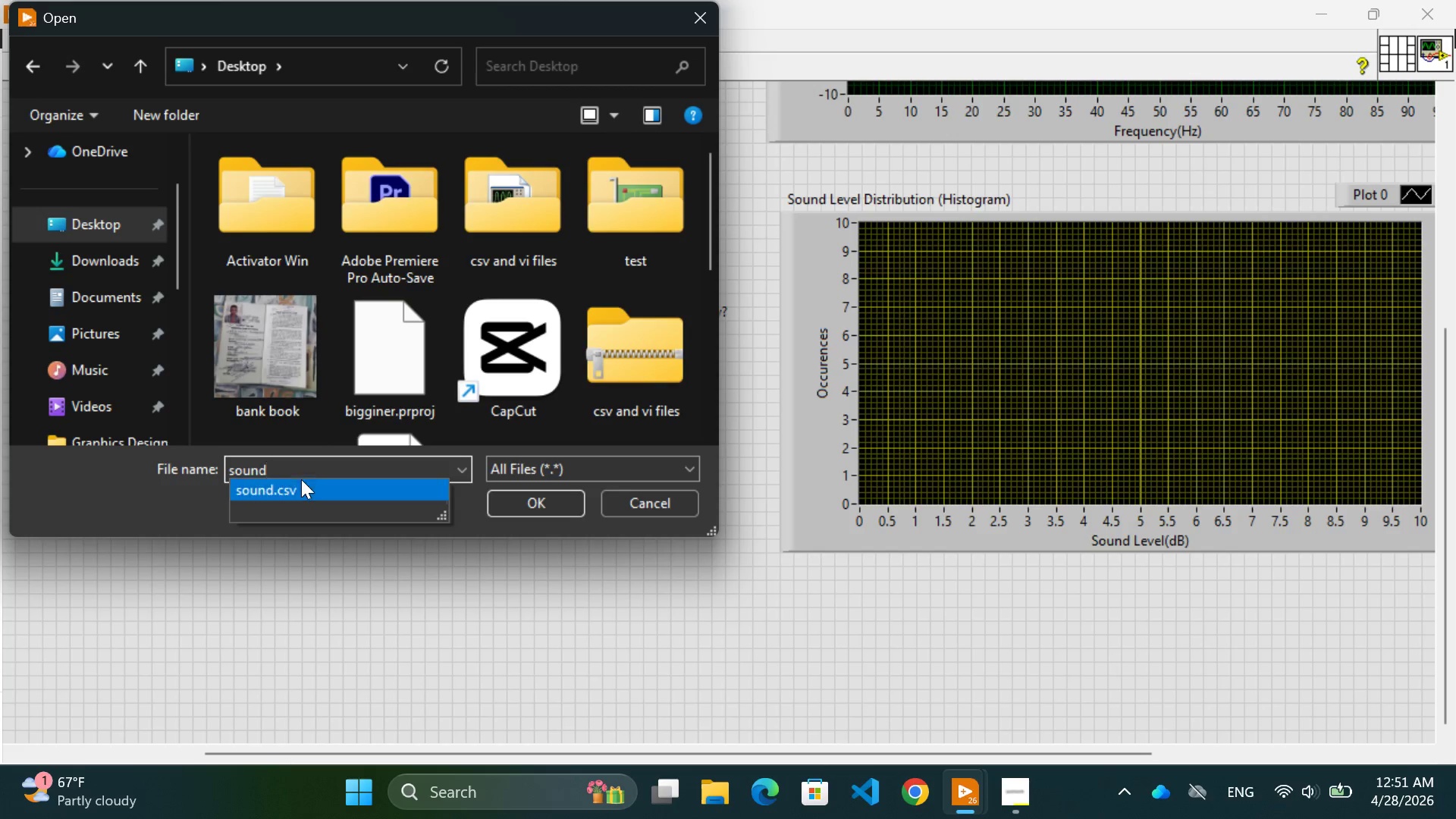 
left_click([288, 489])
 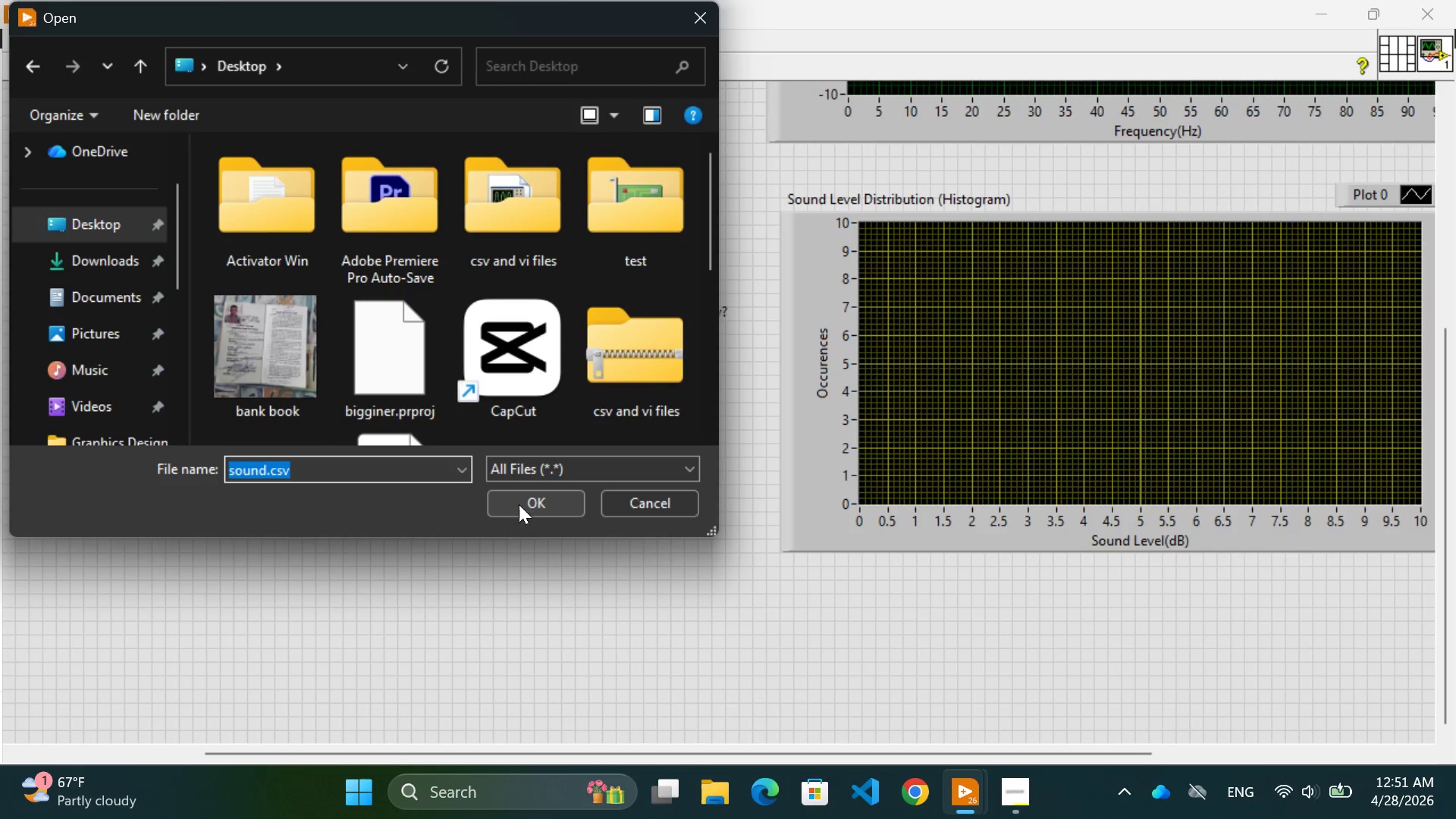 
left_click([521, 504])
 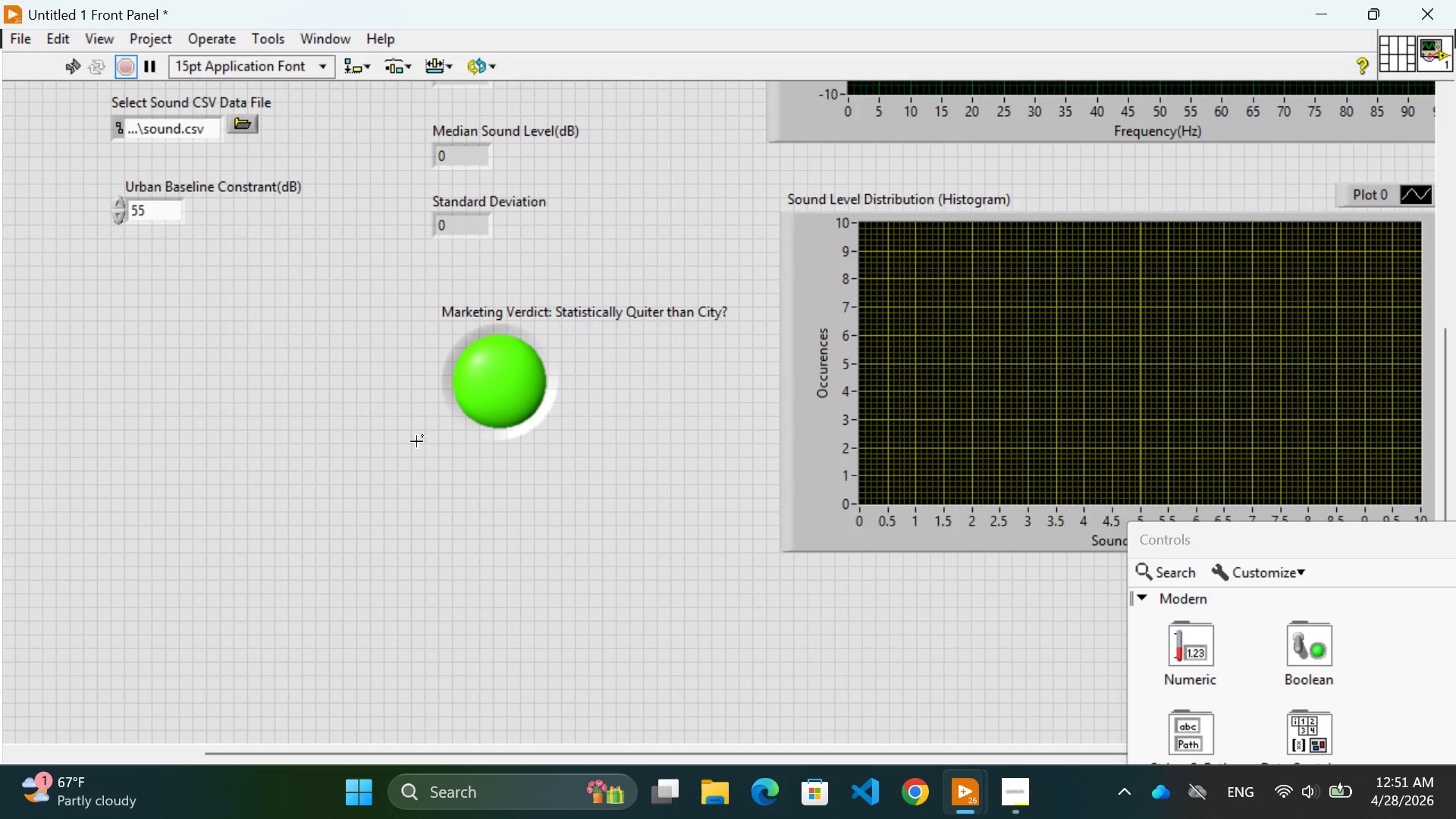 
wait(37.03)
 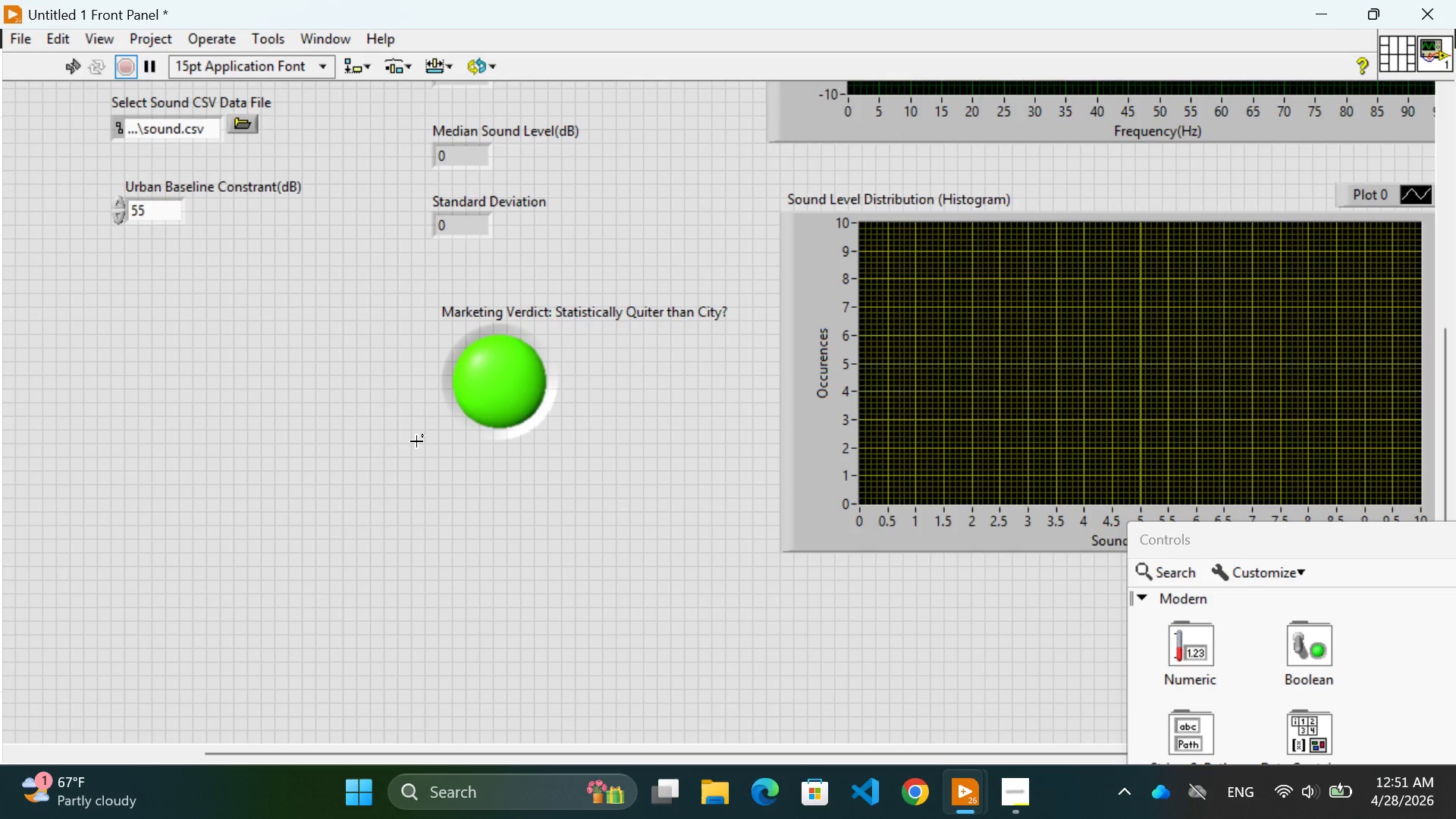 
mouse_move([82, 75])
 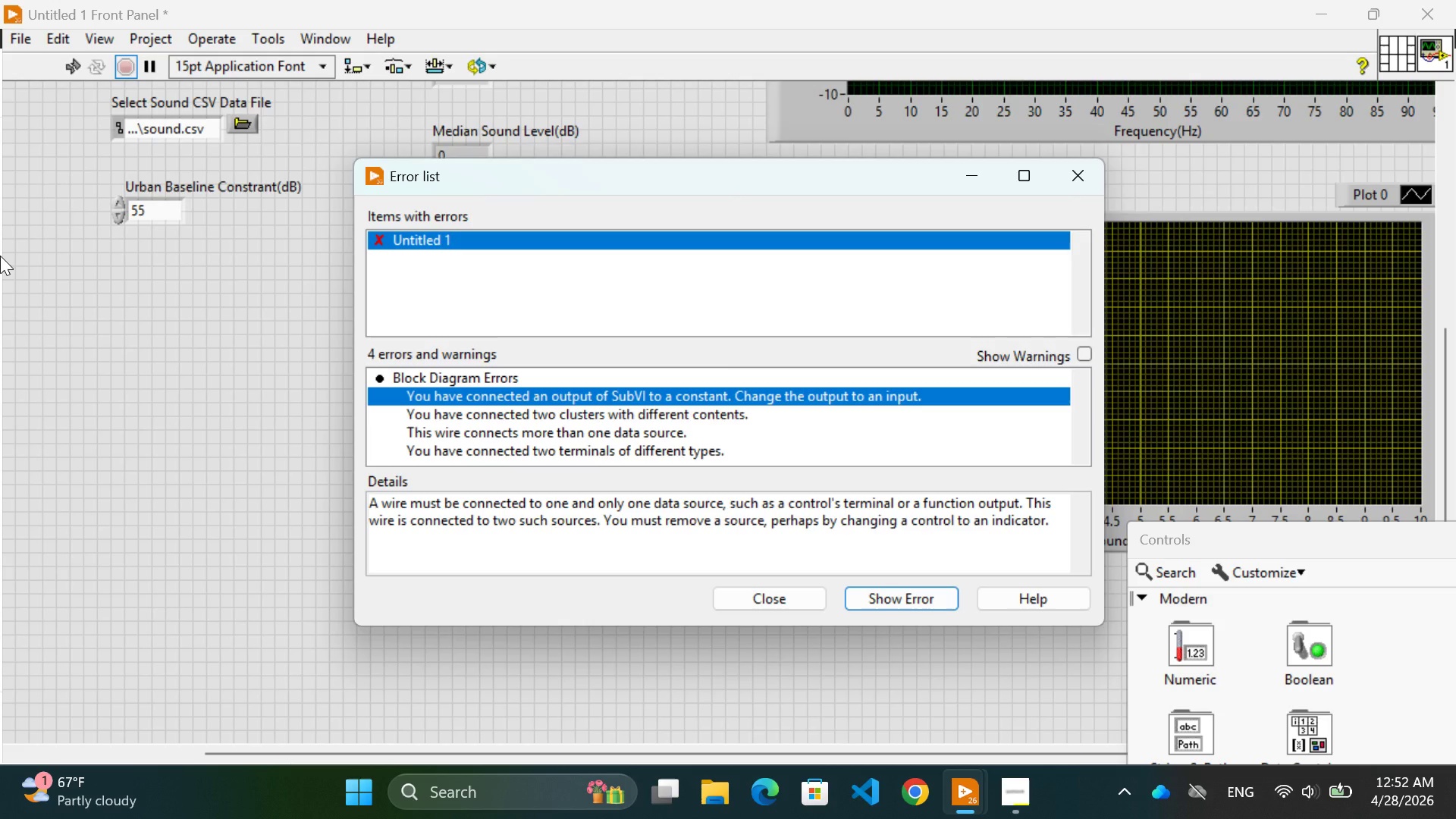 
wait(23.97)
 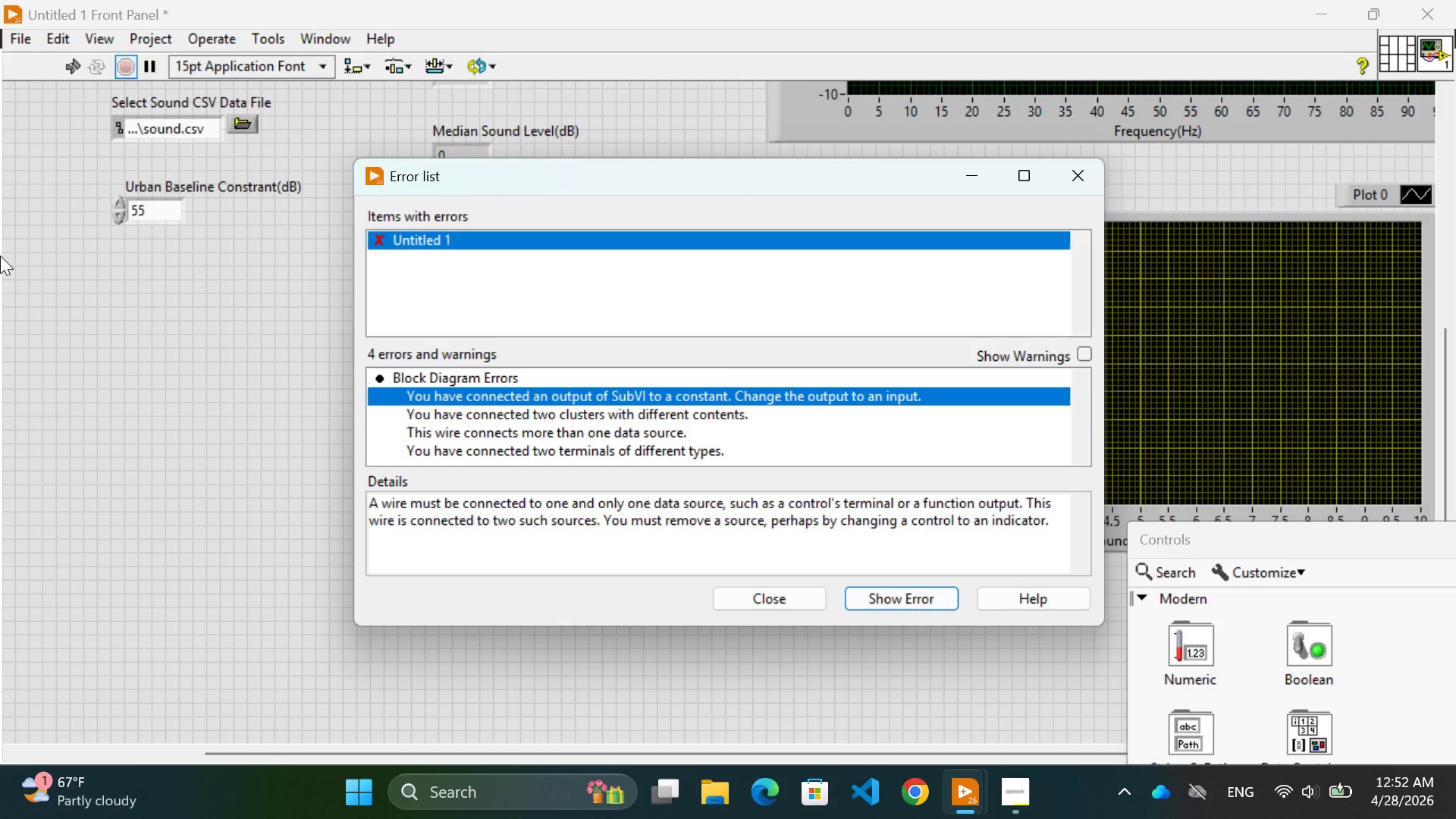 
left_click([887, 601])
 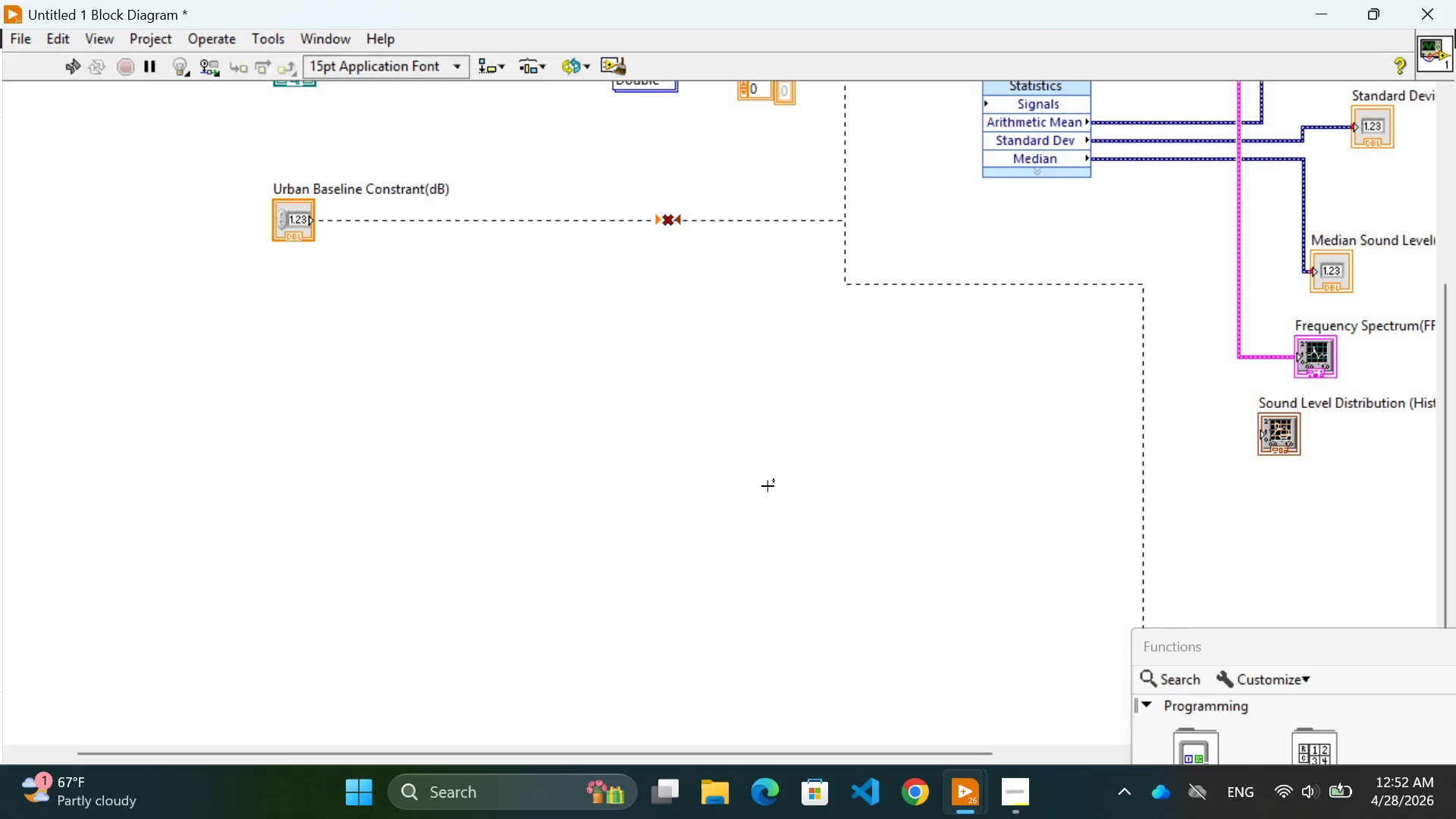 
scroll: coordinate [767, 482], scroll_direction: down, amount: 2.0
 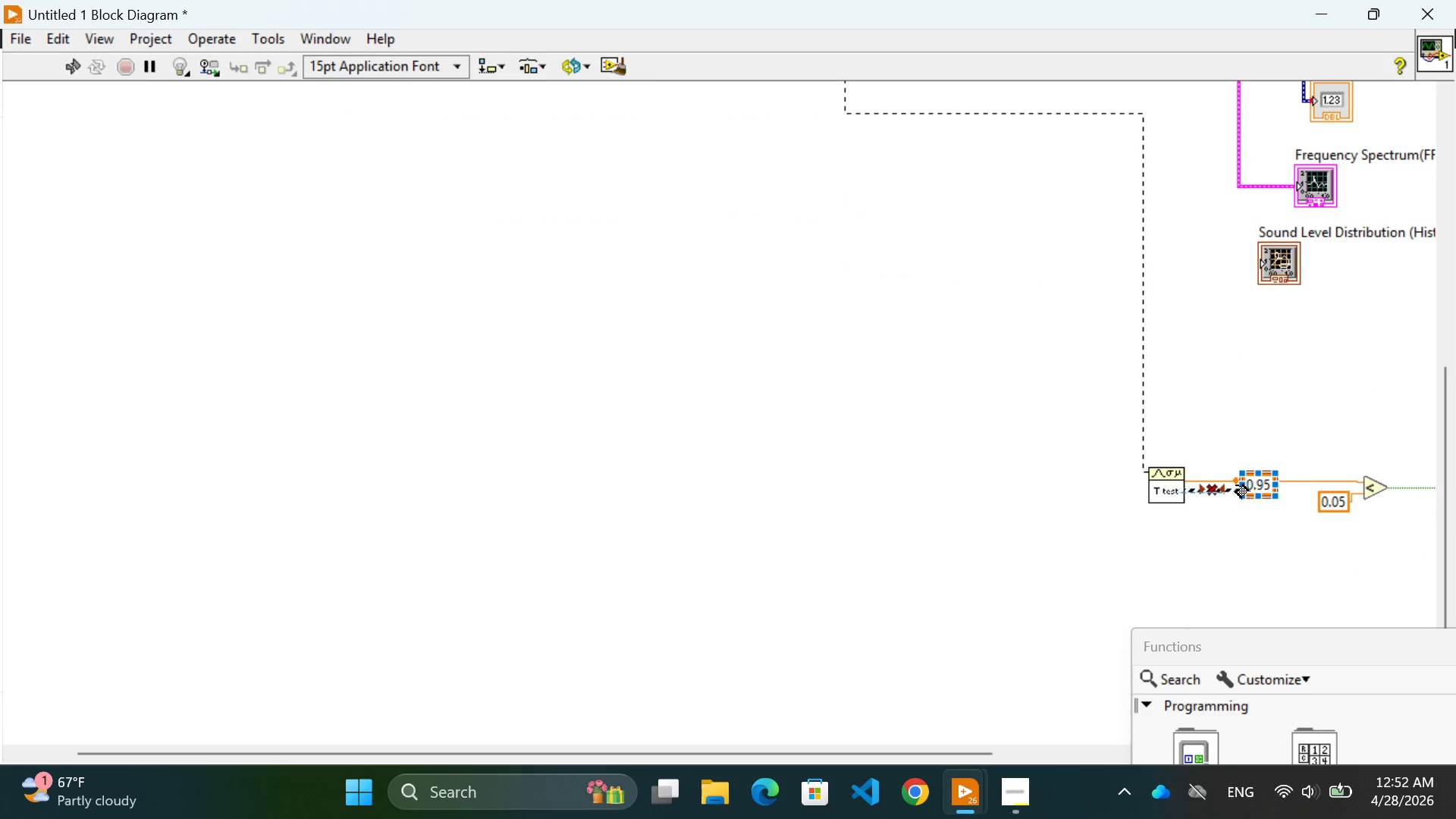 
left_click([1248, 558])
 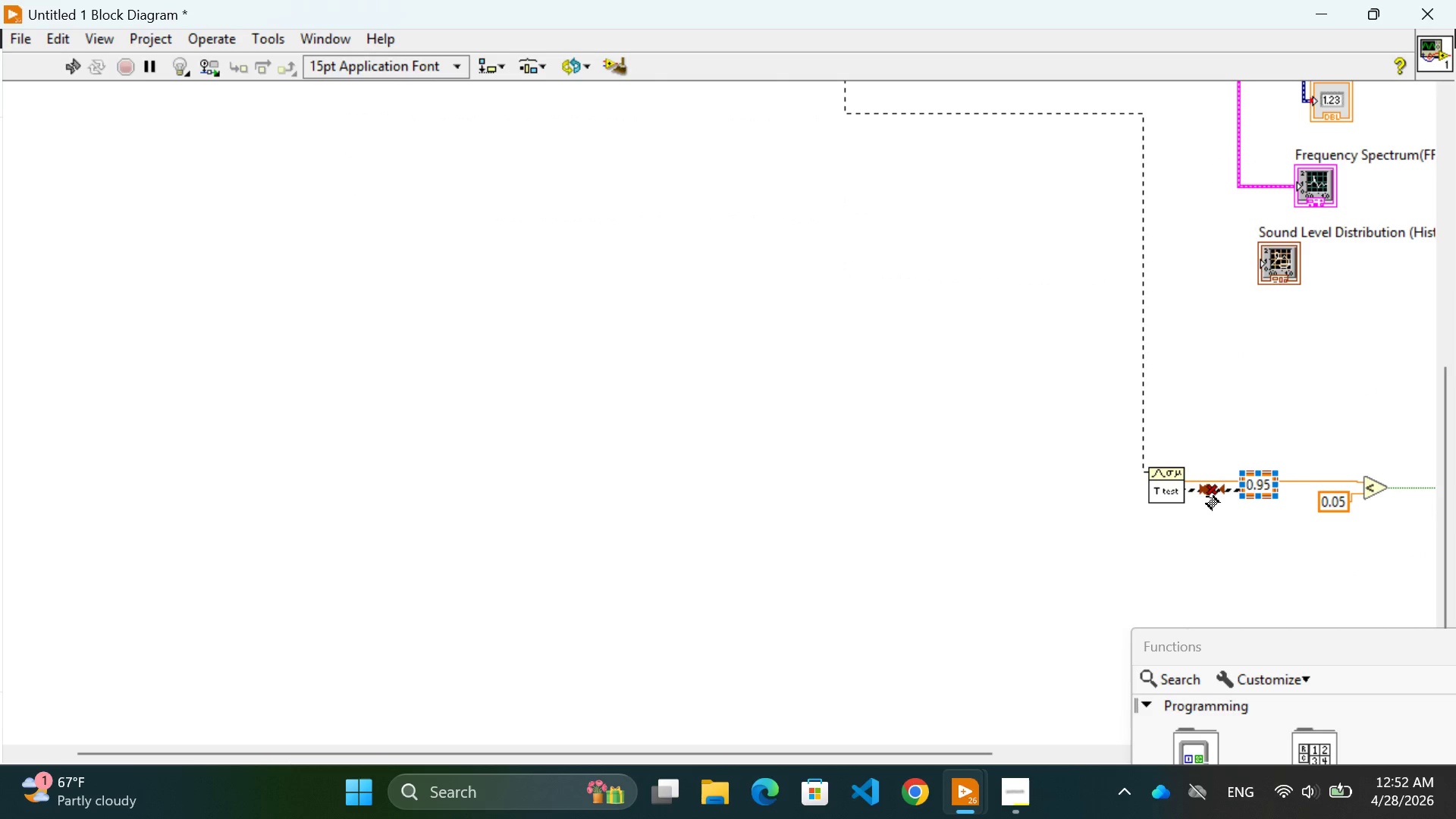 
left_click([1208, 496])
 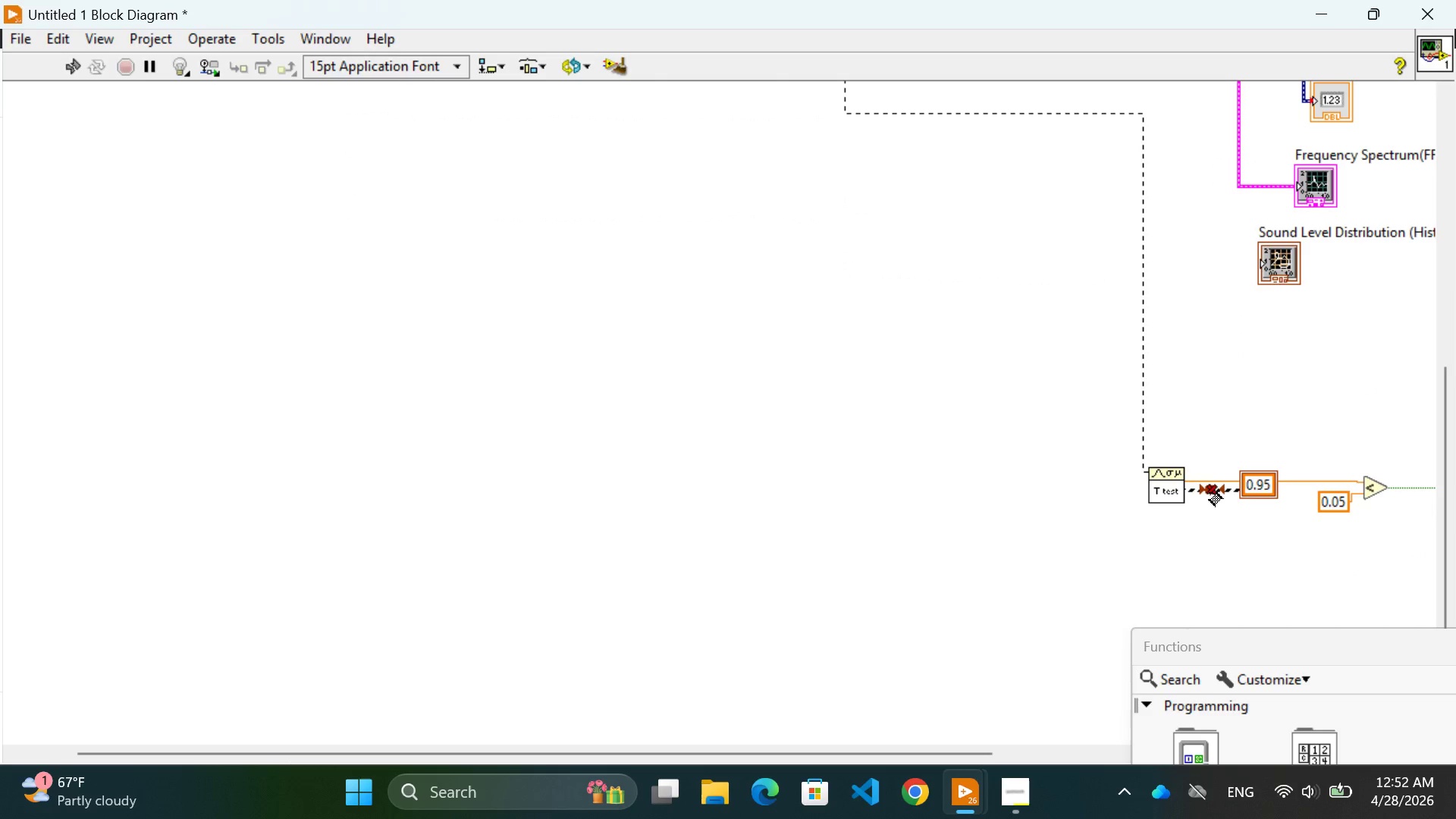 
left_click([1210, 493])
 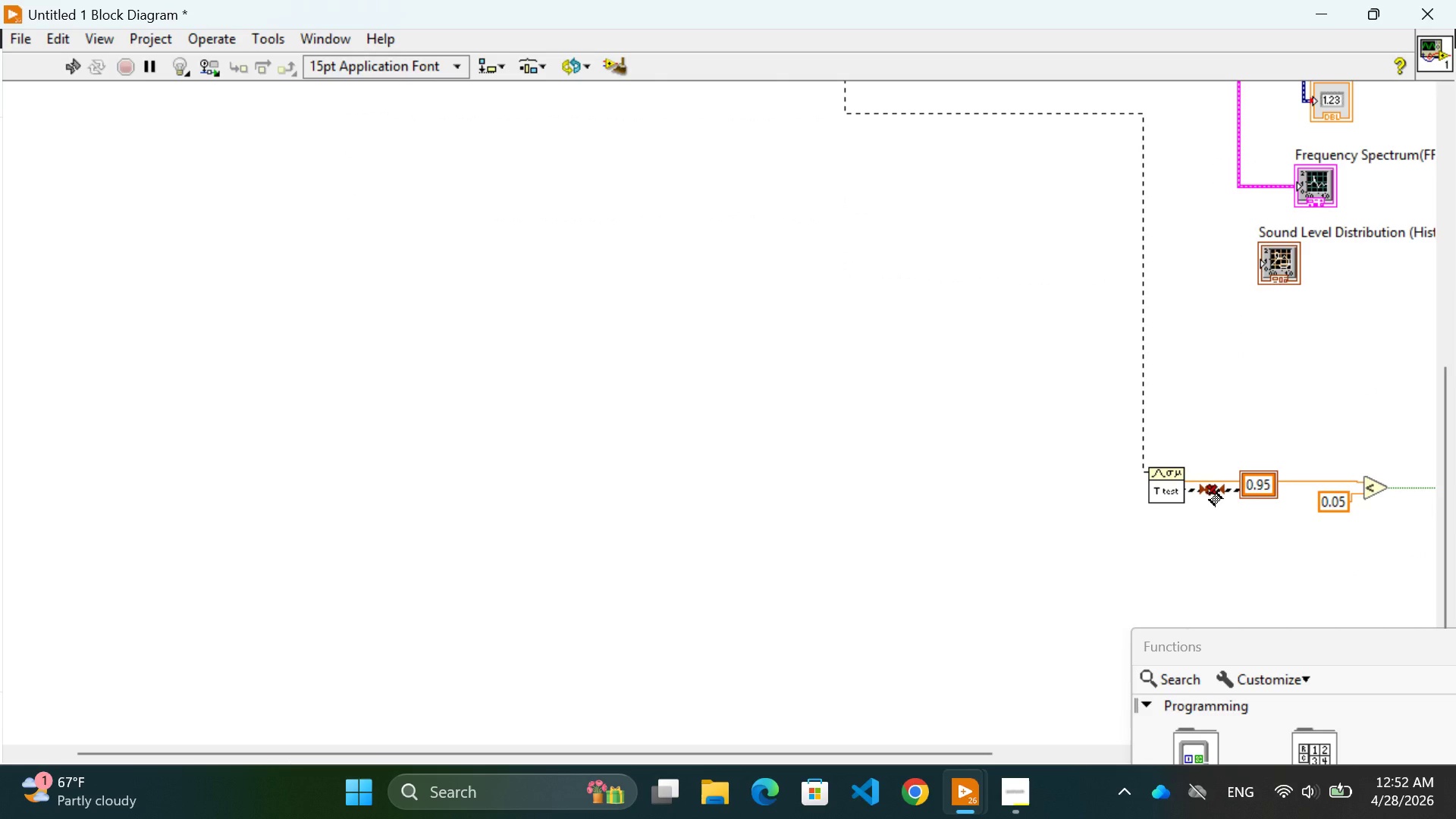 
right_click([1210, 493])
 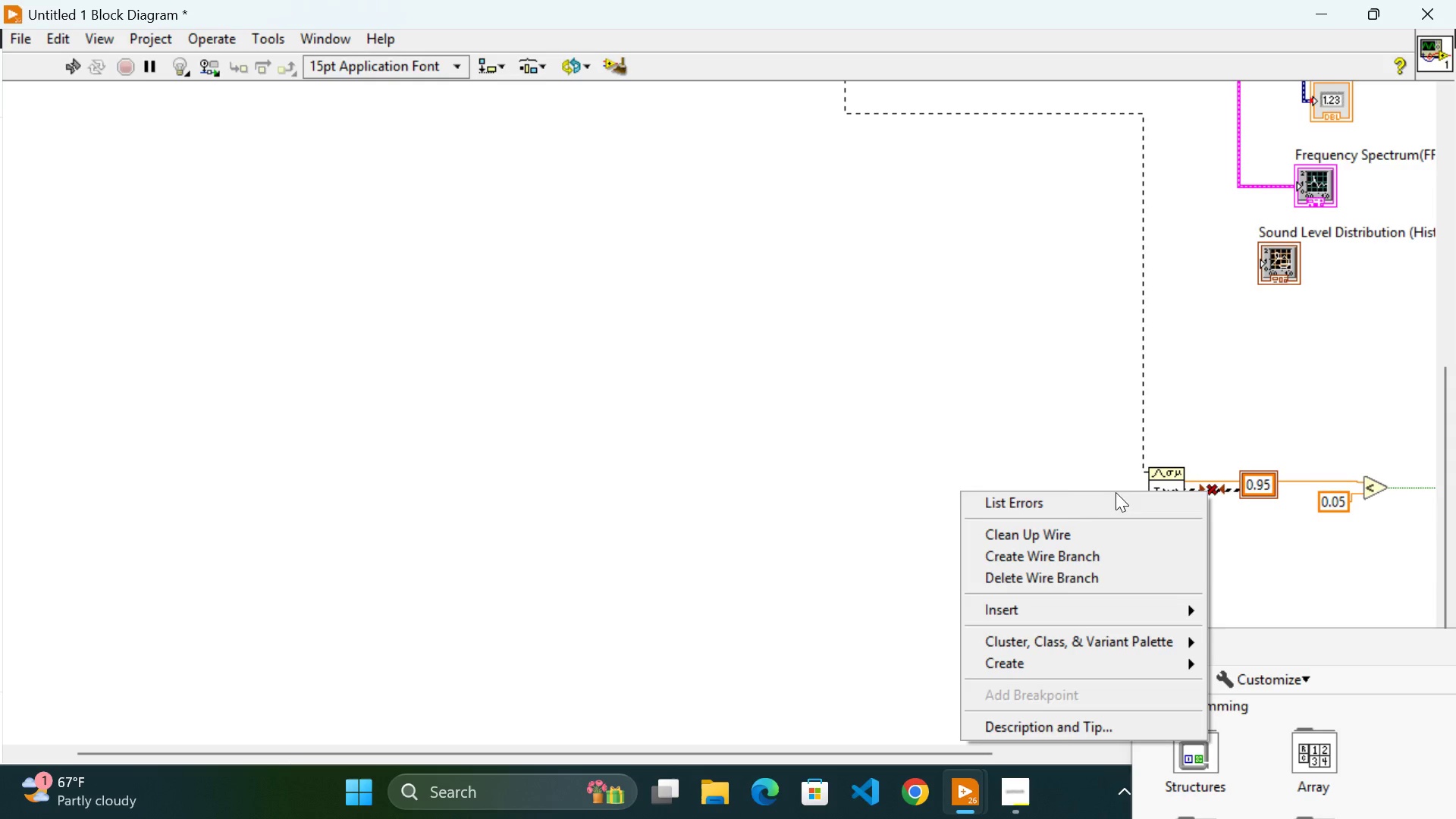 
left_click([1032, 498])
 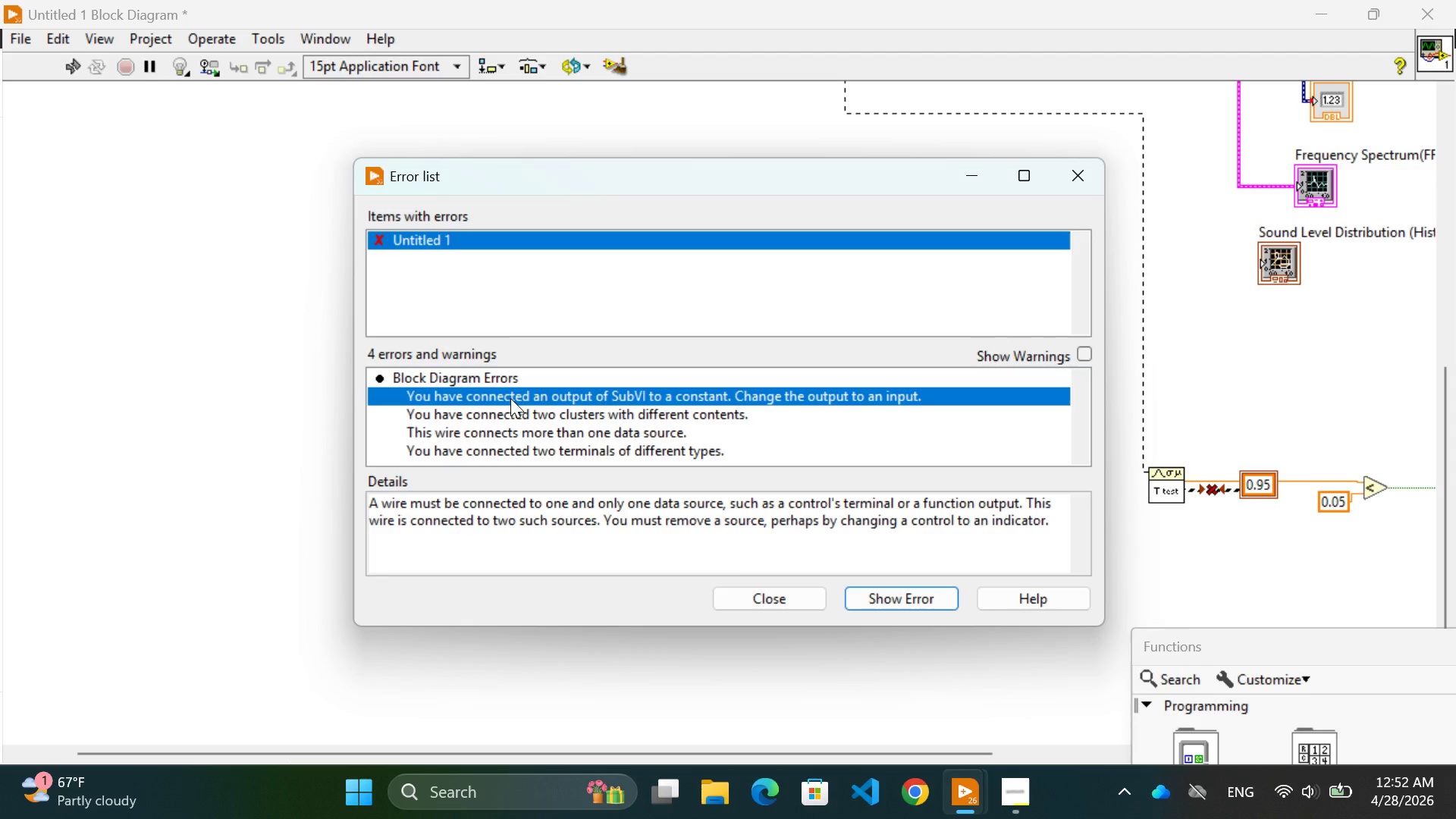 
wait(8.06)
 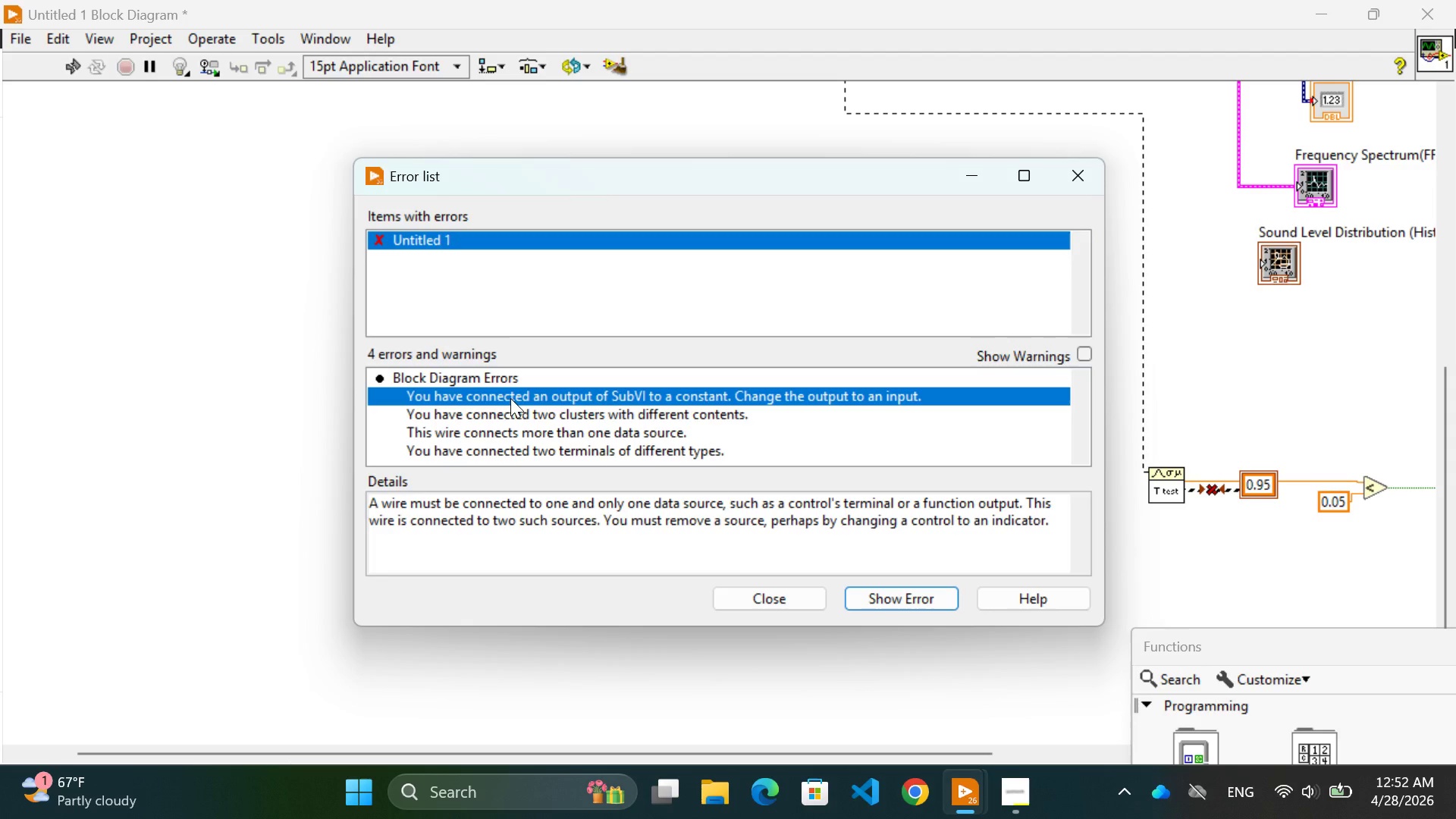 
left_click([768, 600])
 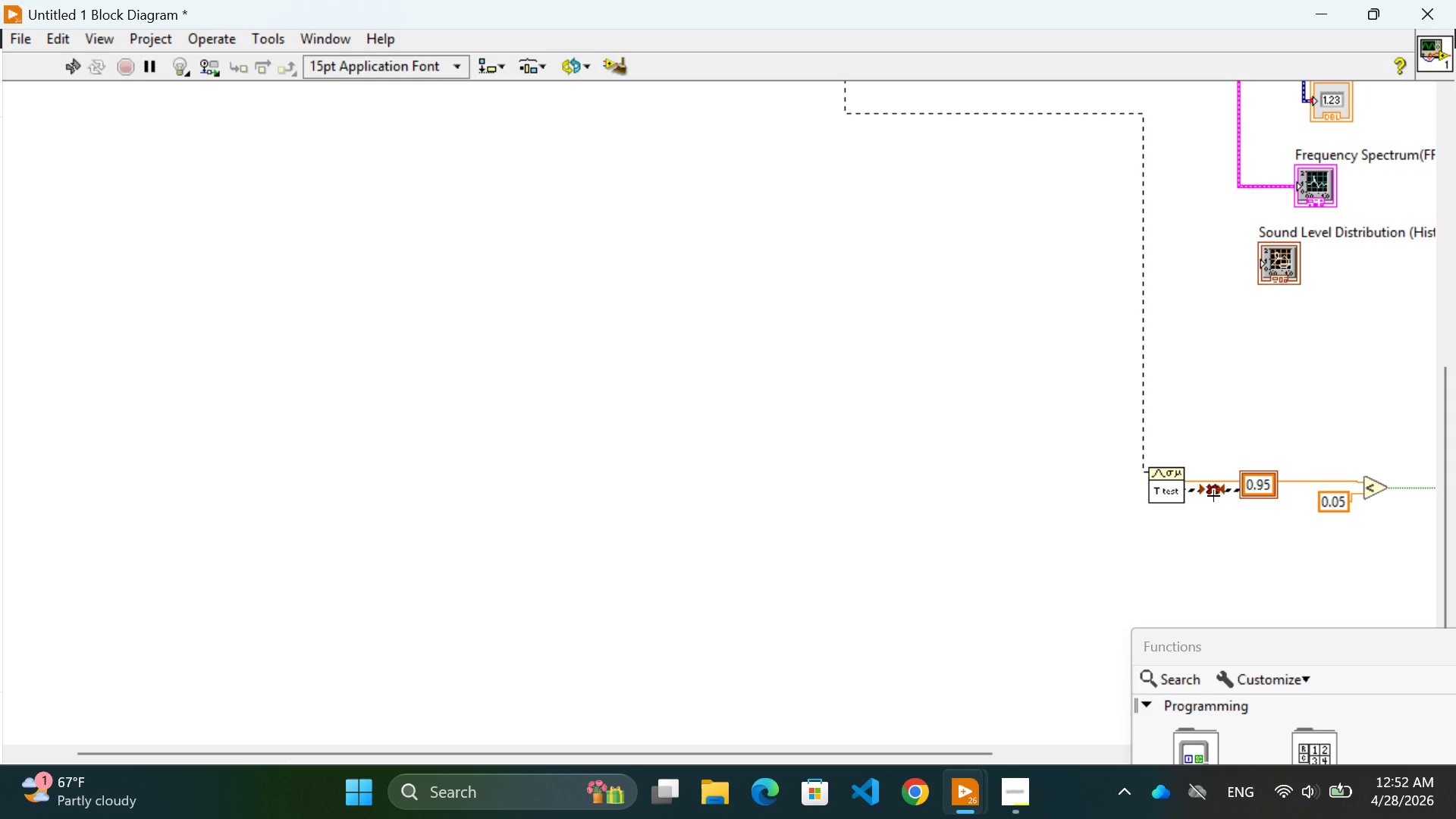 
left_click([1213, 495])
 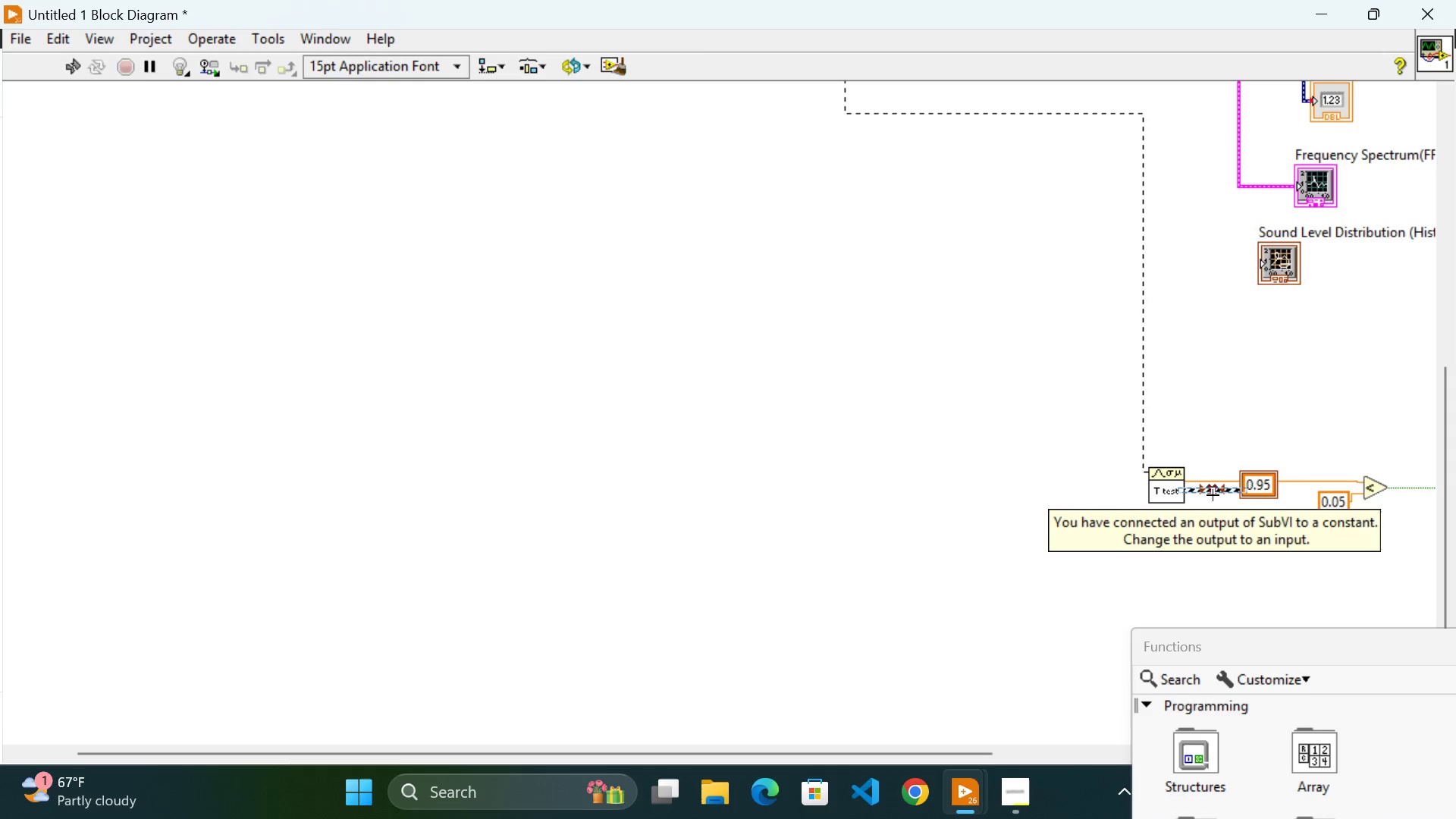 
key(Backspace)
 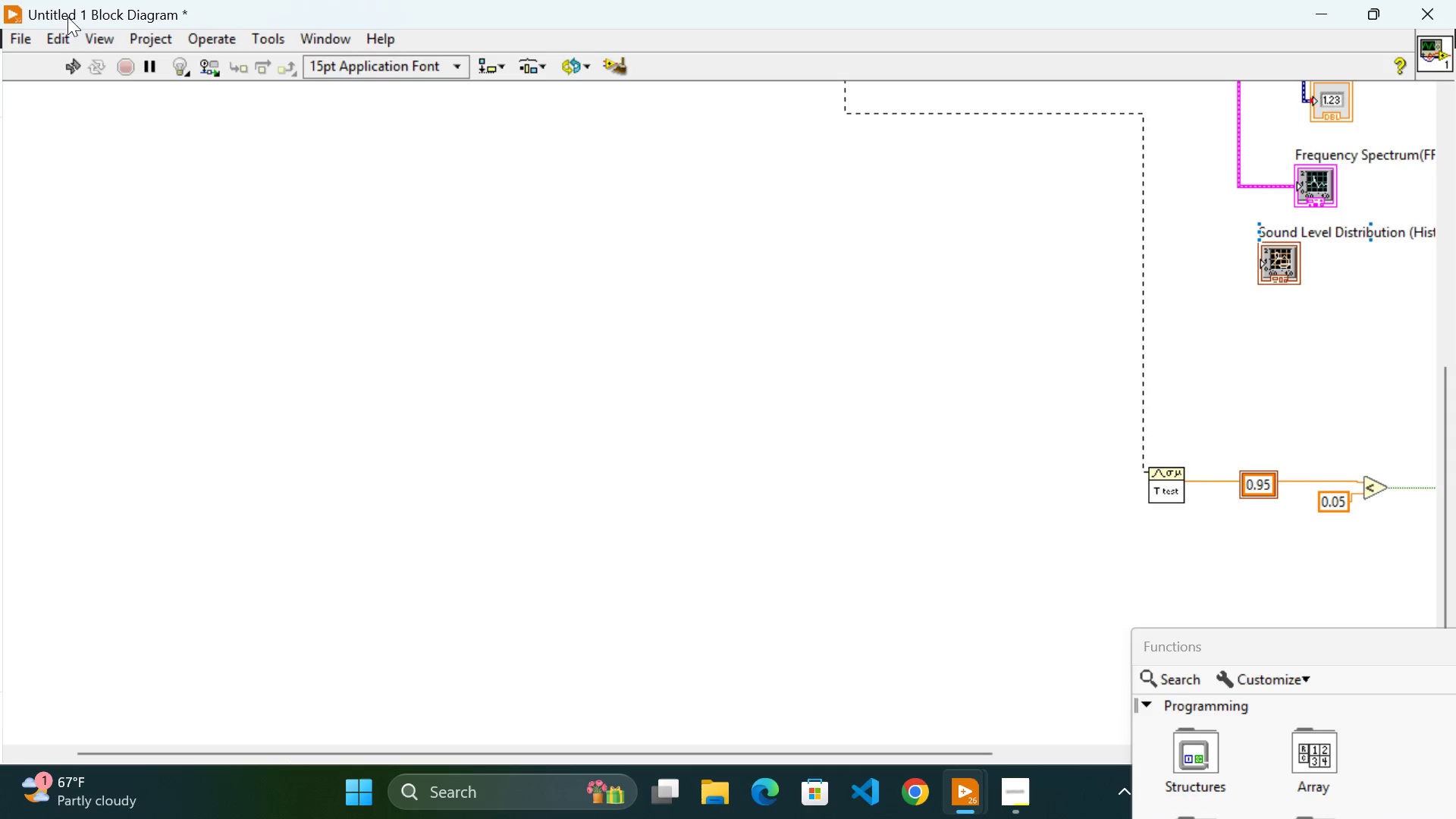 
left_click([71, 65])
 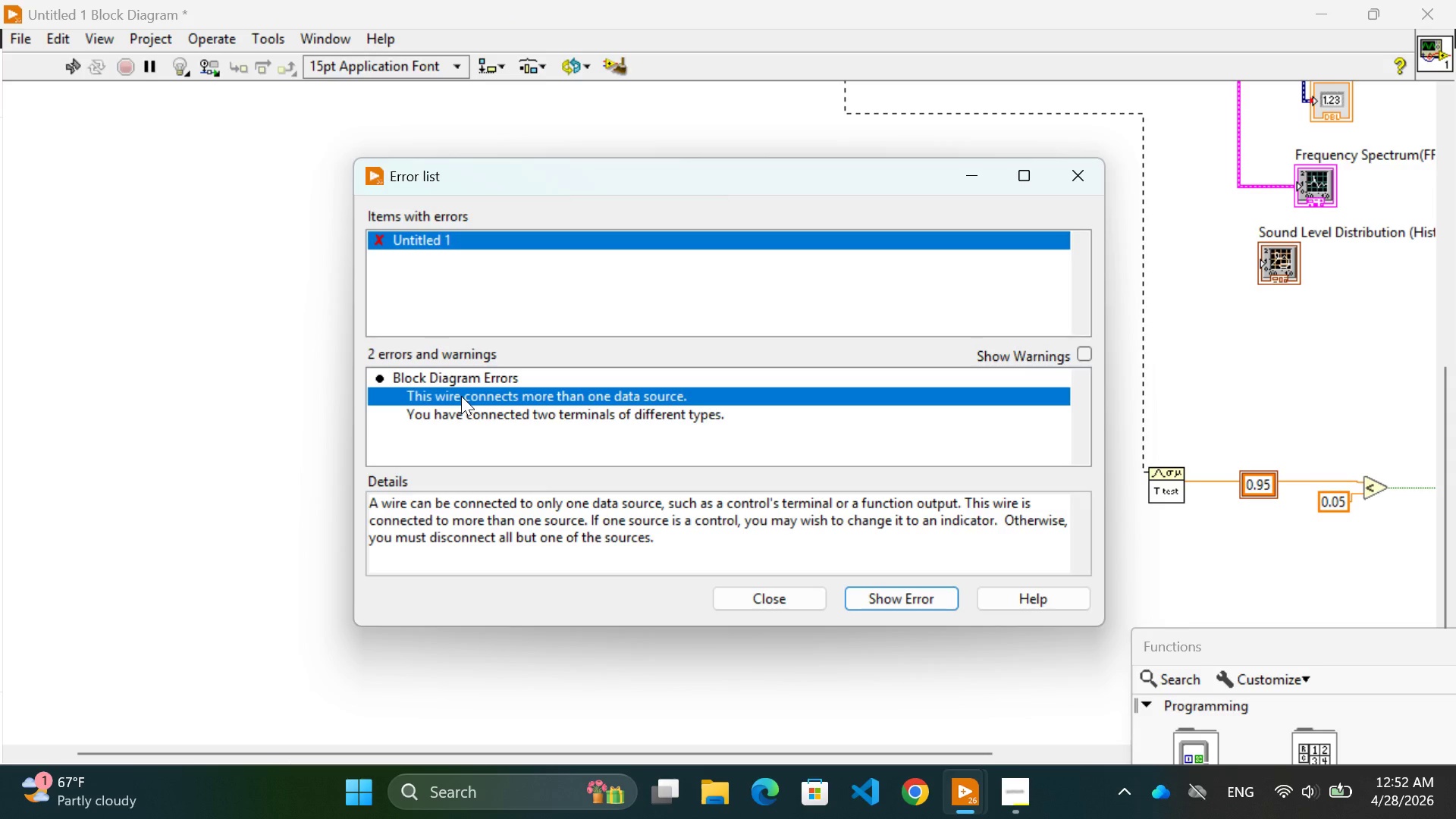 
left_click([462, 396])
 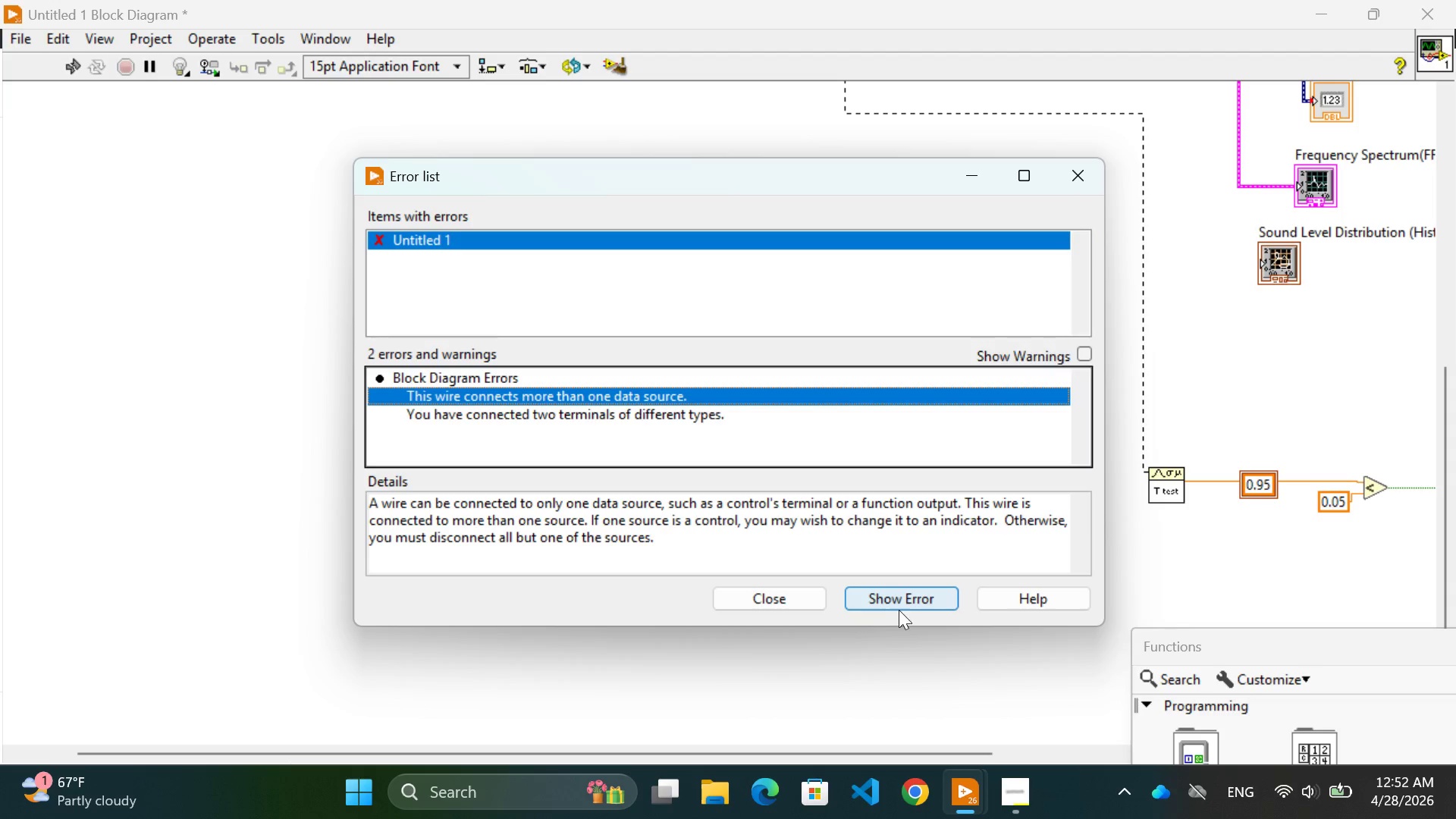 
left_click([890, 598])
 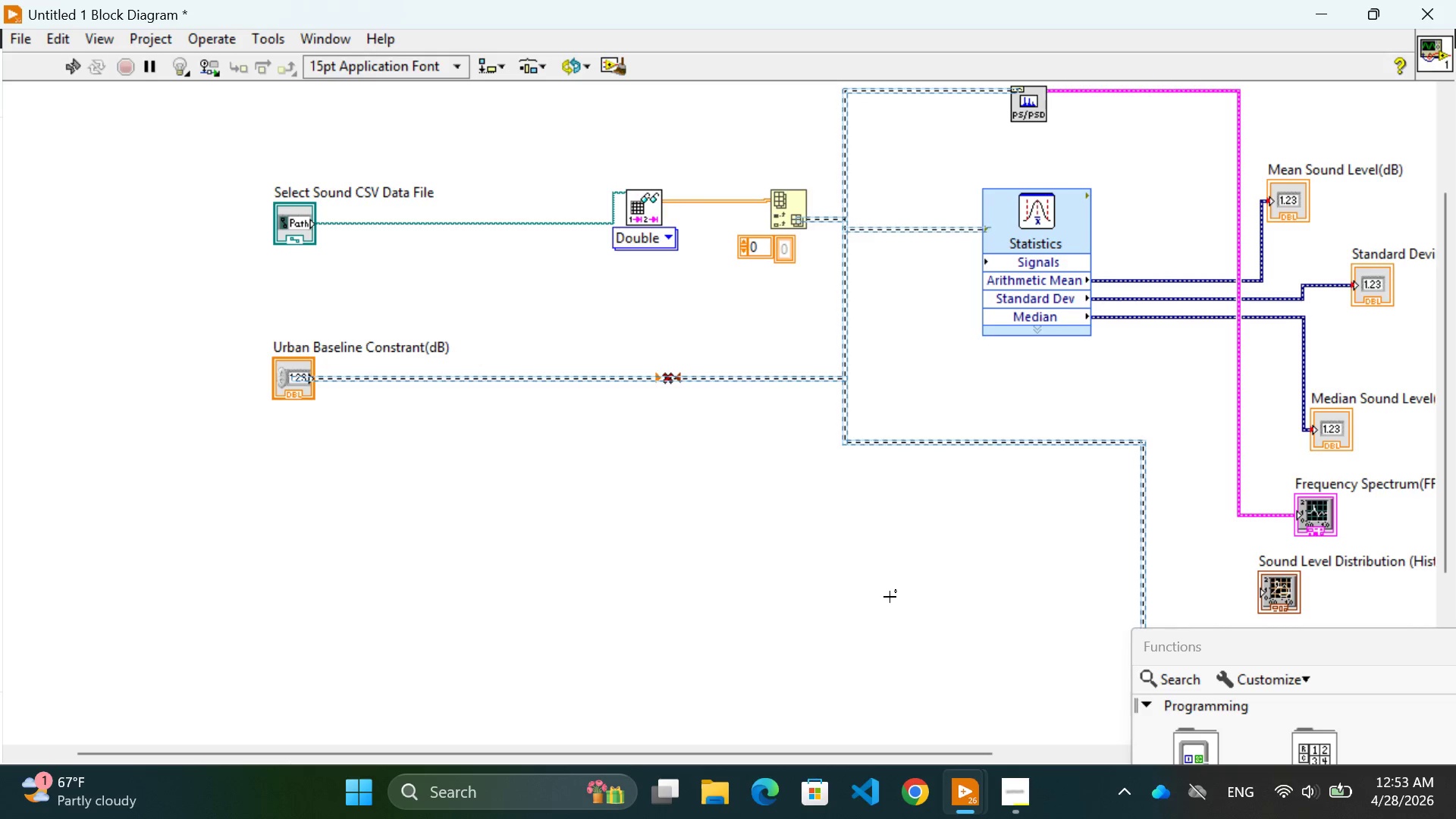 
wait(9.31)
 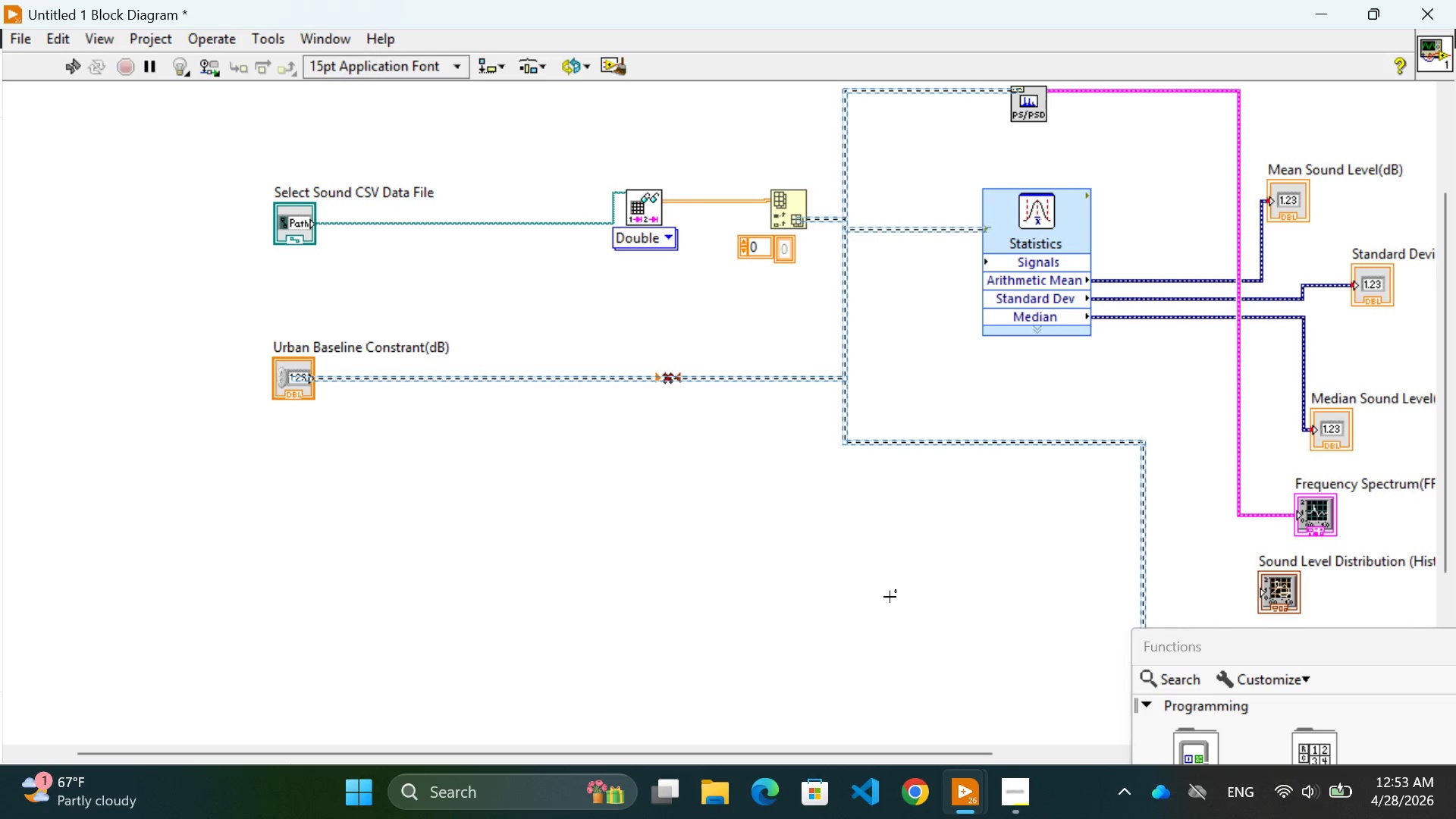 
left_click_drag(start_coordinate=[890, 752], to_coordinate=[1050, 728])
 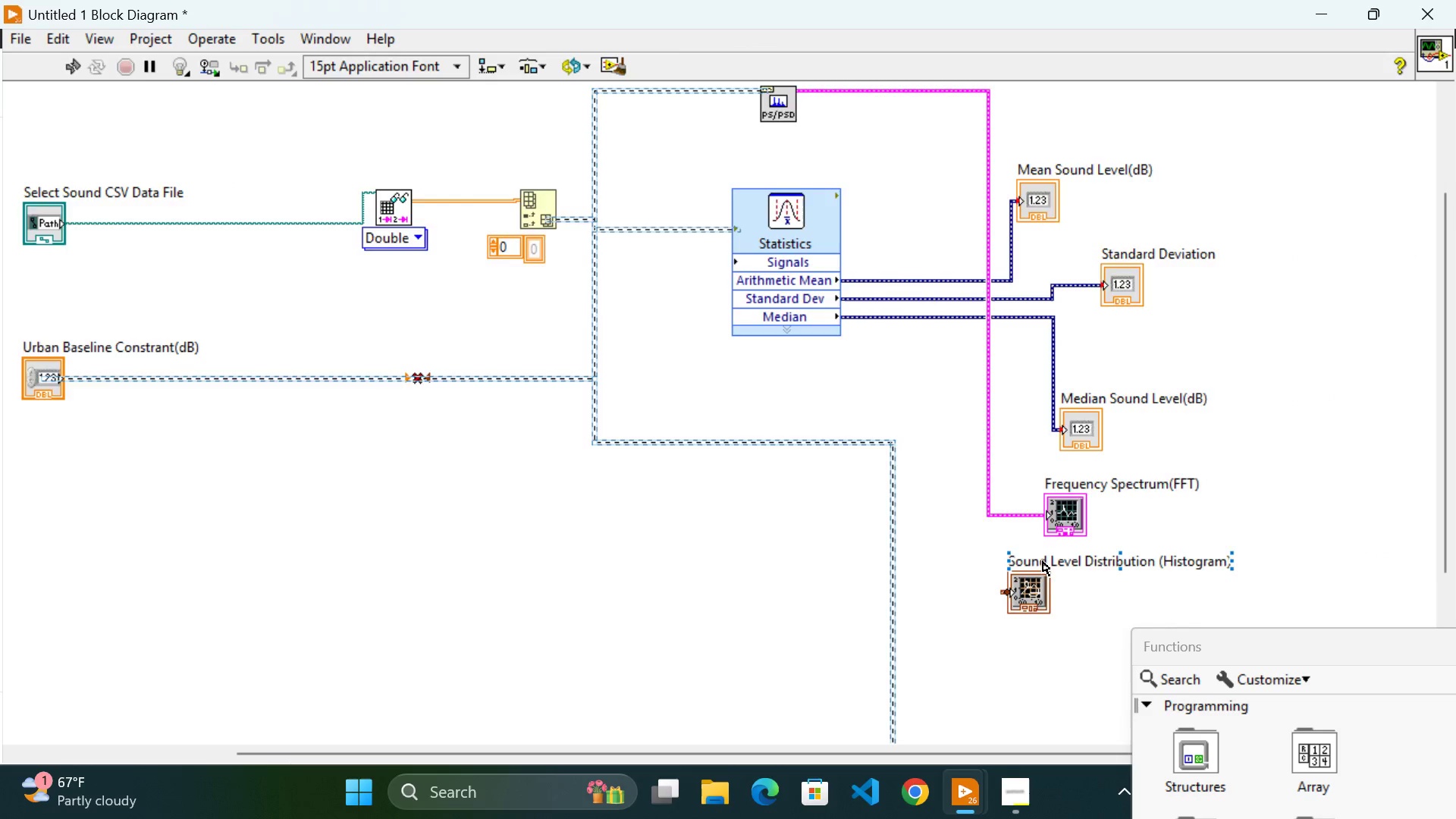 
scroll: coordinate [1043, 561], scroll_direction: down, amount: 8.0
 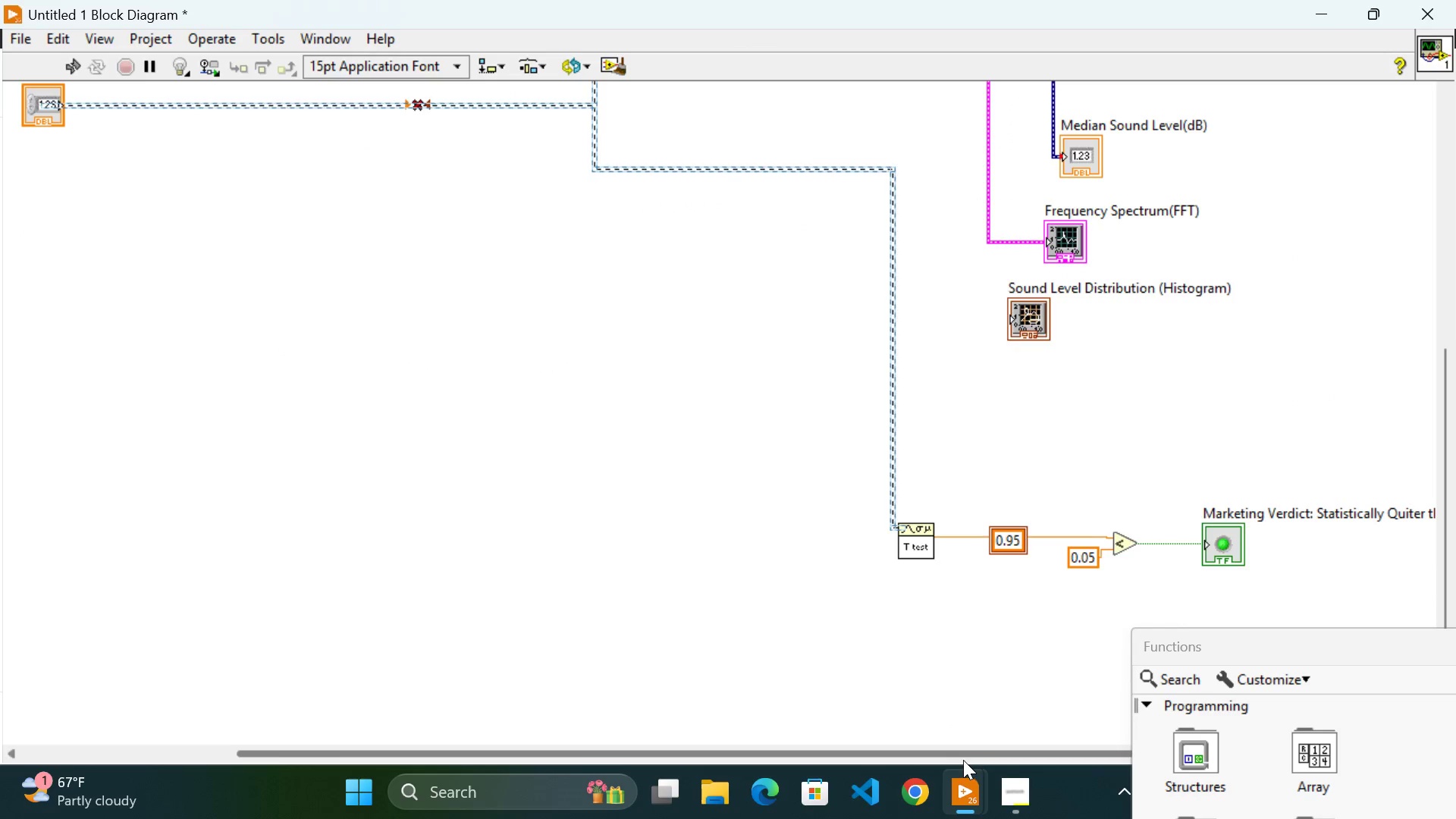 
left_click_drag(start_coordinate=[965, 755], to_coordinate=[812, 730])
 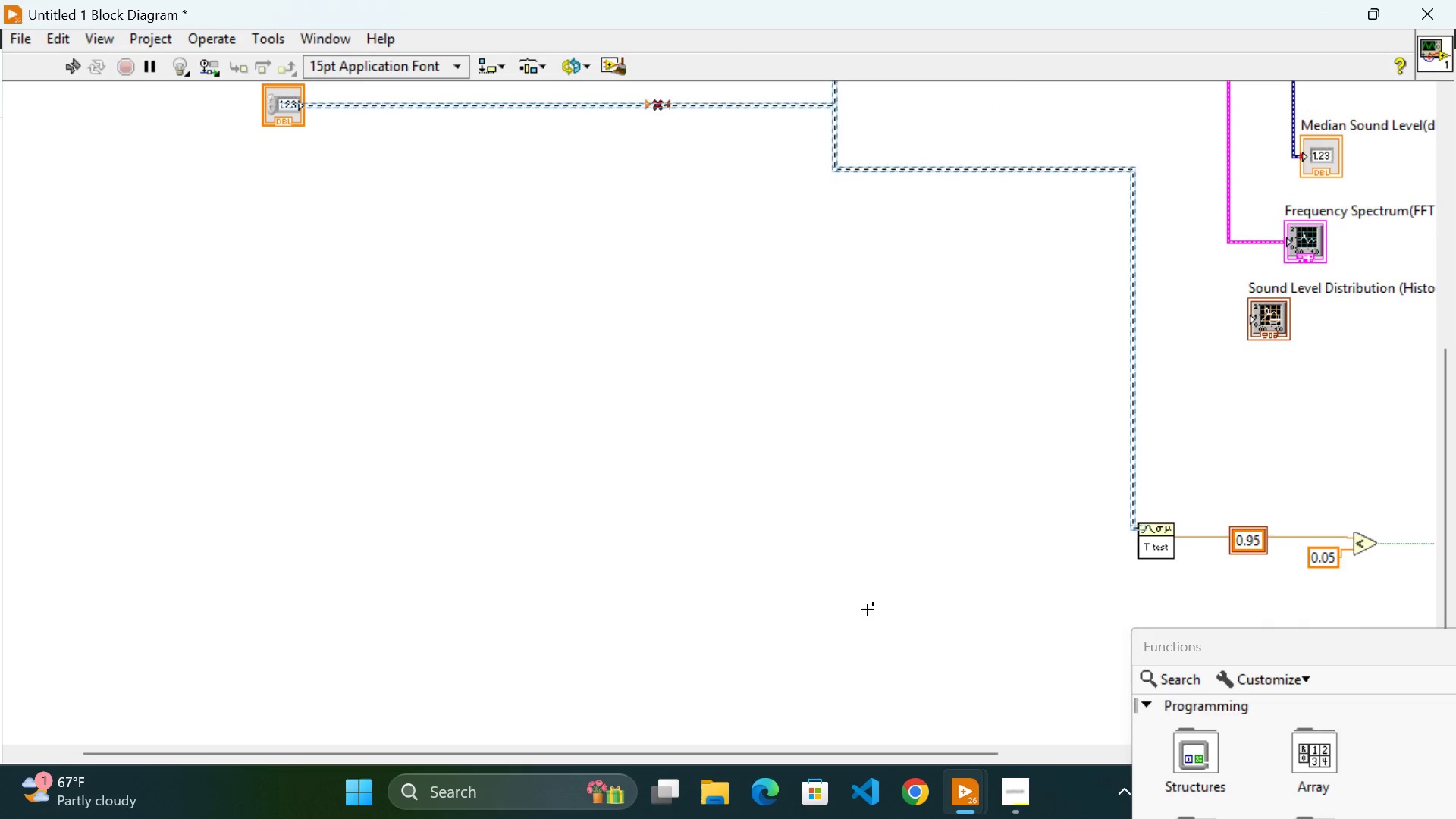 
scroll: coordinate [867, 610], scroll_direction: up, amount: 4.0
 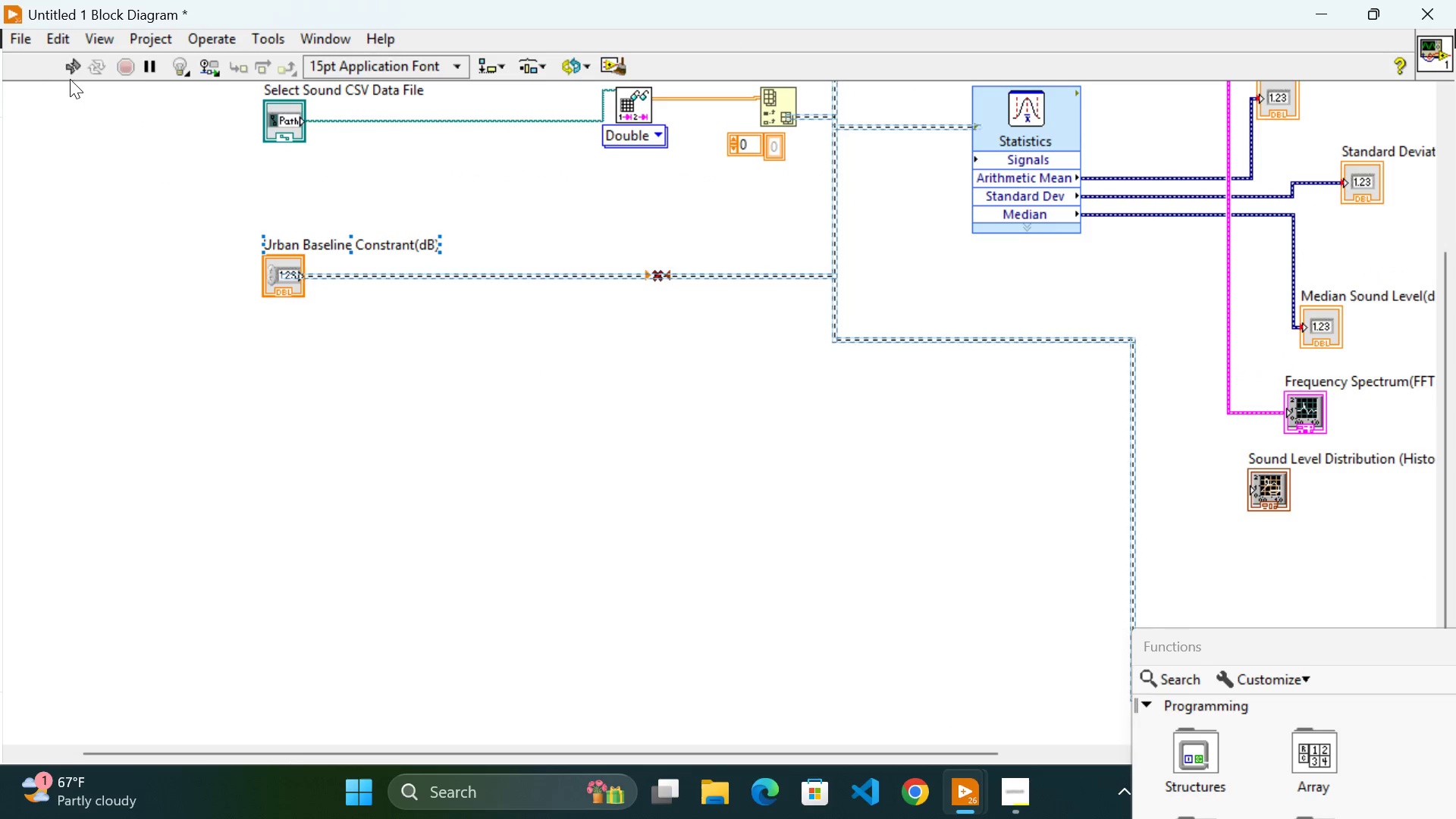 
double_click([71, 69])
 